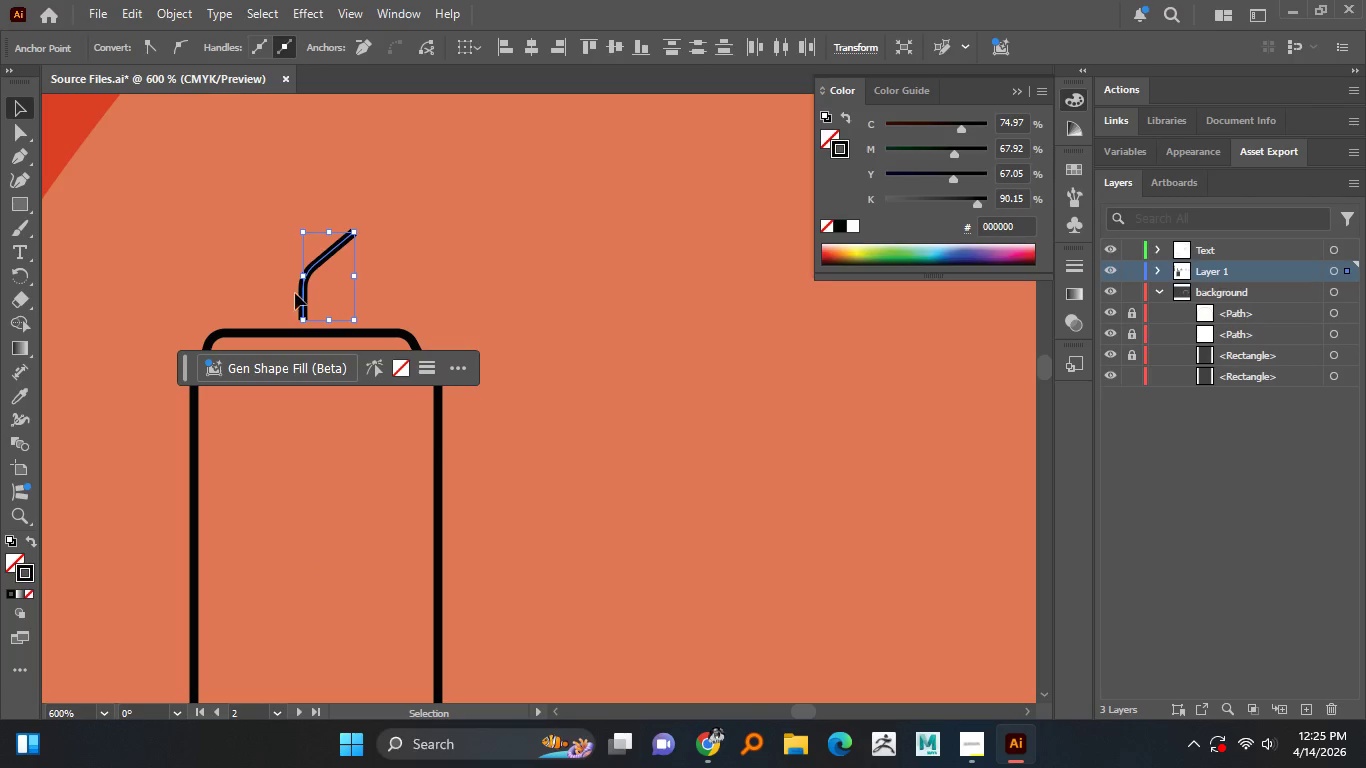 
left_click_drag(start_coordinate=[304, 297], to_coordinate=[304, 308])
 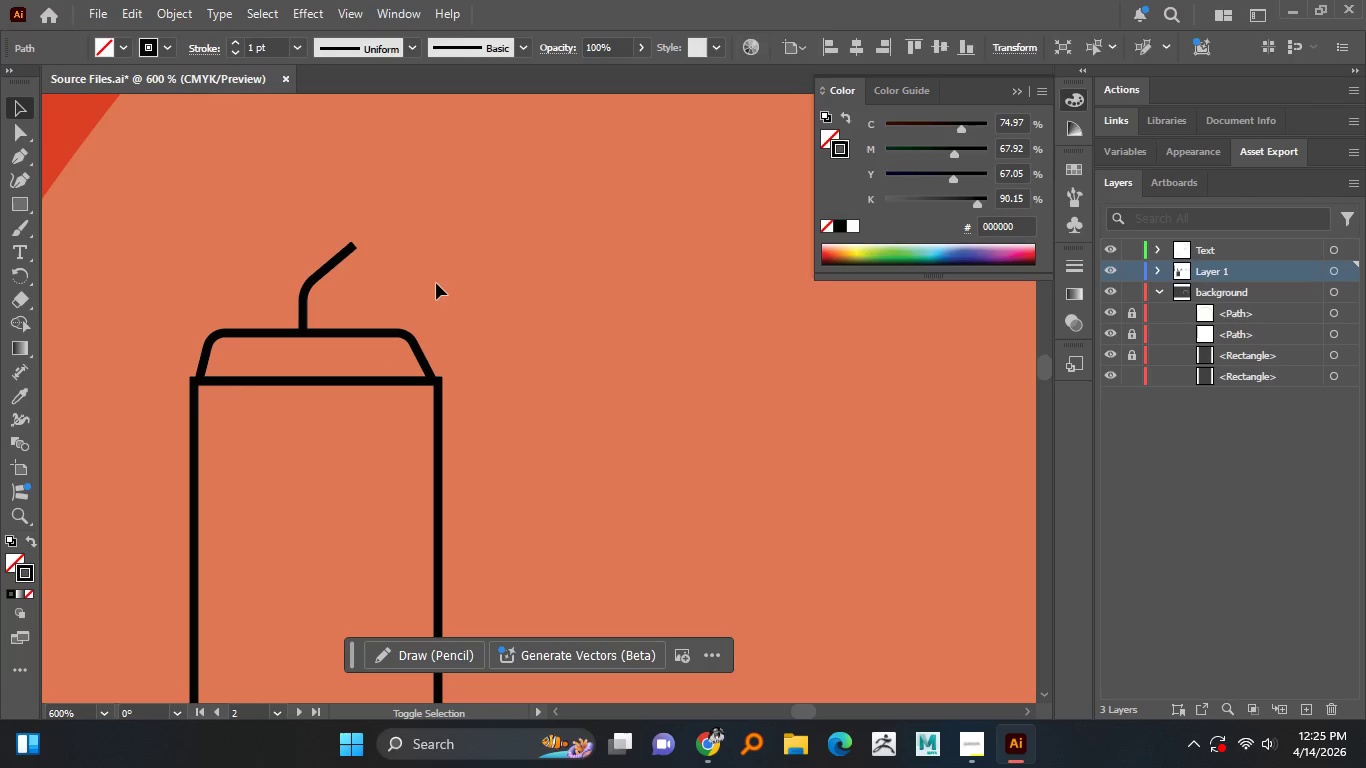 
hold_key(key=ShiftLeft, duration=1.52)
 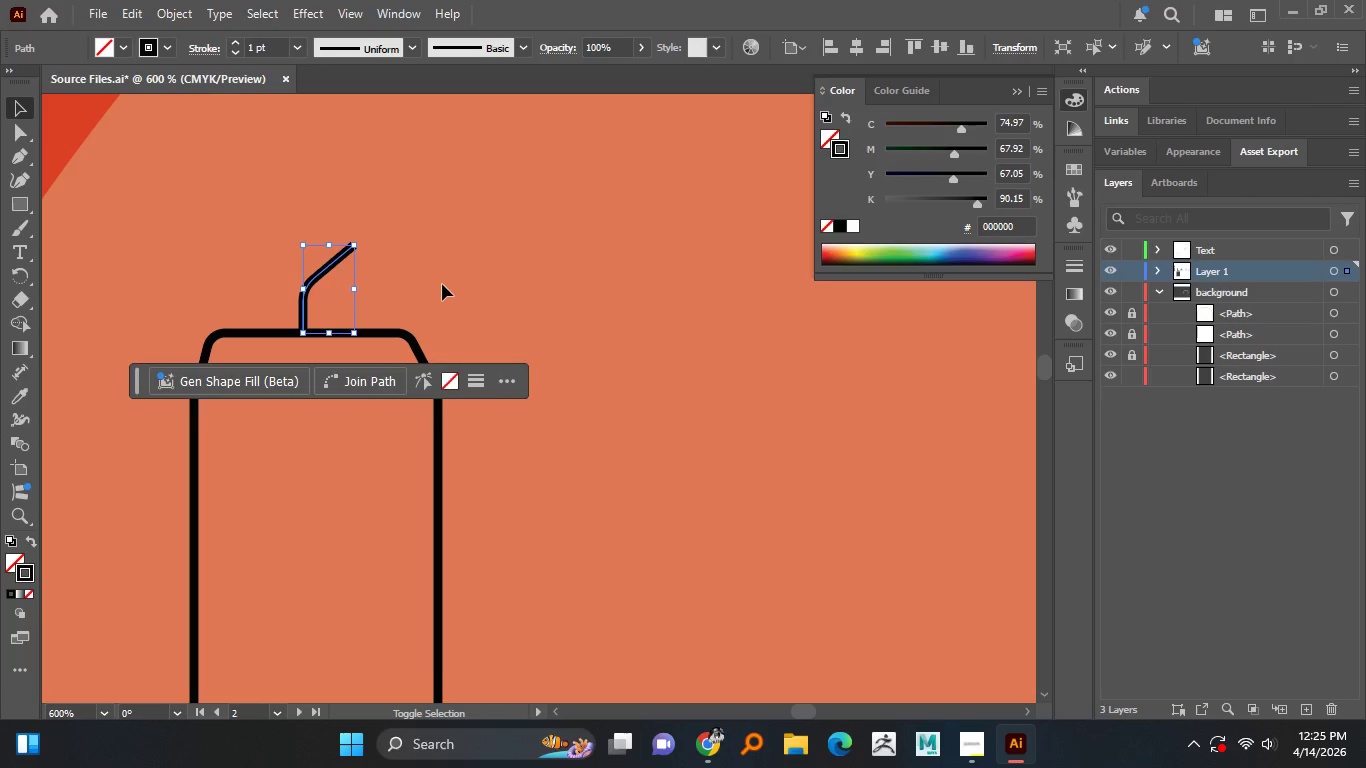 
key(Shift+ShiftLeft)
 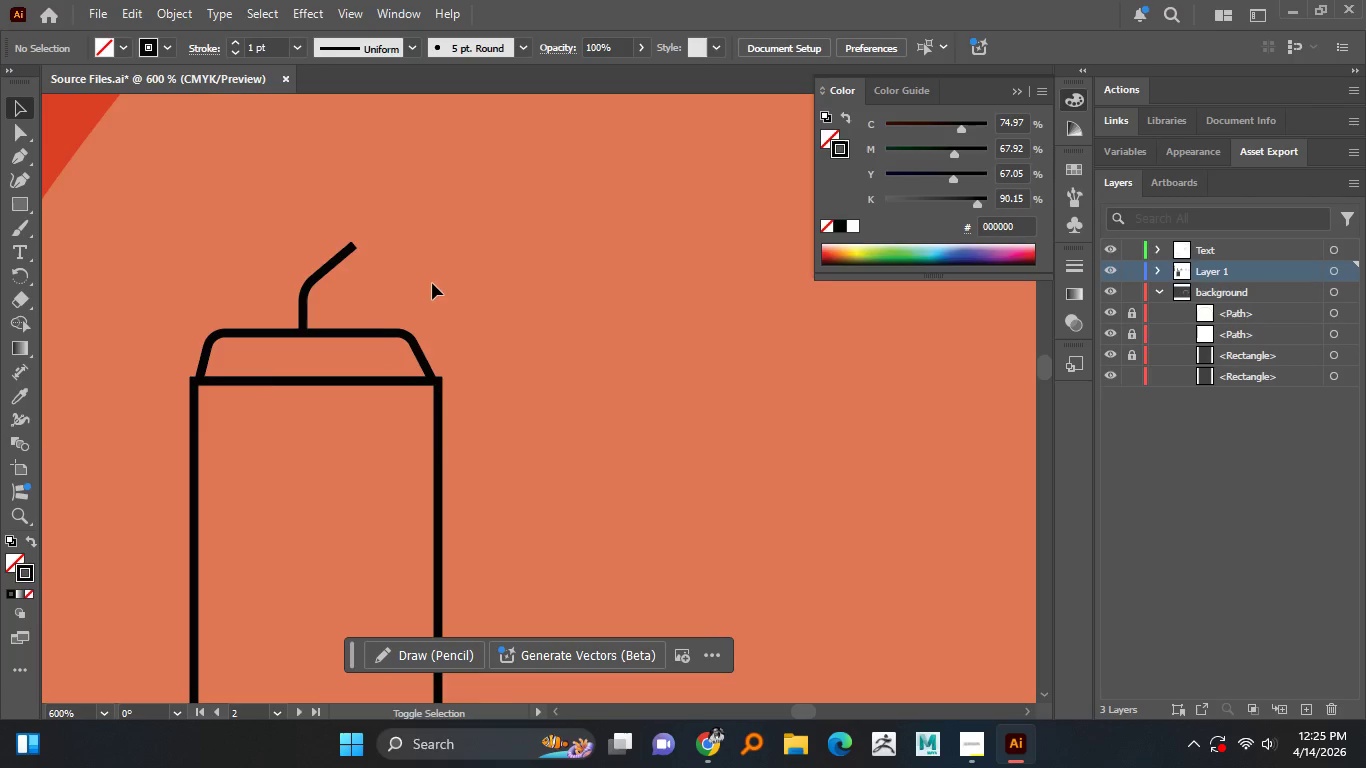 
left_click([442, 284])
 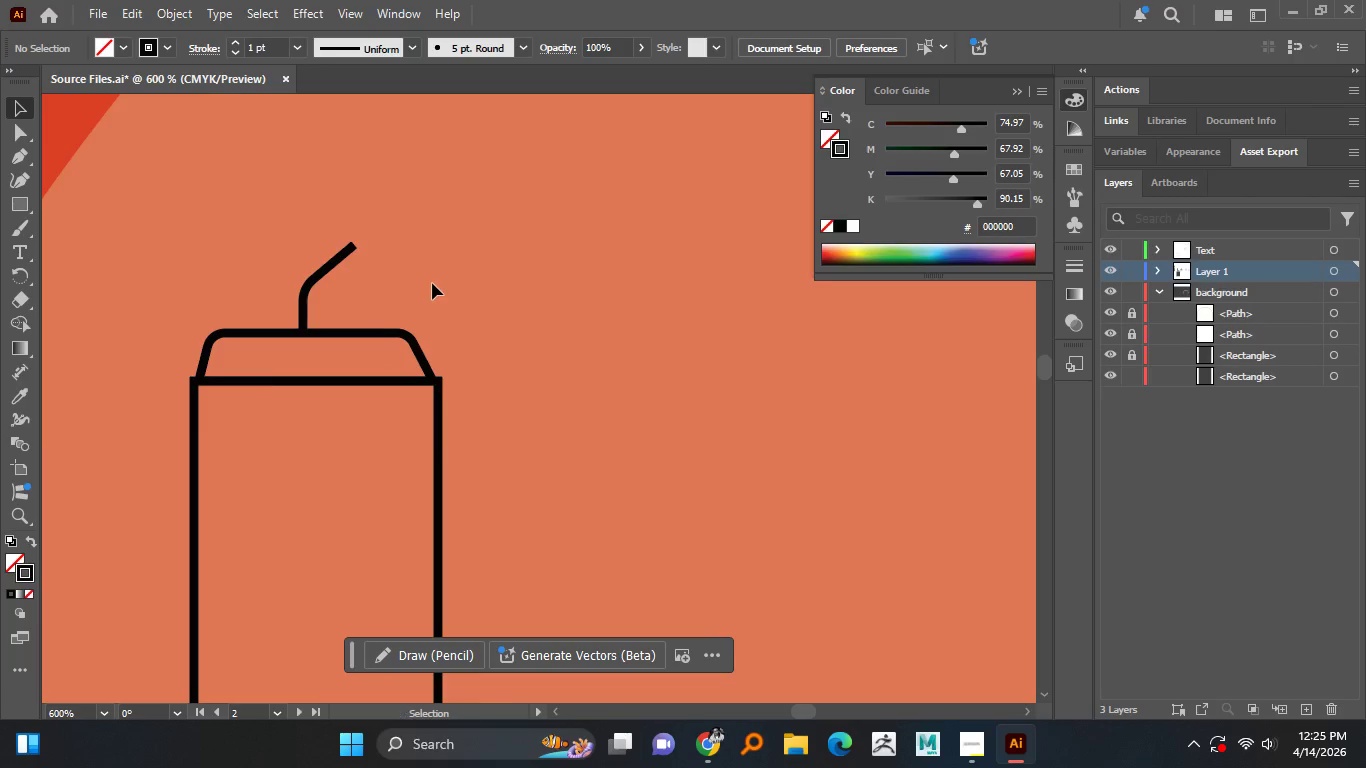 
hold_key(key=AltLeft, duration=1.42)
scroll: coordinate [427, 283], scroll_direction: down, amount: 2.0
 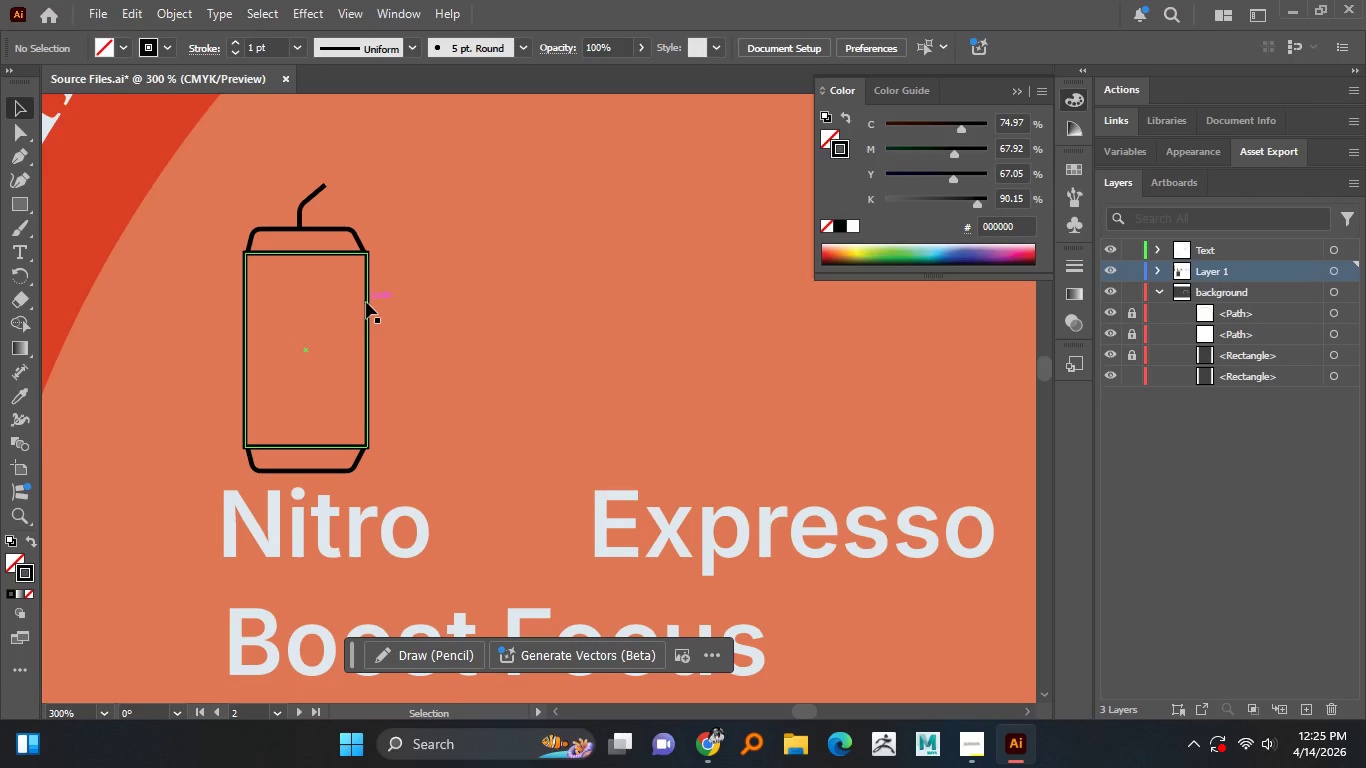 
wait(8.56)
 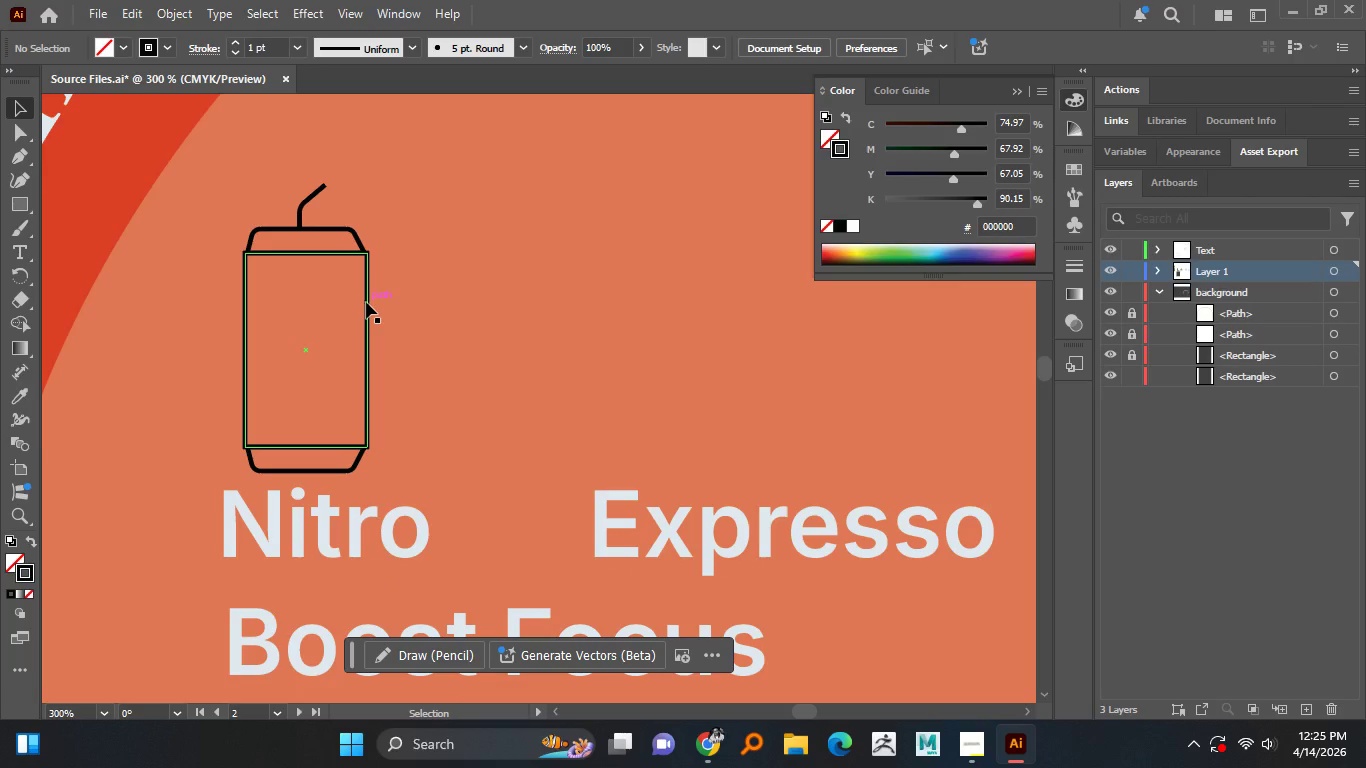 
hold_key(key=AltLeft, duration=1.51)
 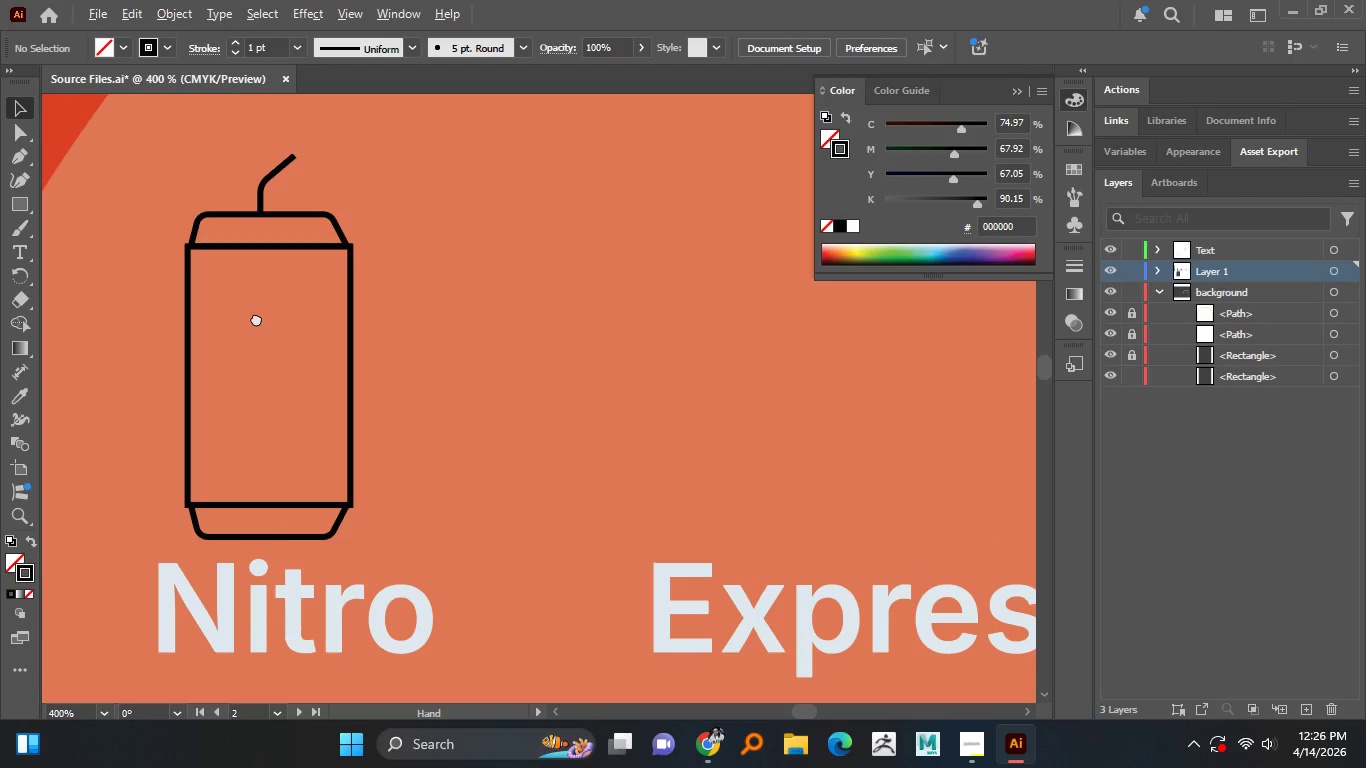 
hold_key(key=AltLeft, duration=1.5)
 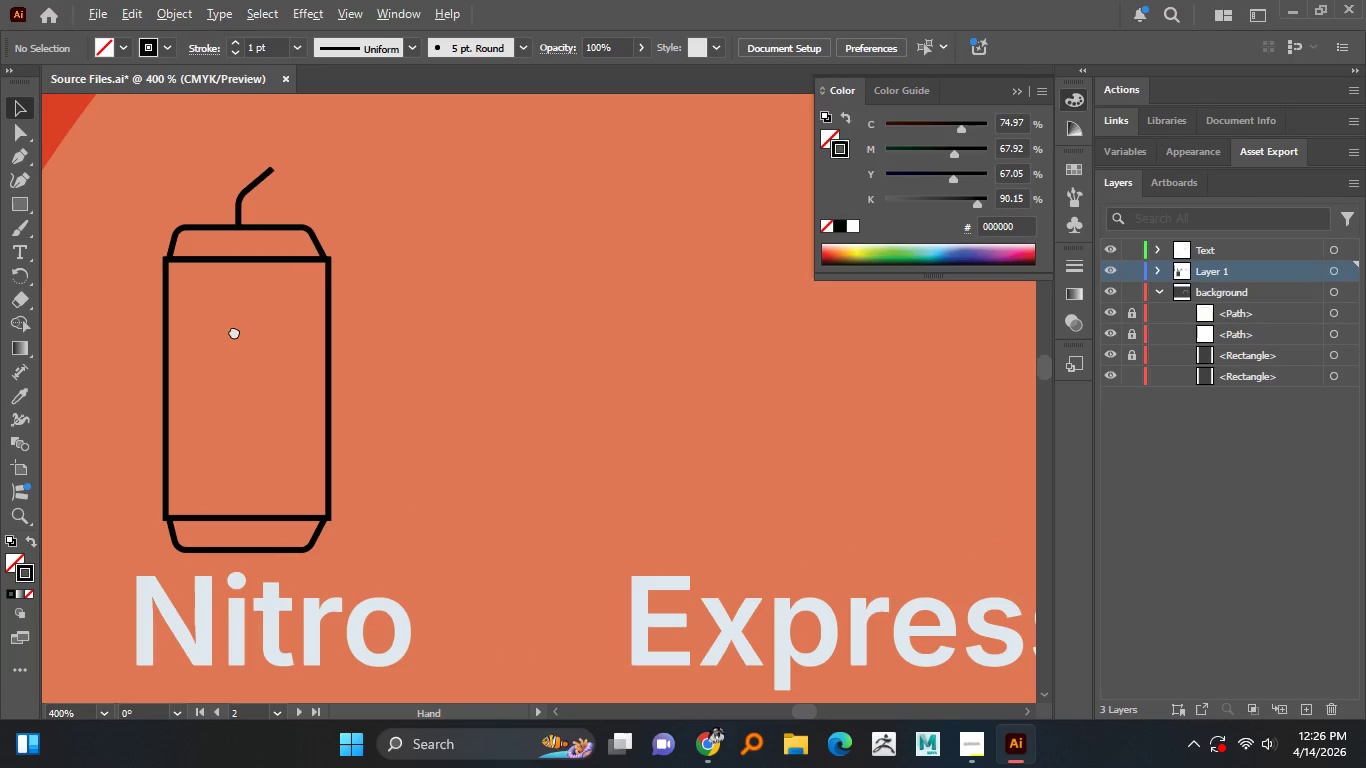 
scroll: coordinate [302, 310], scroll_direction: up, amount: 1.0
 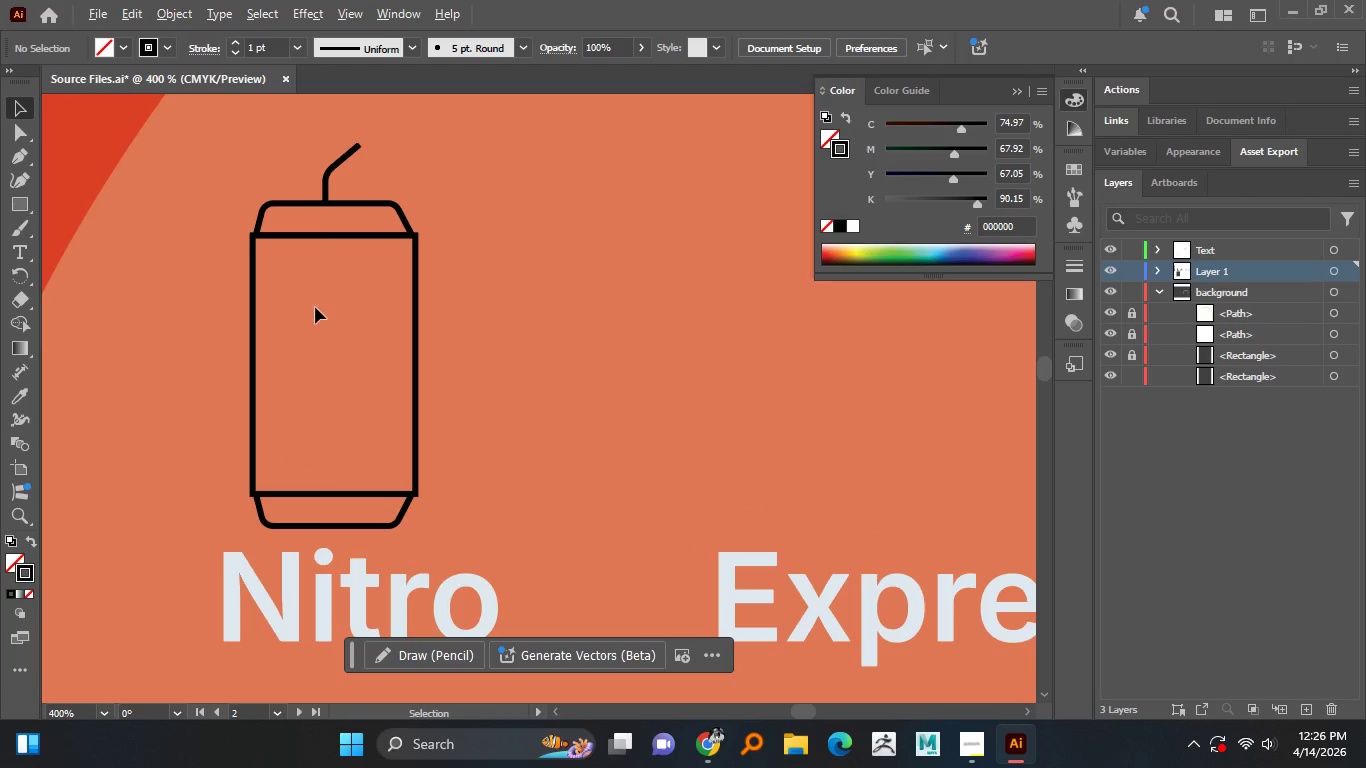 
hold_key(key=AltLeft, duration=1.0)
 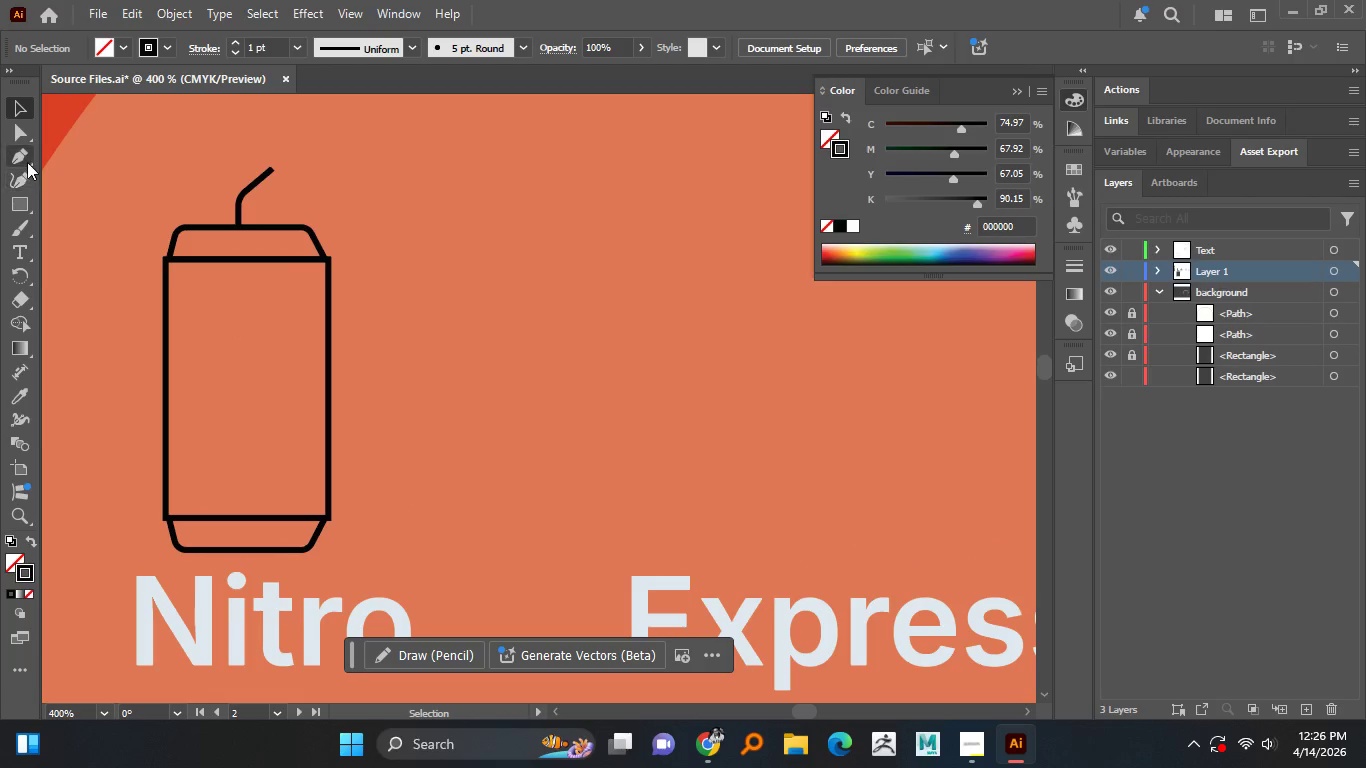 
left_click([25, 160])
 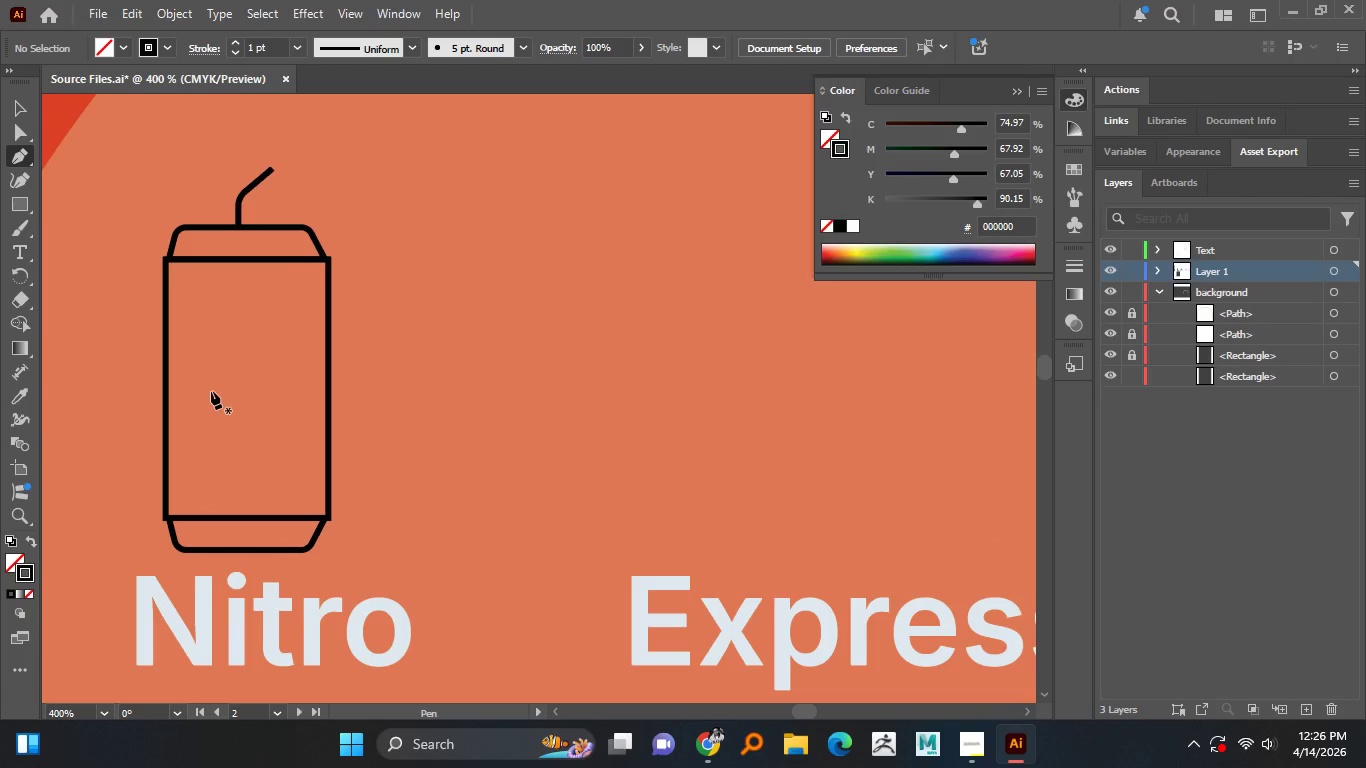 
left_click([209, 393])
 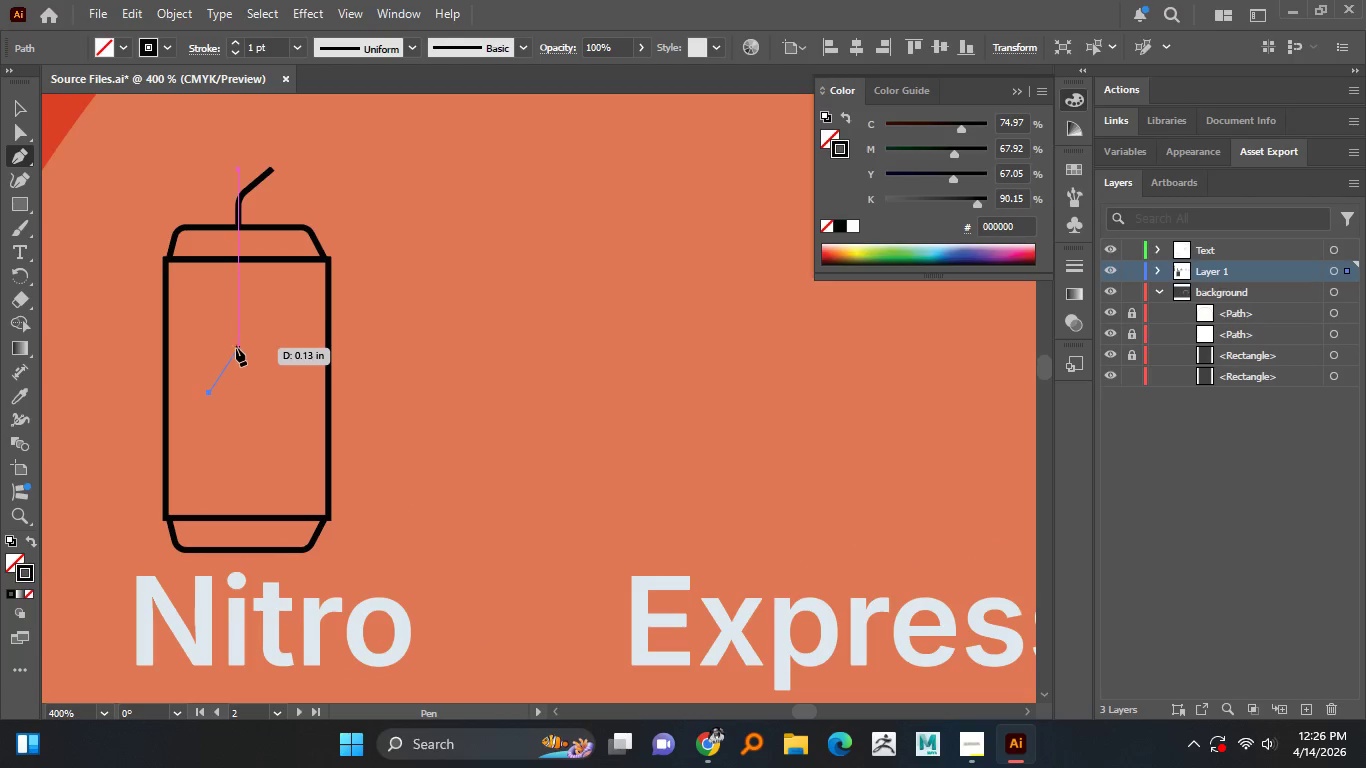 
hold_key(key=ShiftLeft, duration=1.53)
 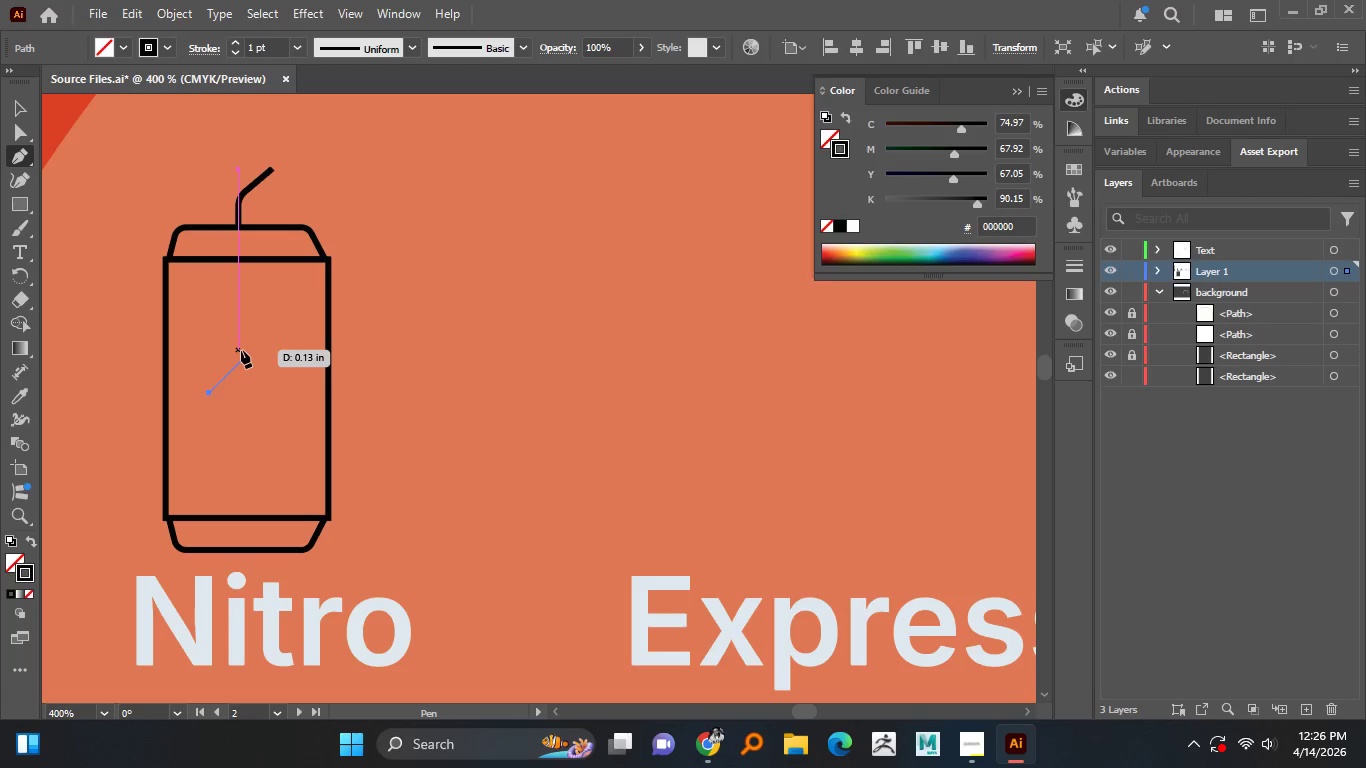 
hold_key(key=ShiftLeft, duration=0.5)
 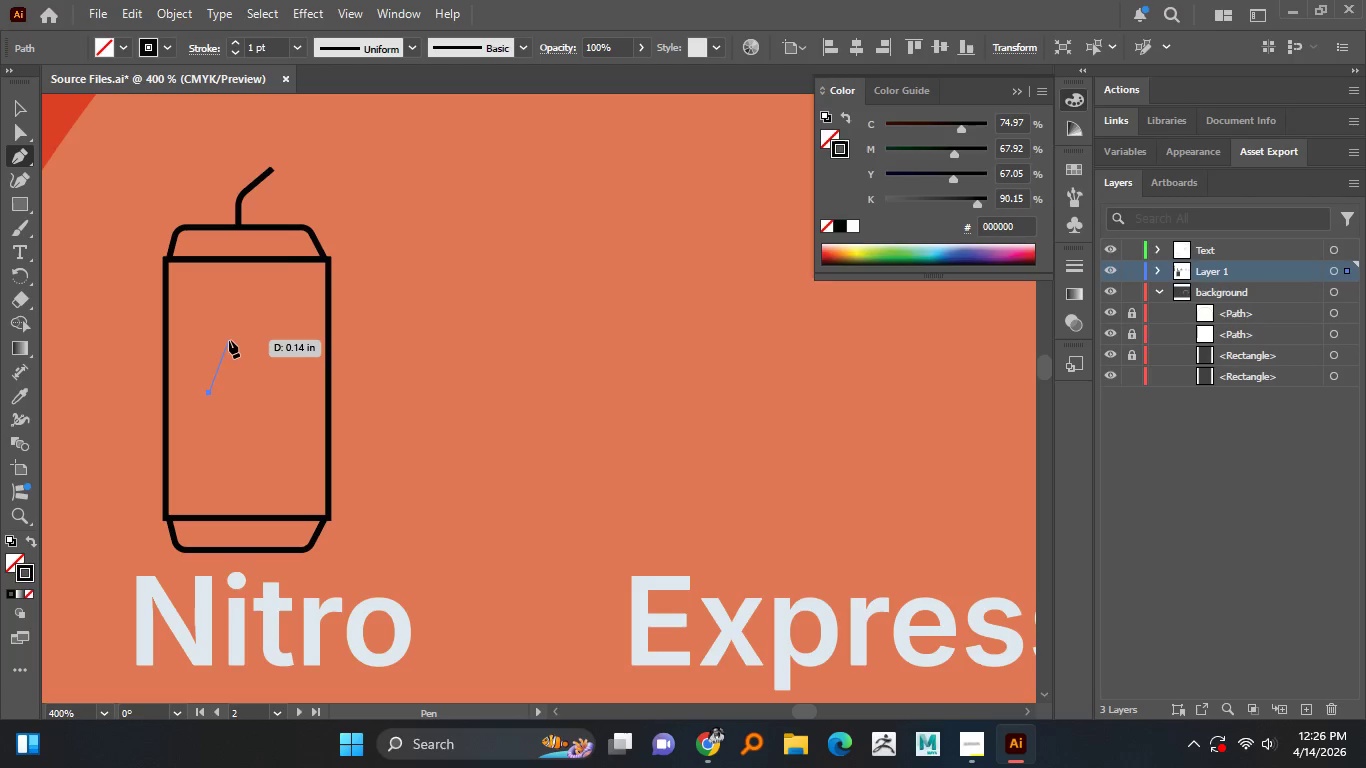 
hold_key(key=ShiftLeft, duration=20.14)
left_click([241, 341])
 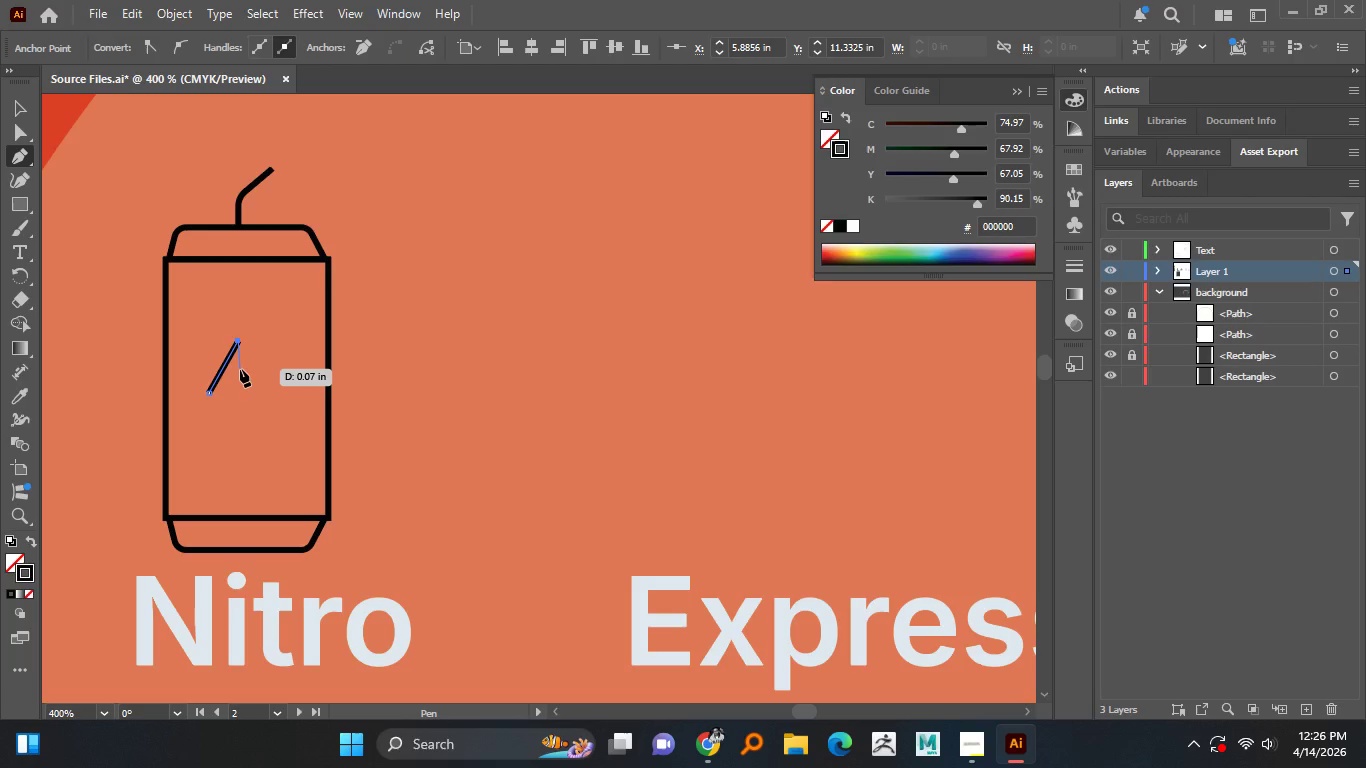 
left_click([240, 369])
 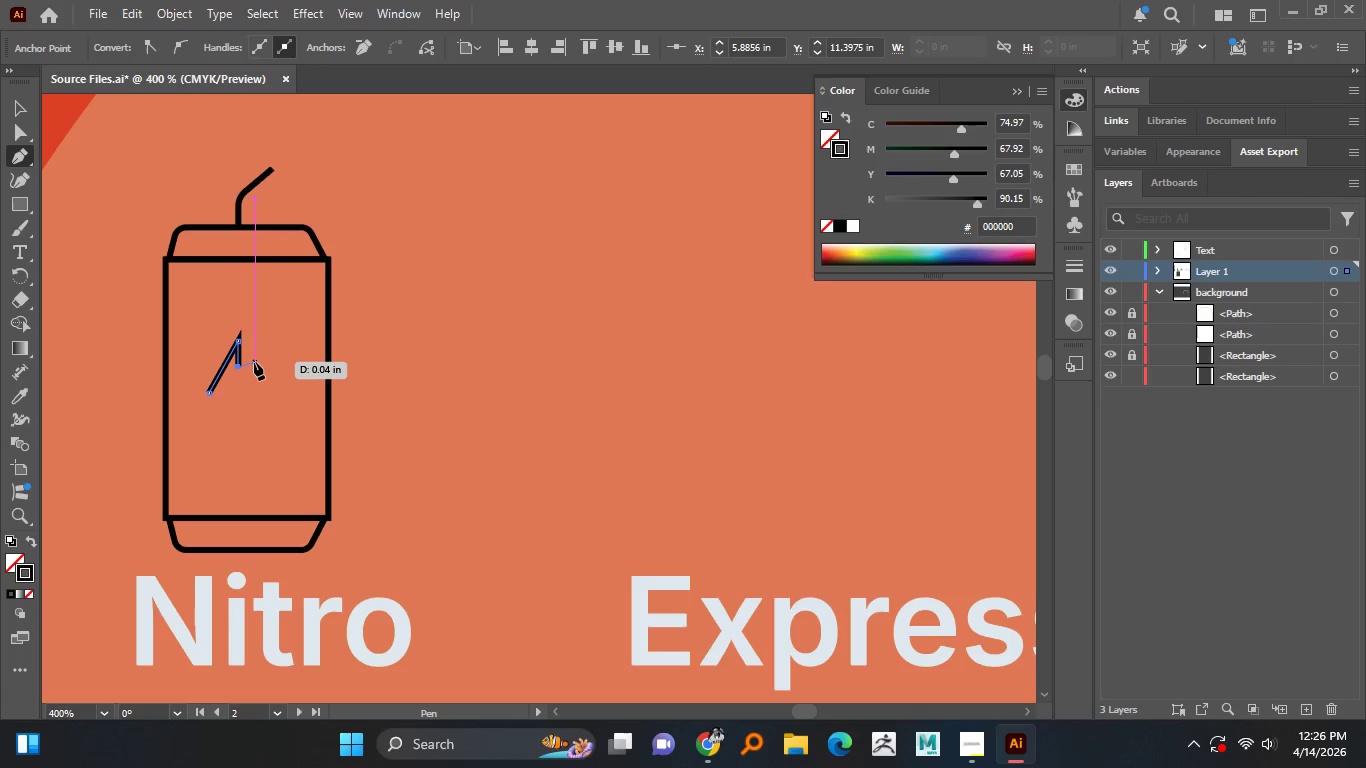 
left_click([256, 360])
 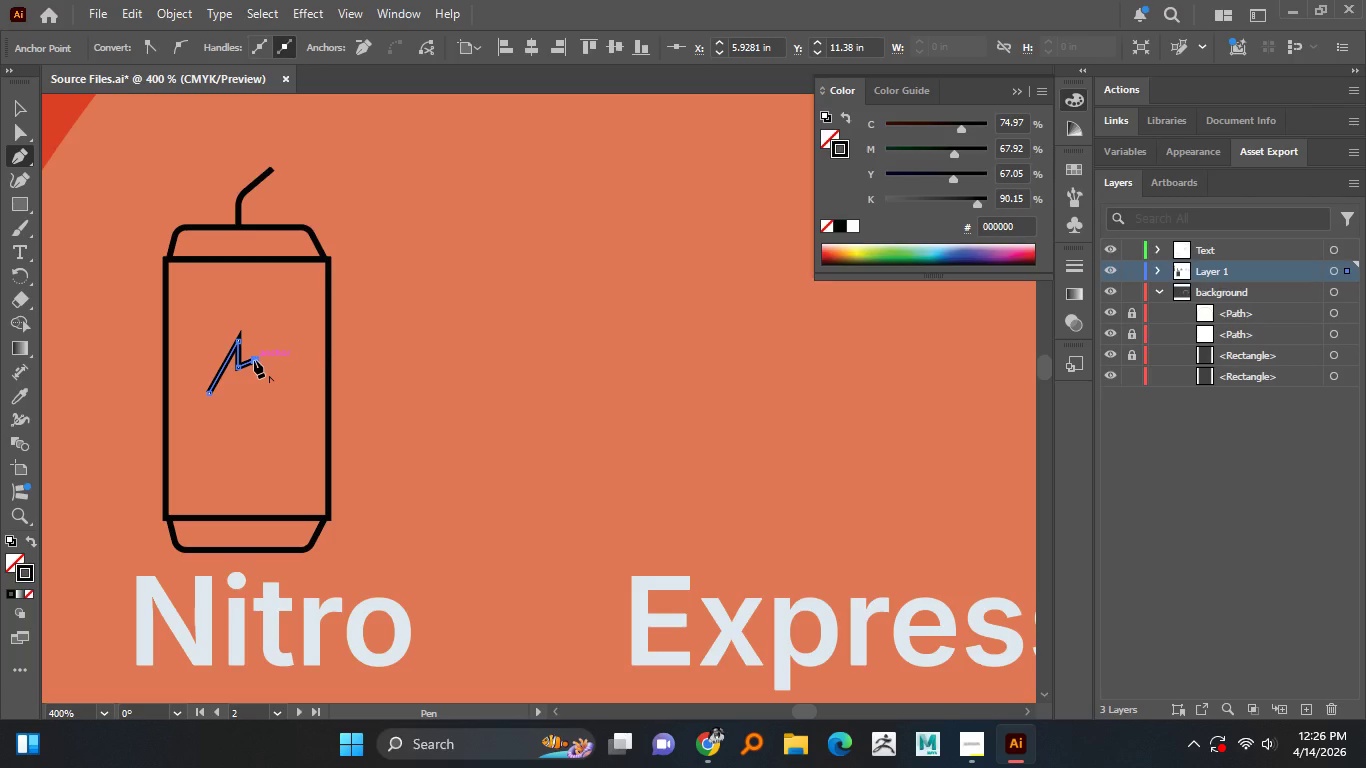 
hold_key(key=ShiftLeft, duration=0.69)
 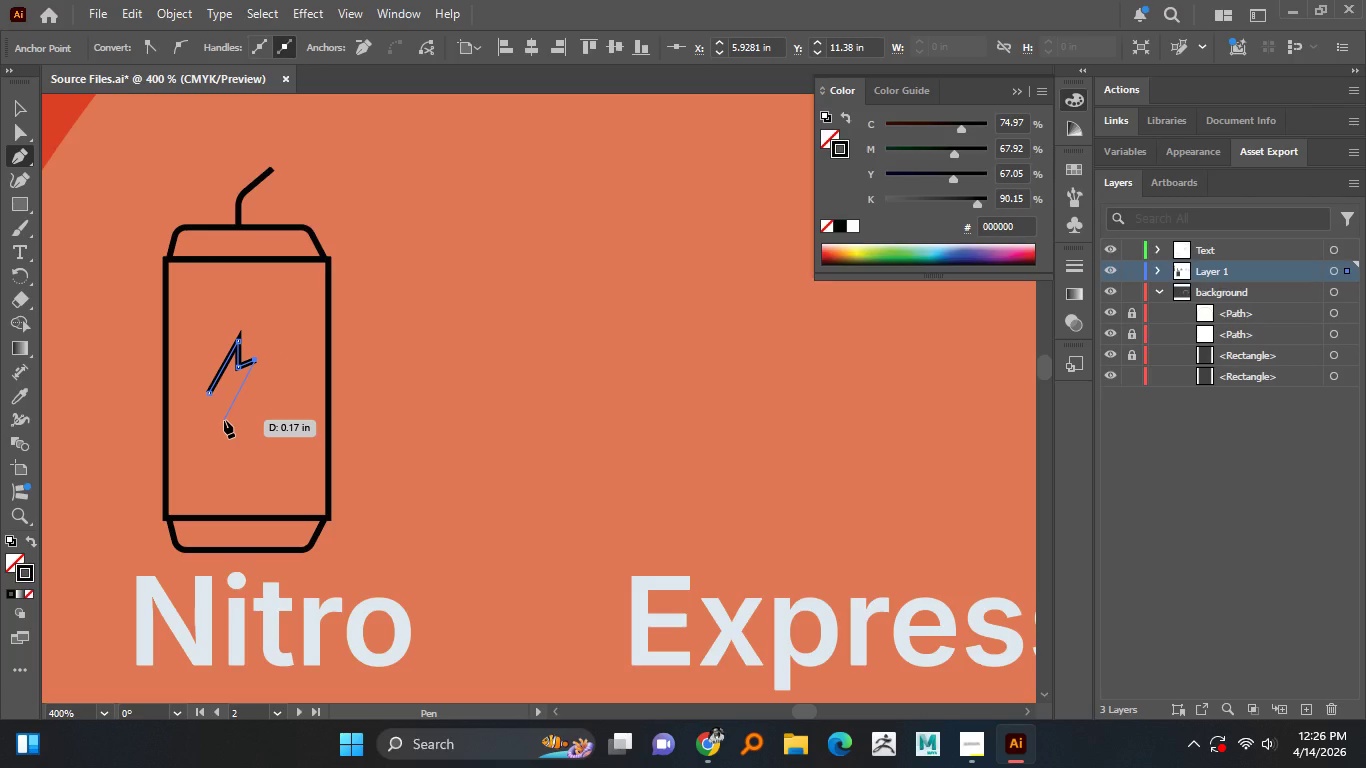 
hold_key(key=ShiftLeft, duration=0.33)
 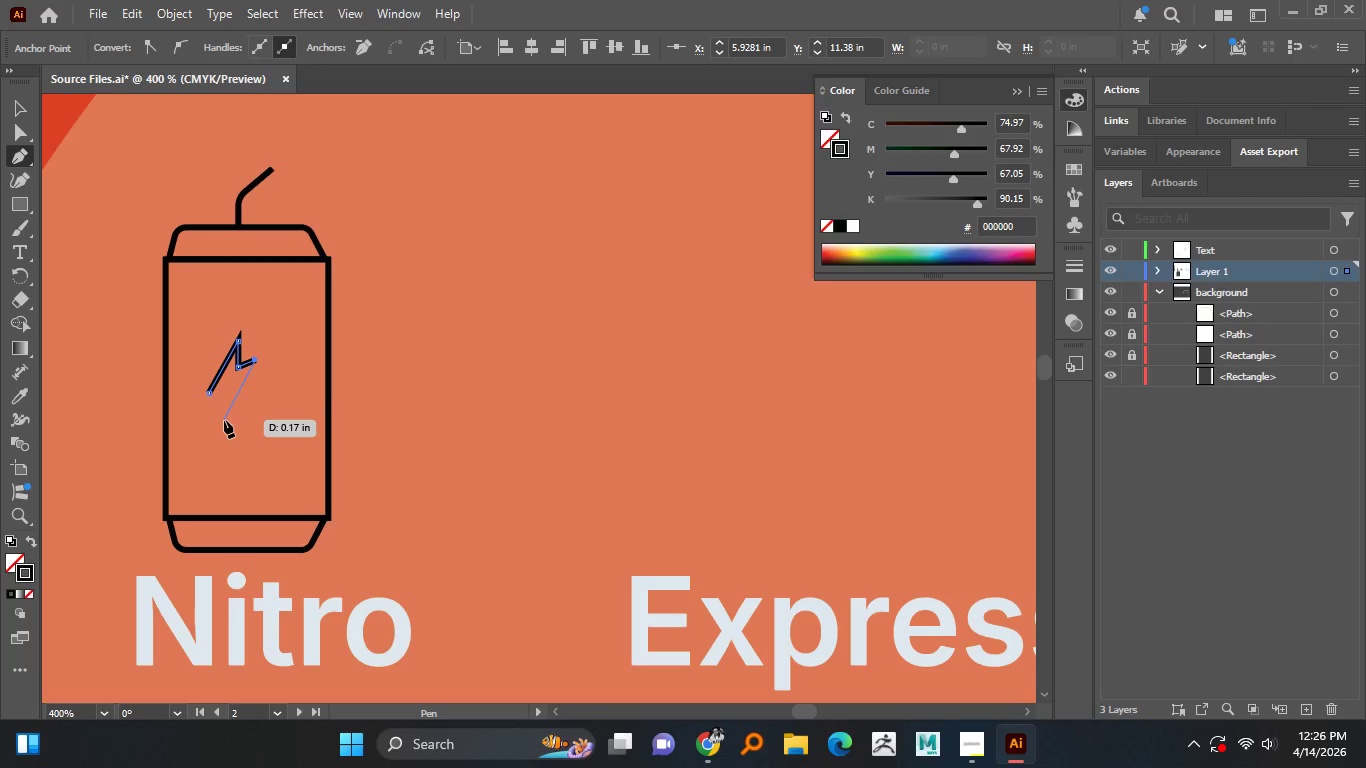 
left_click([222, 423])
 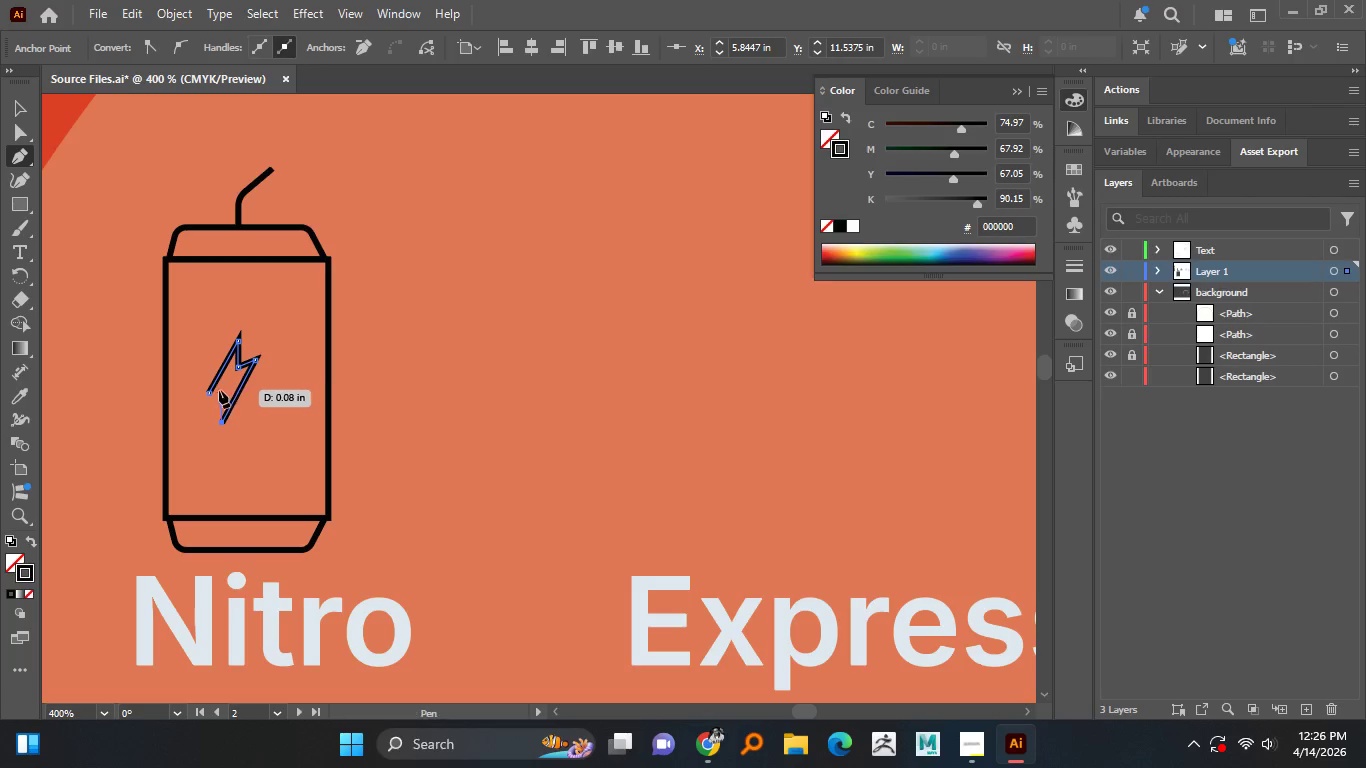 
wait(11.84)
 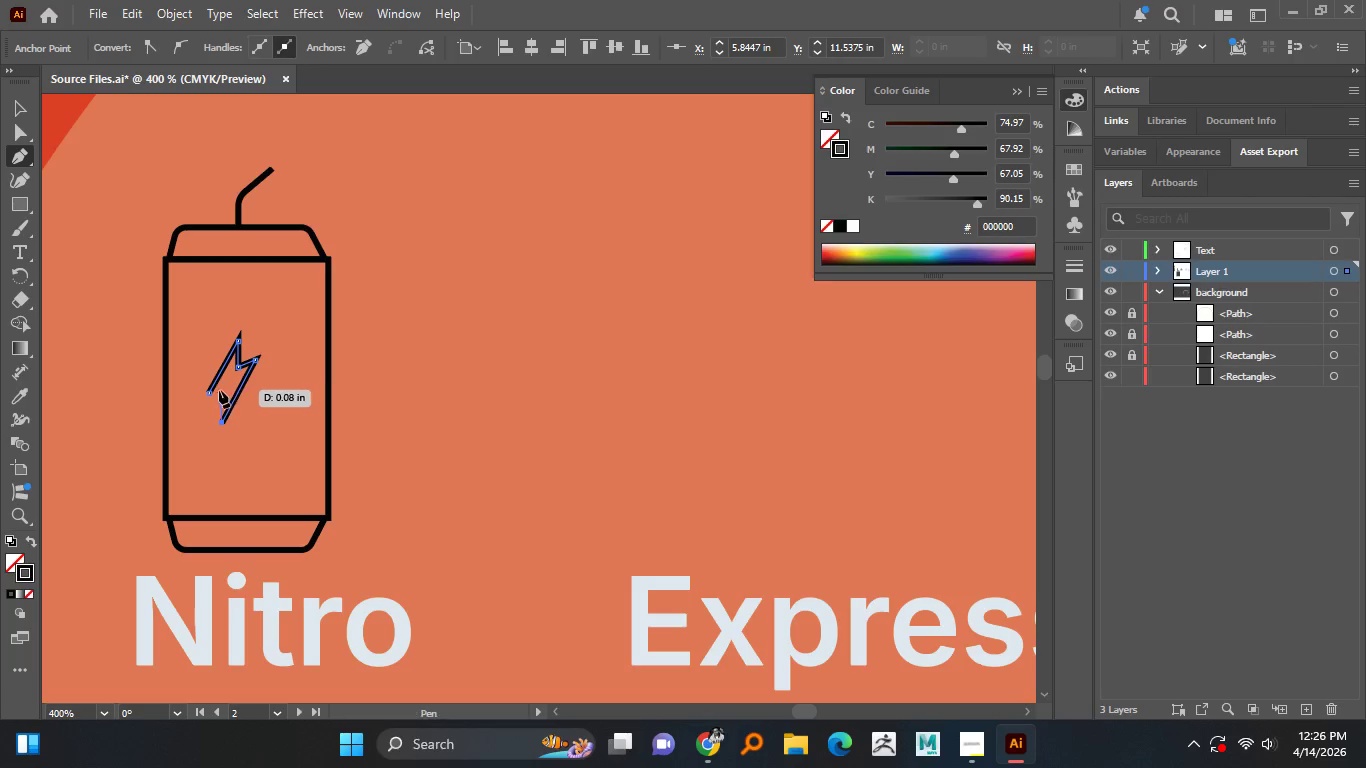 
left_click([220, 394])
 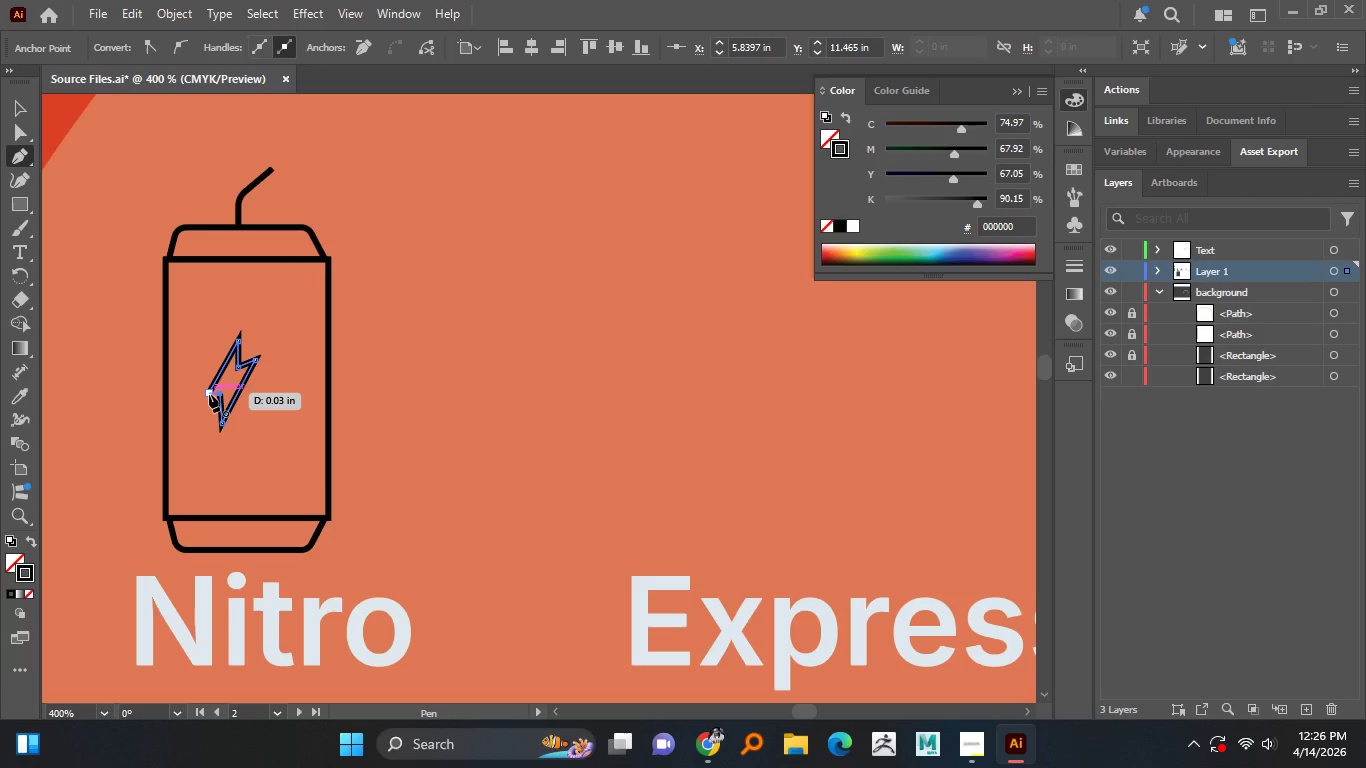 
left_click([209, 394])
 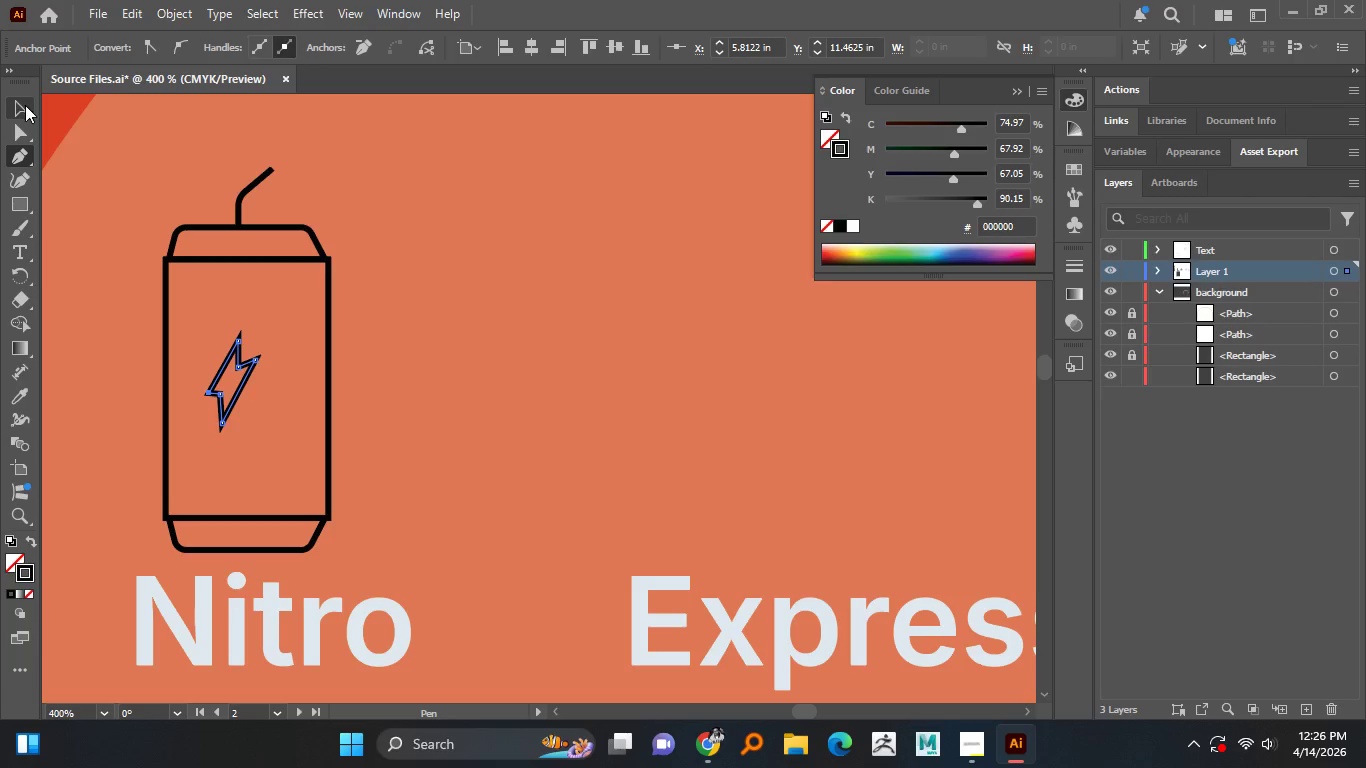 
double_click([472, 328])
 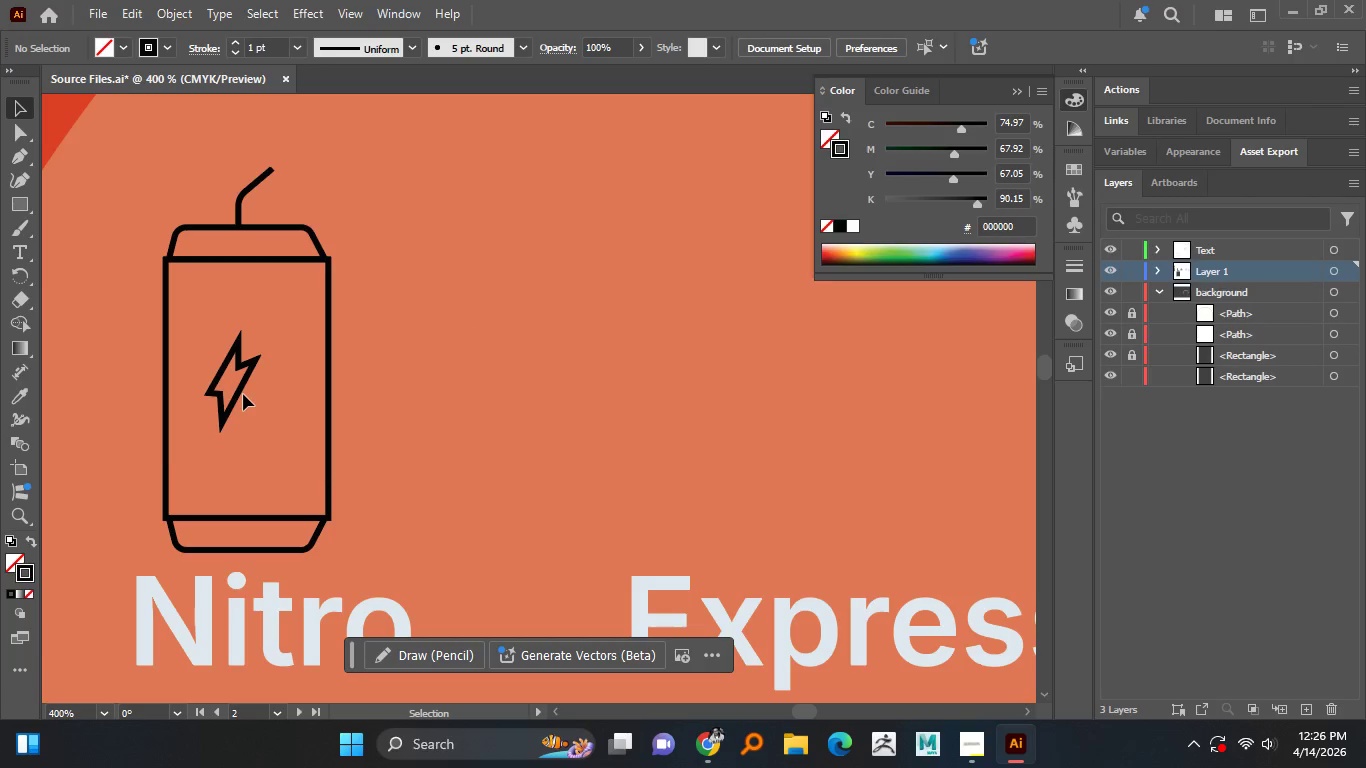 
left_click_drag(start_coordinate=[238, 394], to_coordinate=[253, 397])
 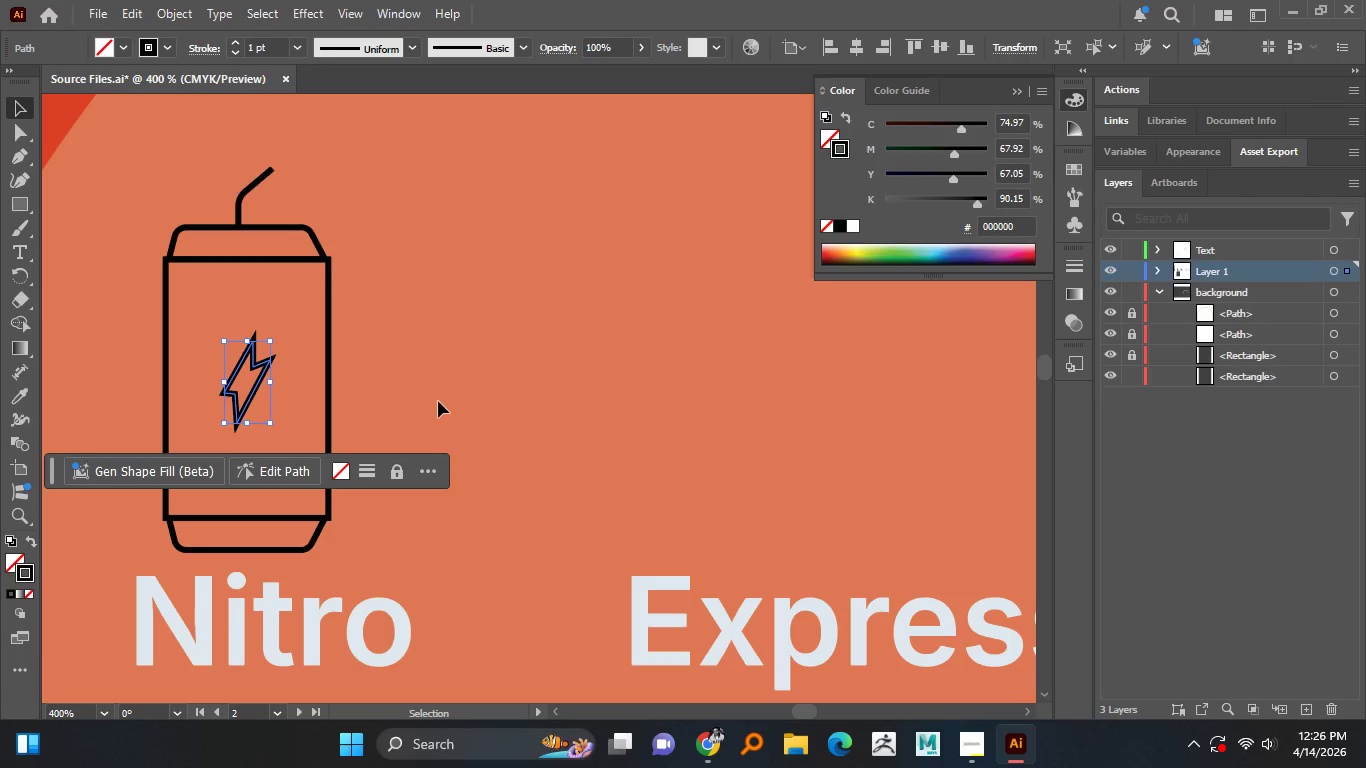 
left_click([438, 401])
 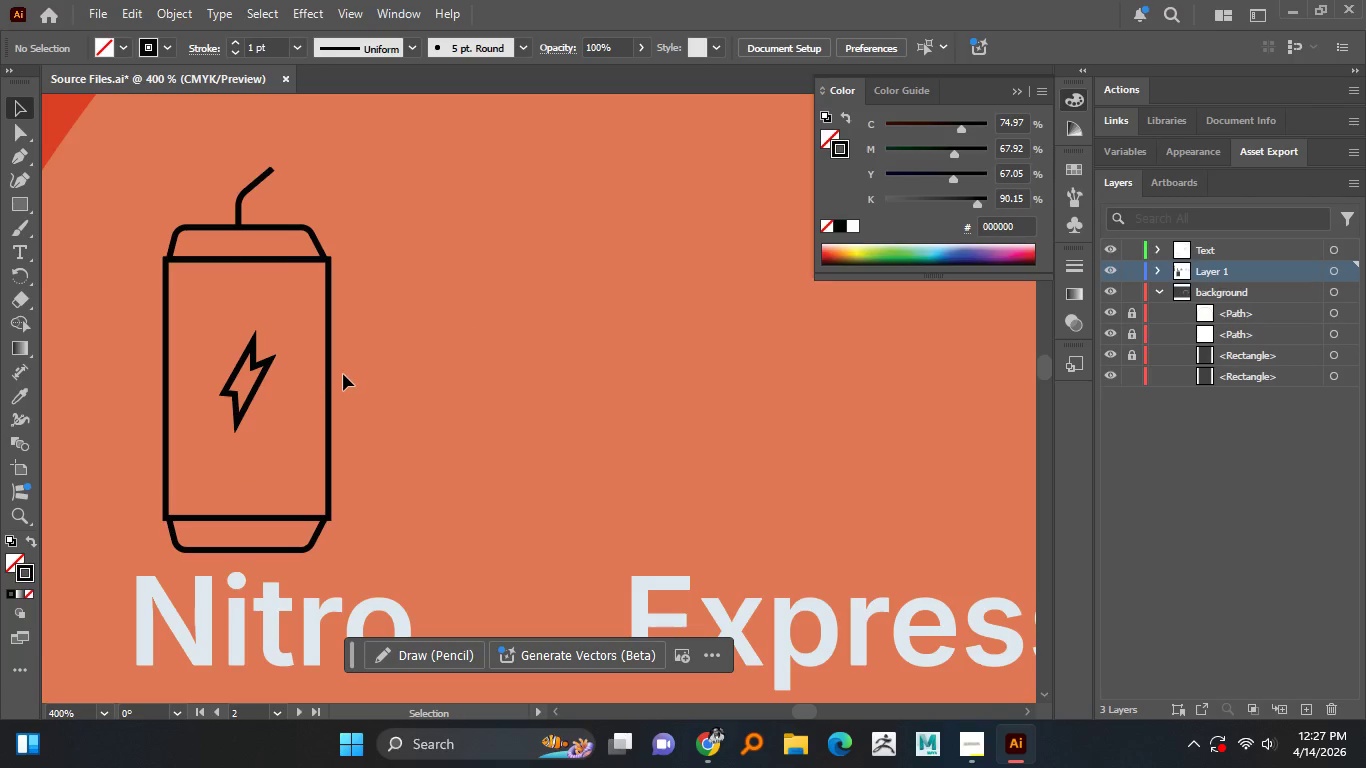 
hold_key(key=AltLeft, duration=1.51)
scroll: coordinate [304, 439], scroll_direction: up, amount: 1.0
 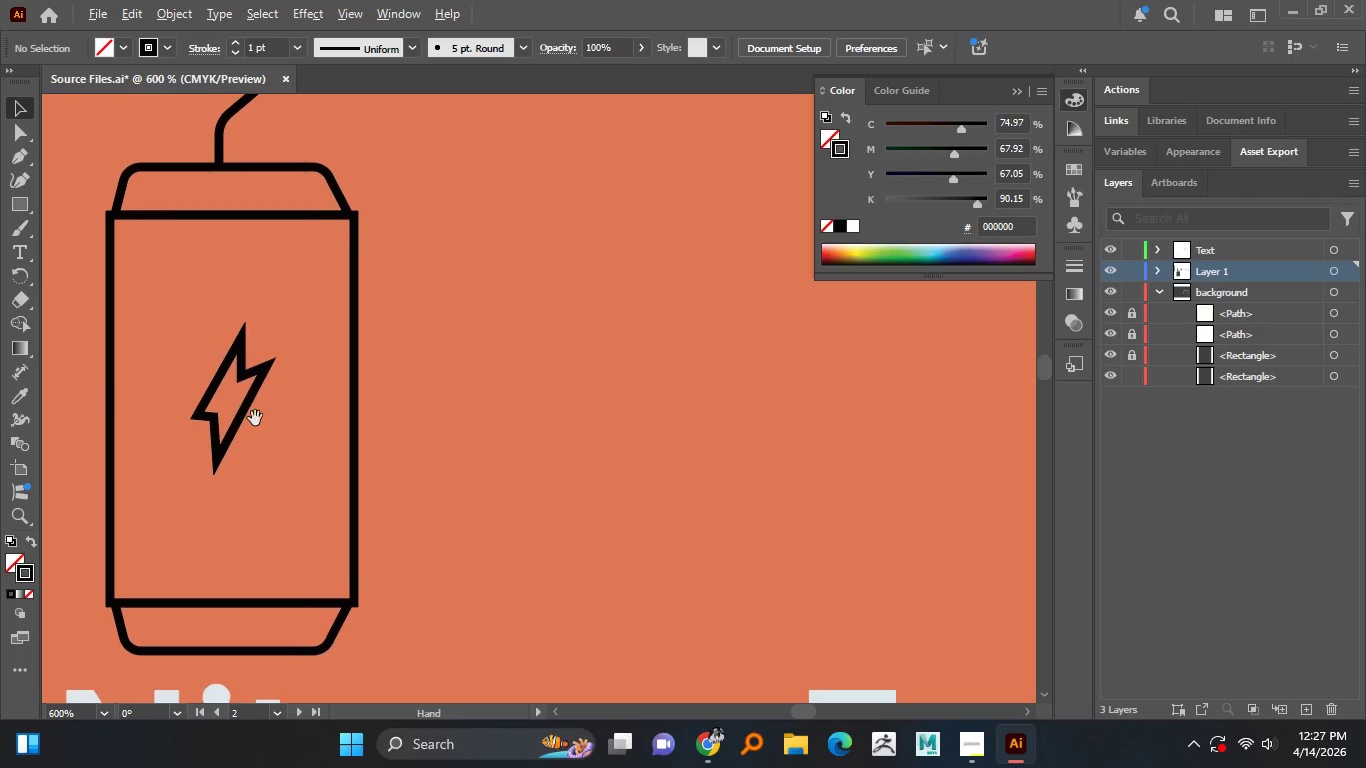 
hold_key(key=AltLeft, duration=1.5)
 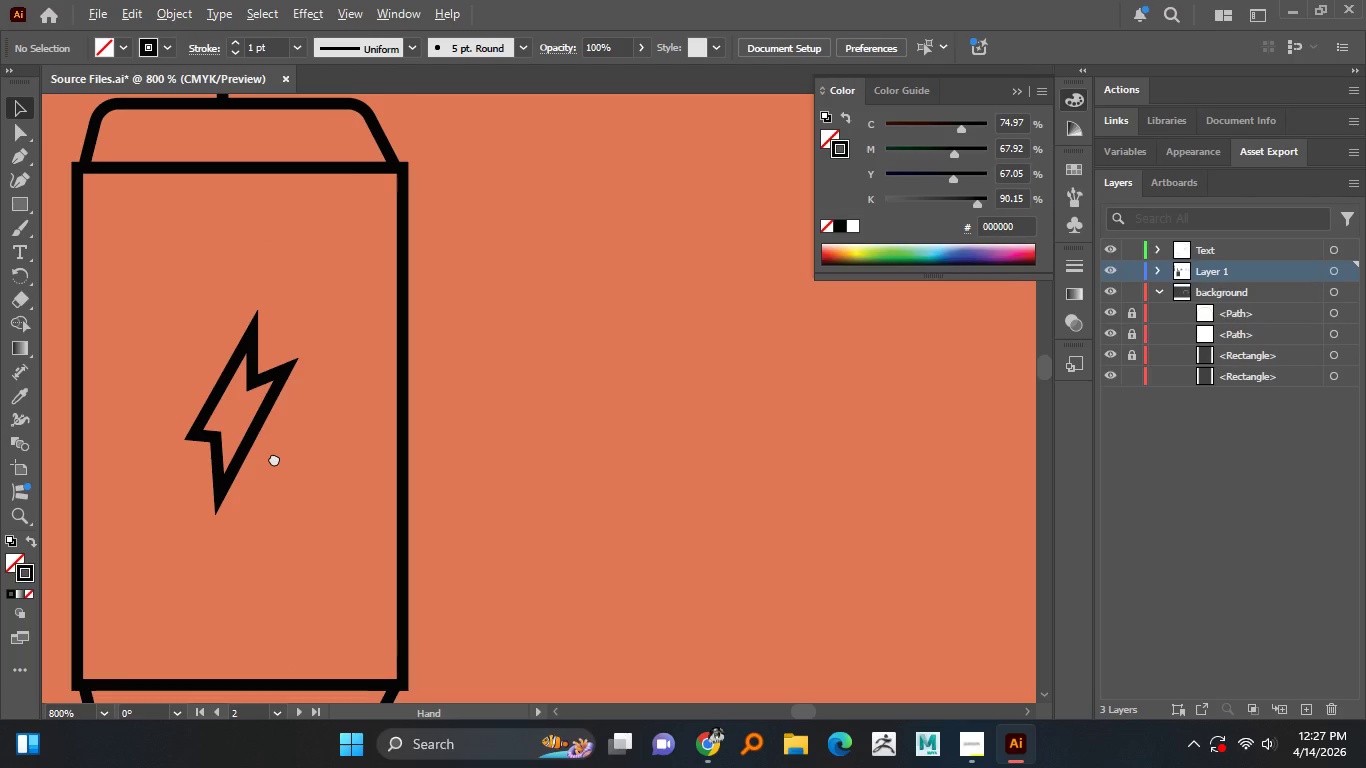 
scroll: coordinate [212, 432], scroll_direction: up, amount: 1.0
 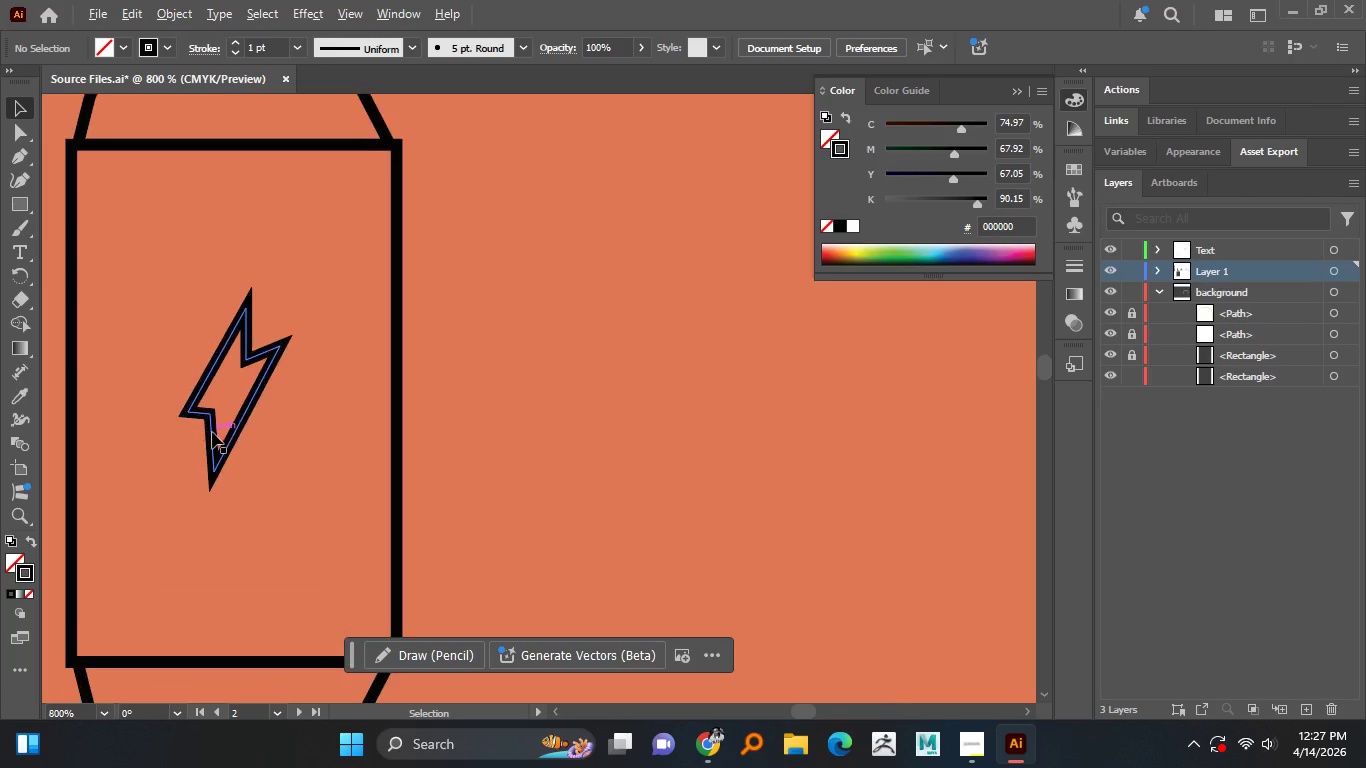 
hold_key(key=AltLeft, duration=1.5)
 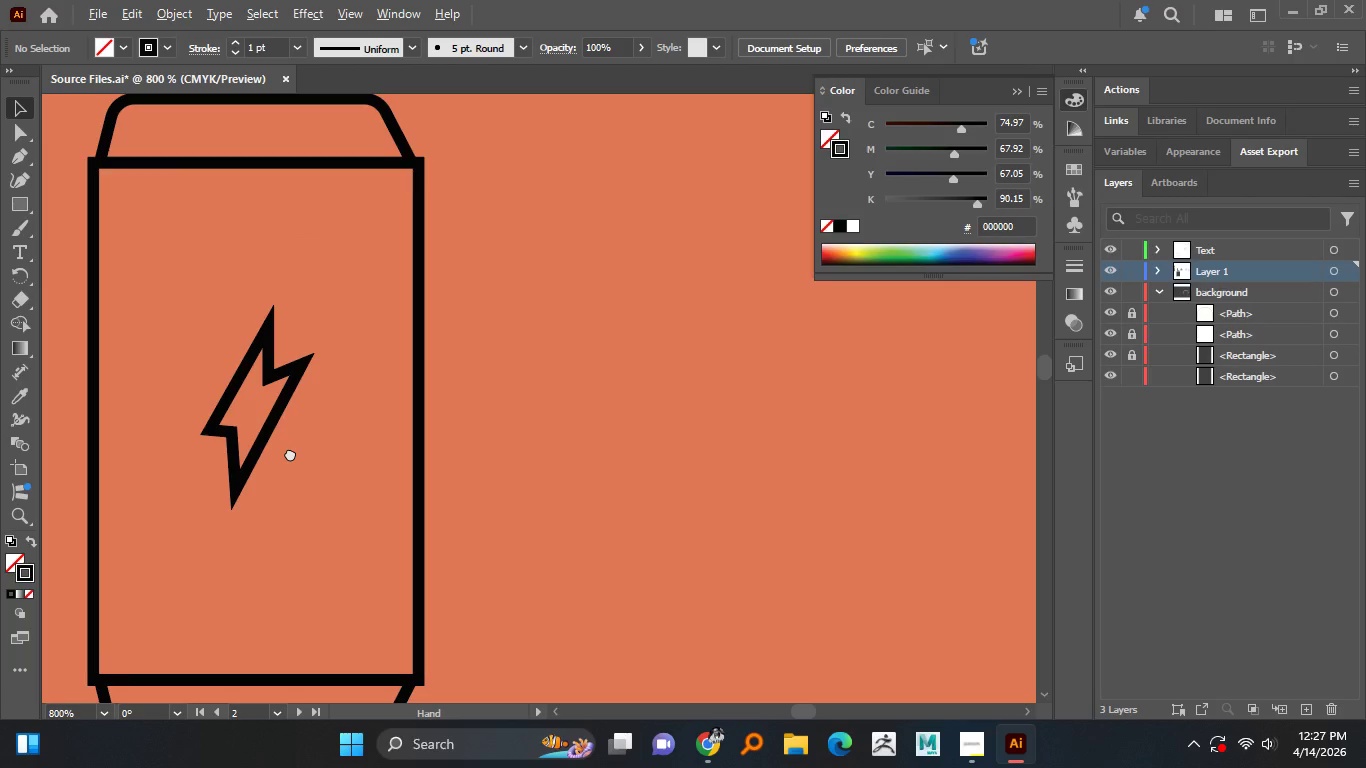 
hold_key(key=AltLeft, duration=1.5)
 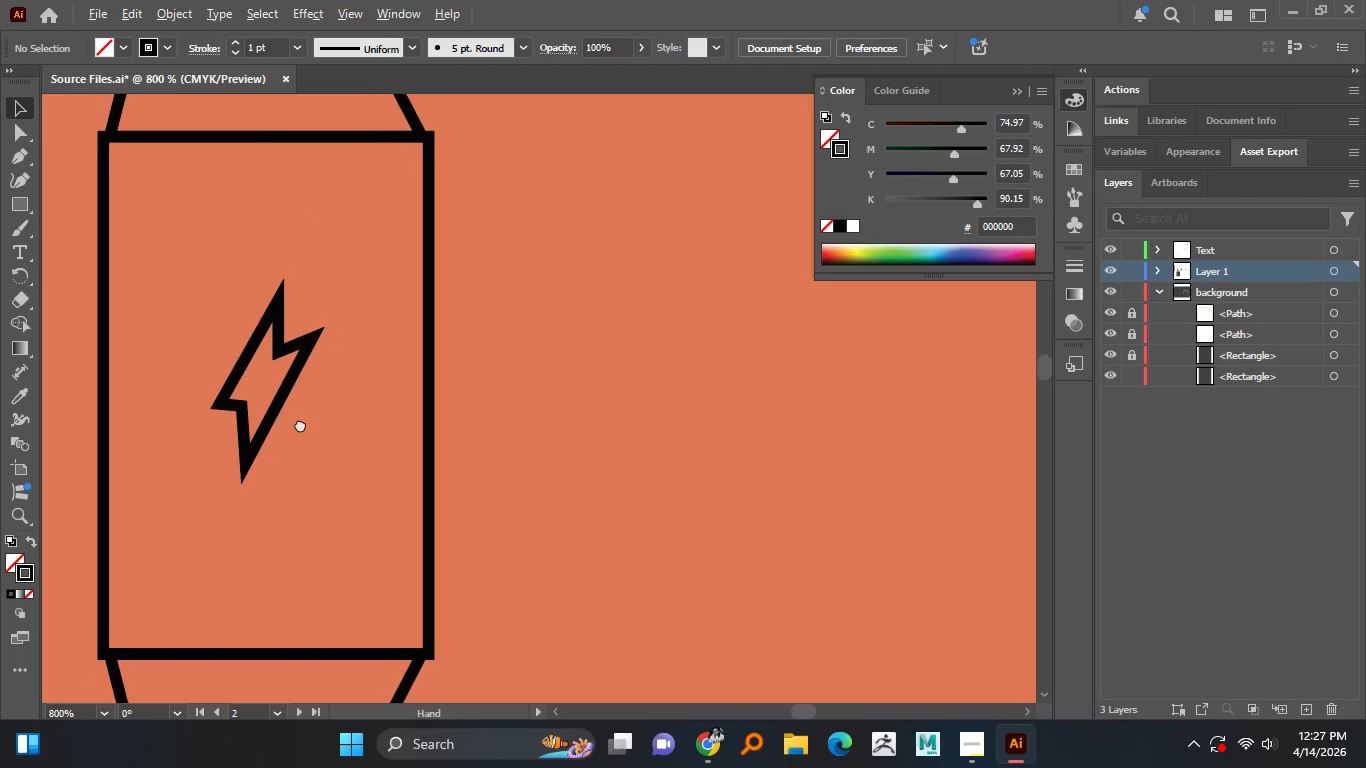 
hold_key(key=AltLeft, duration=0.83)
 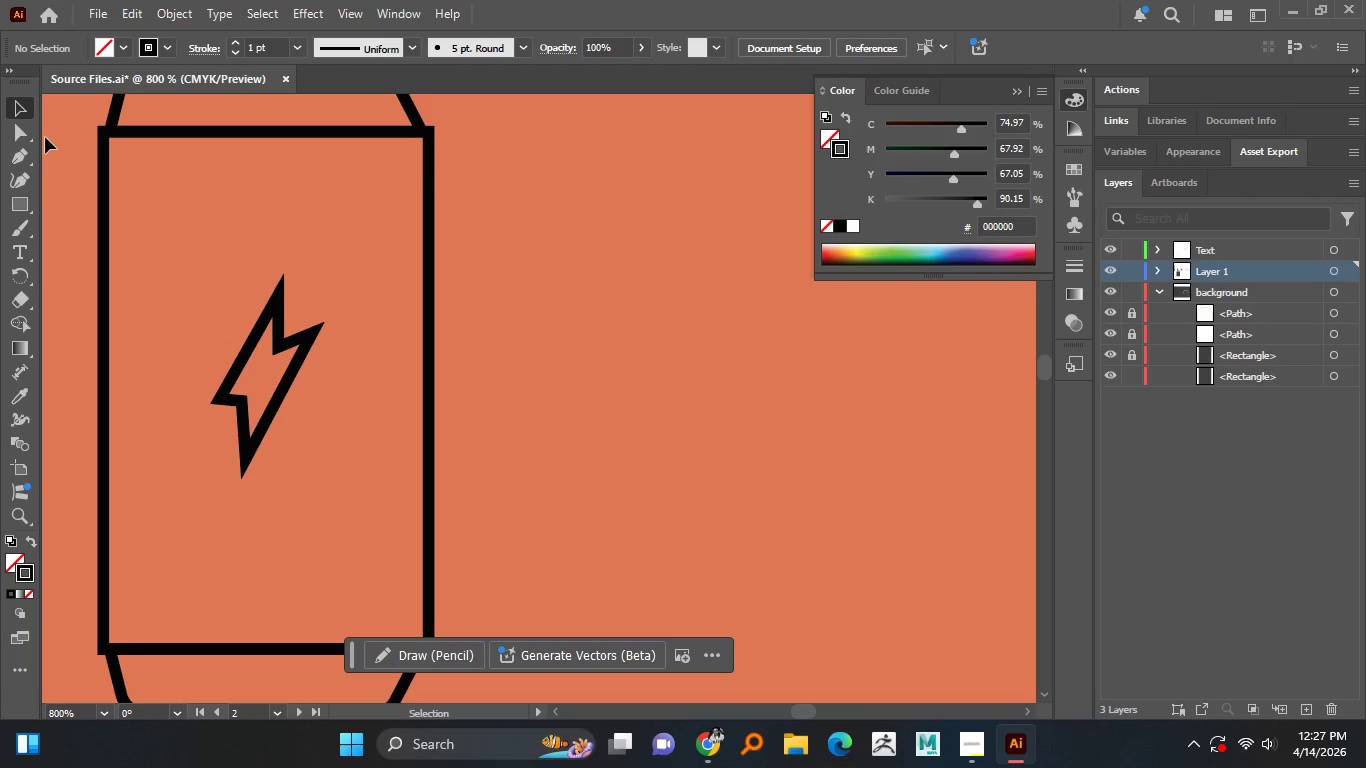 
left_click([29, 136])
 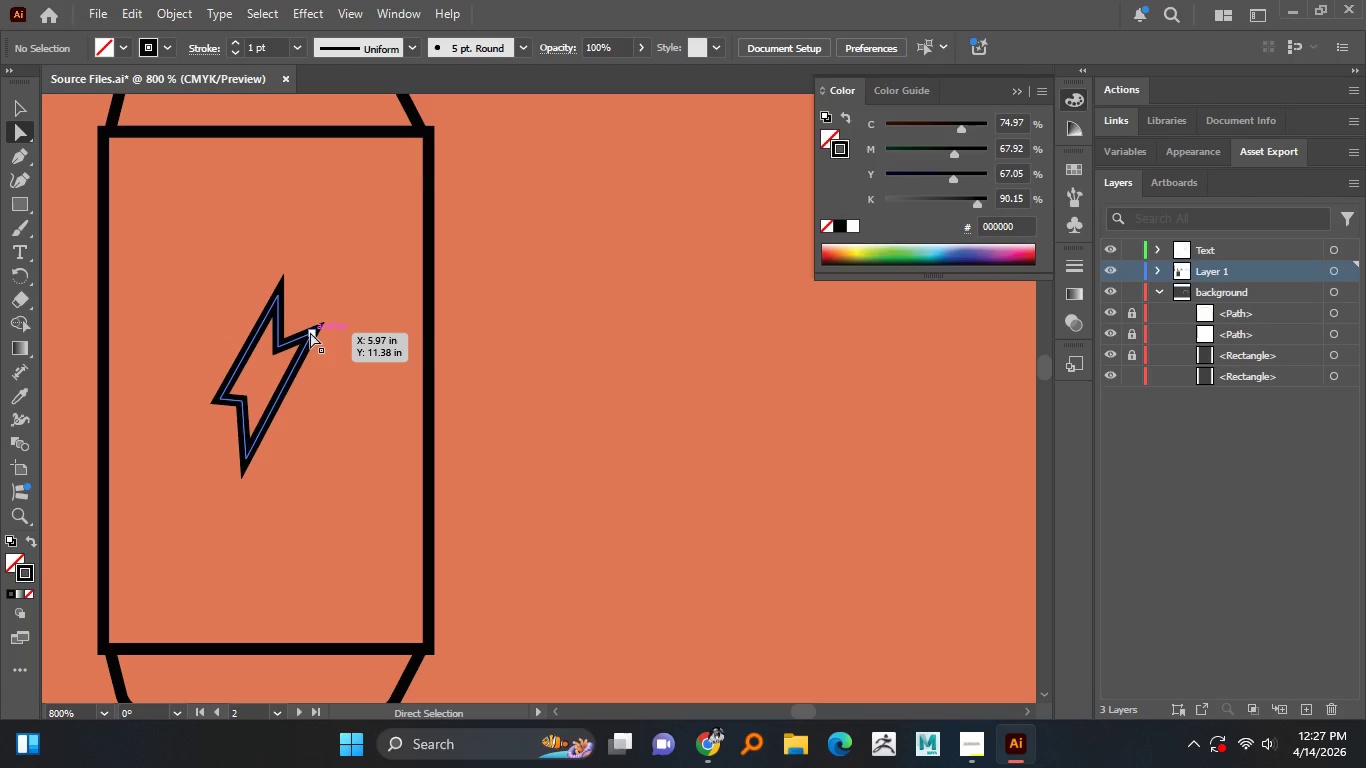 
left_click([310, 332])
 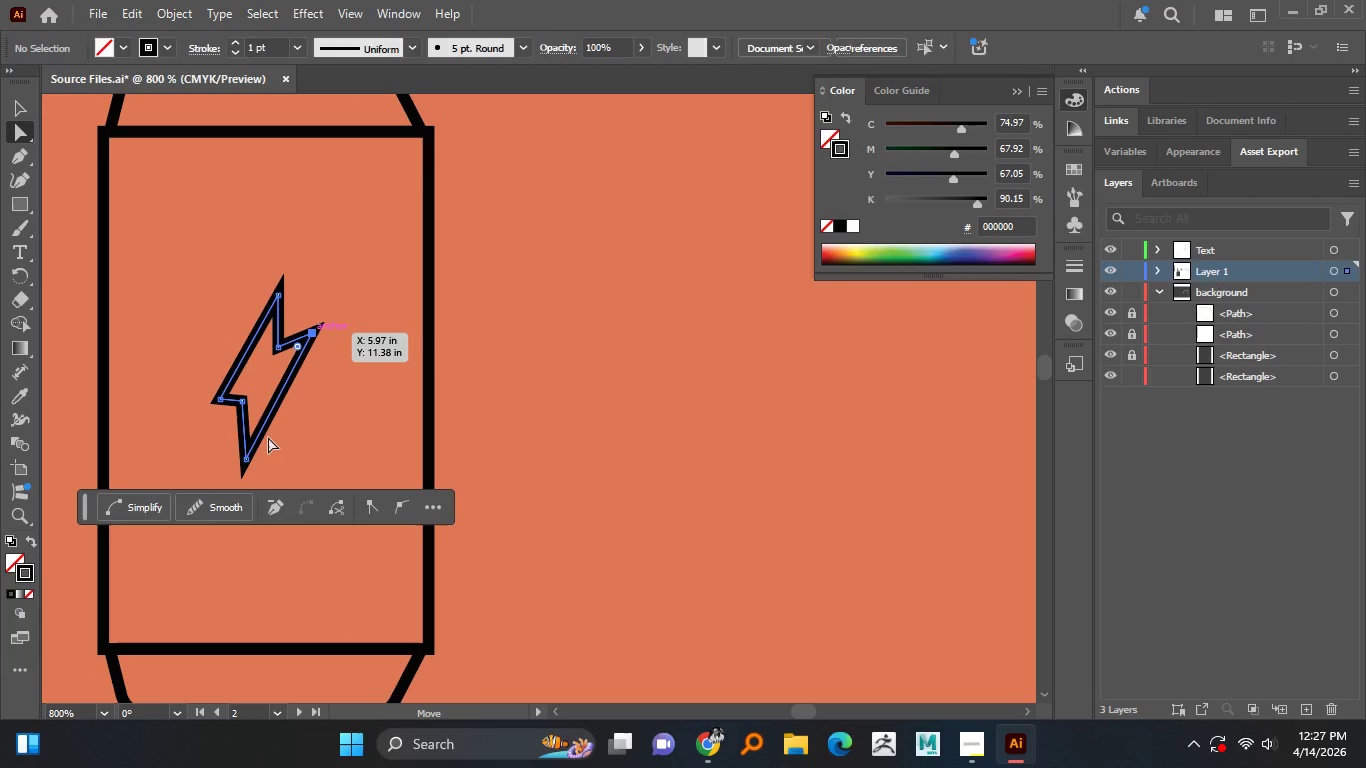 
hold_key(key=ShiftLeft, duration=1.51)
left_click([247, 464])
 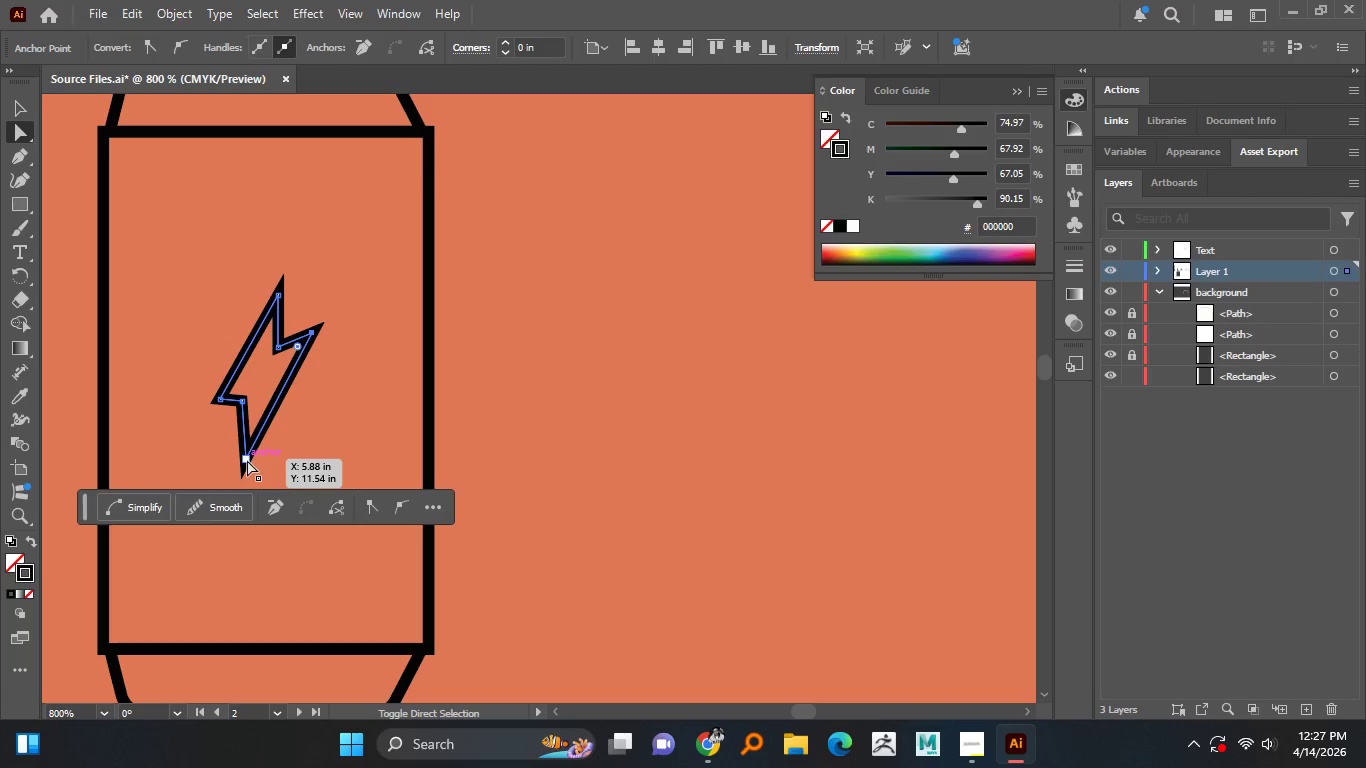 
hold_key(key=ShiftLeft, duration=0.41)
left_click([247, 460])
 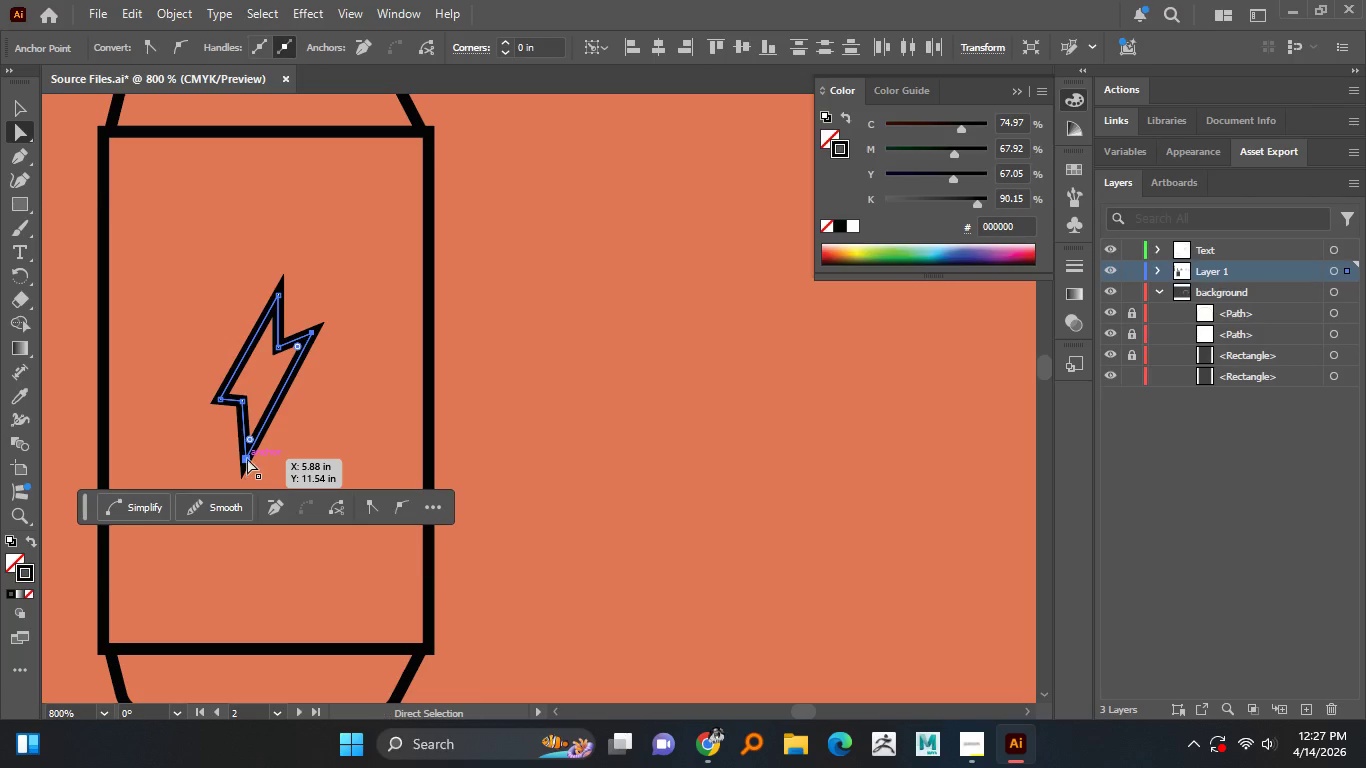 
left_click_drag(start_coordinate=[247, 458], to_coordinate=[226, 479])
 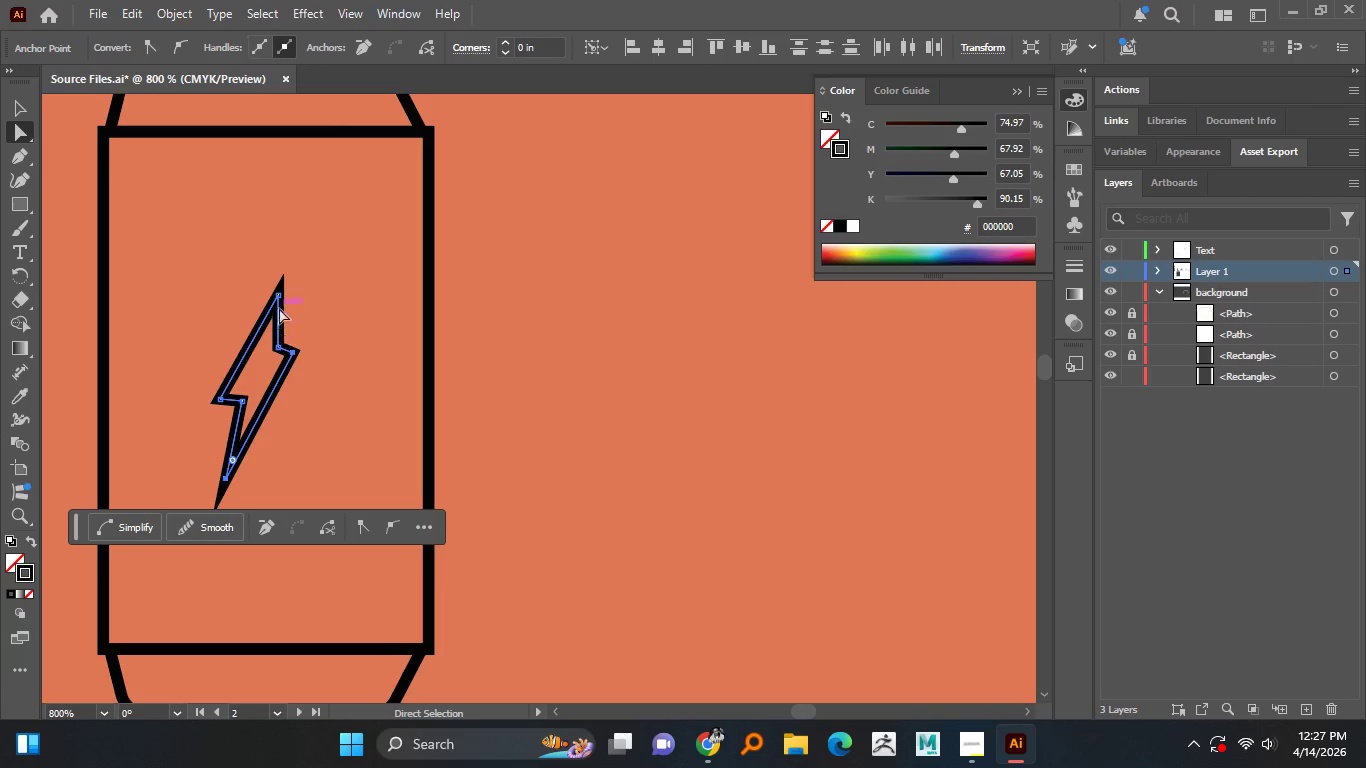 
key(Shift+ShiftLeft)
 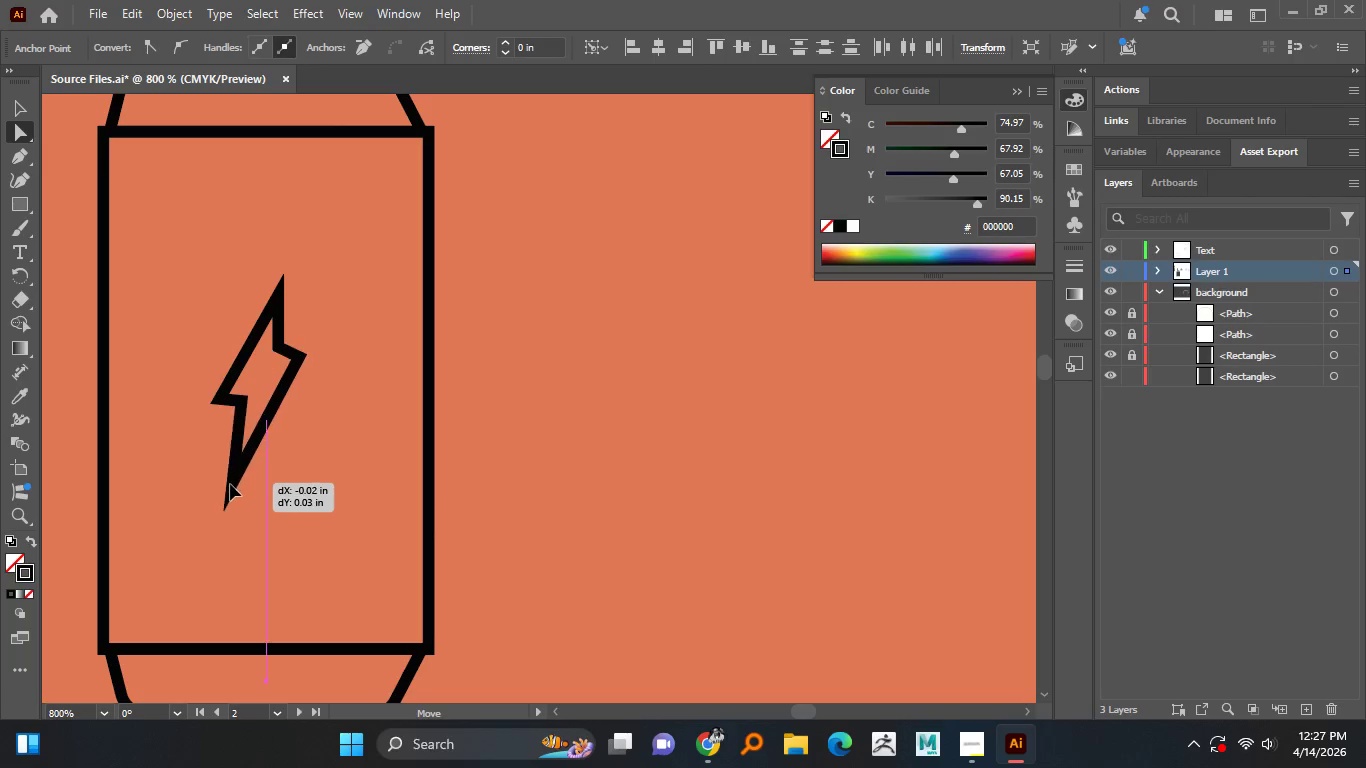 
triple_click([226, 489])
 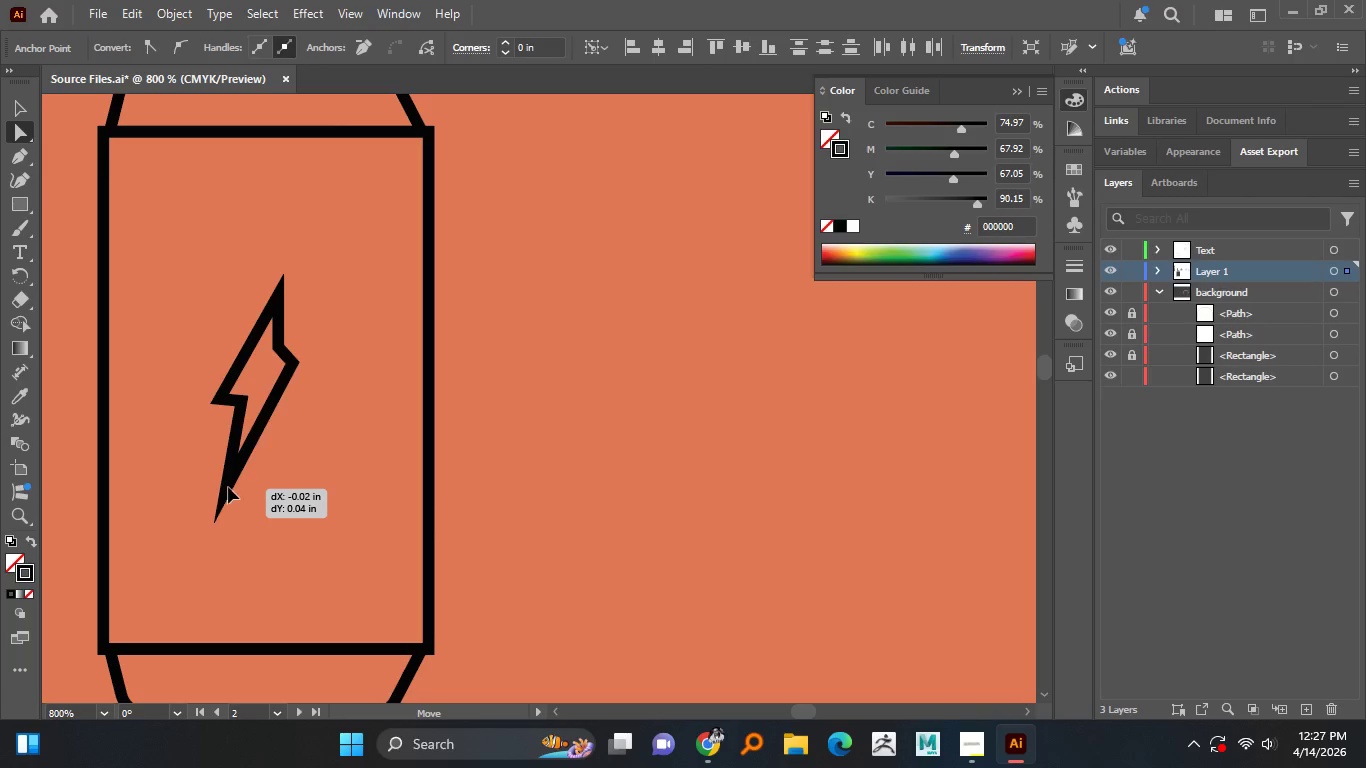 
triple_click([226, 489])
 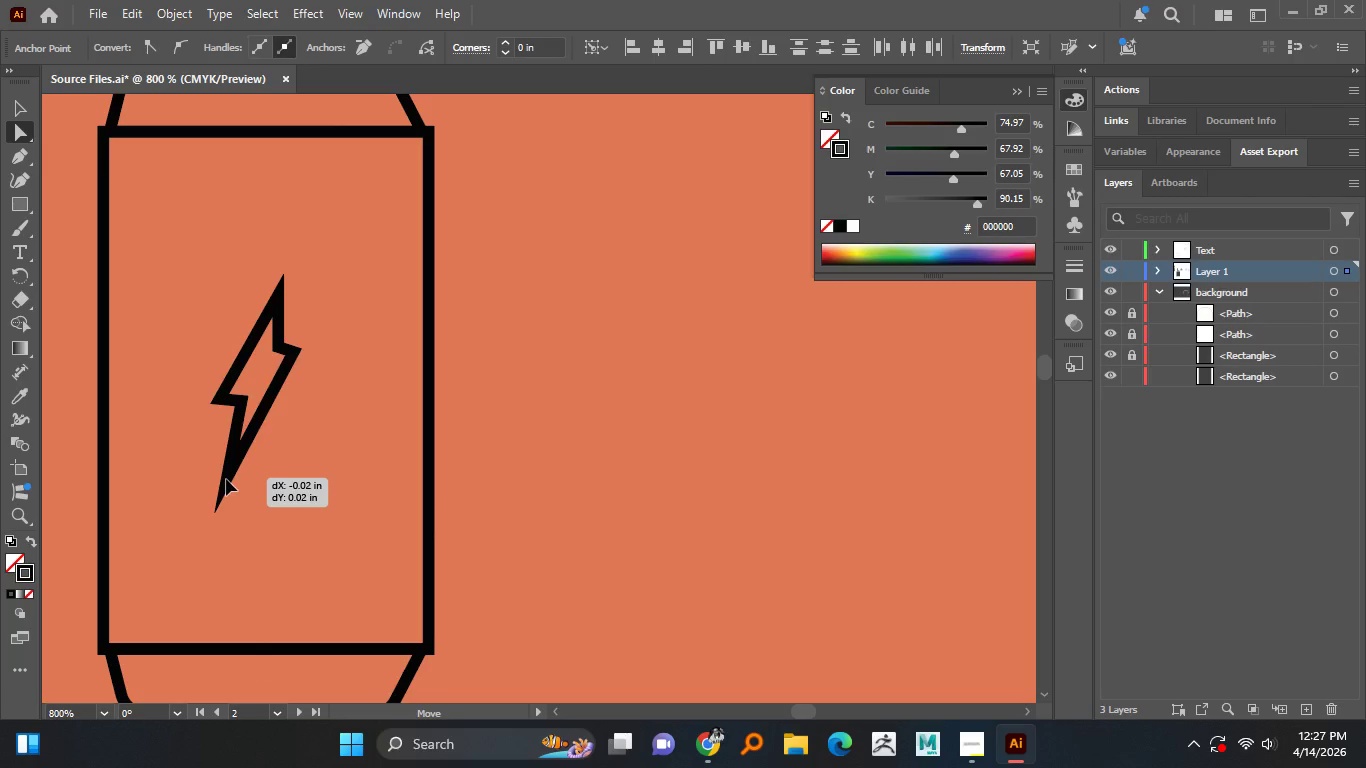 
left_click([280, 299])
 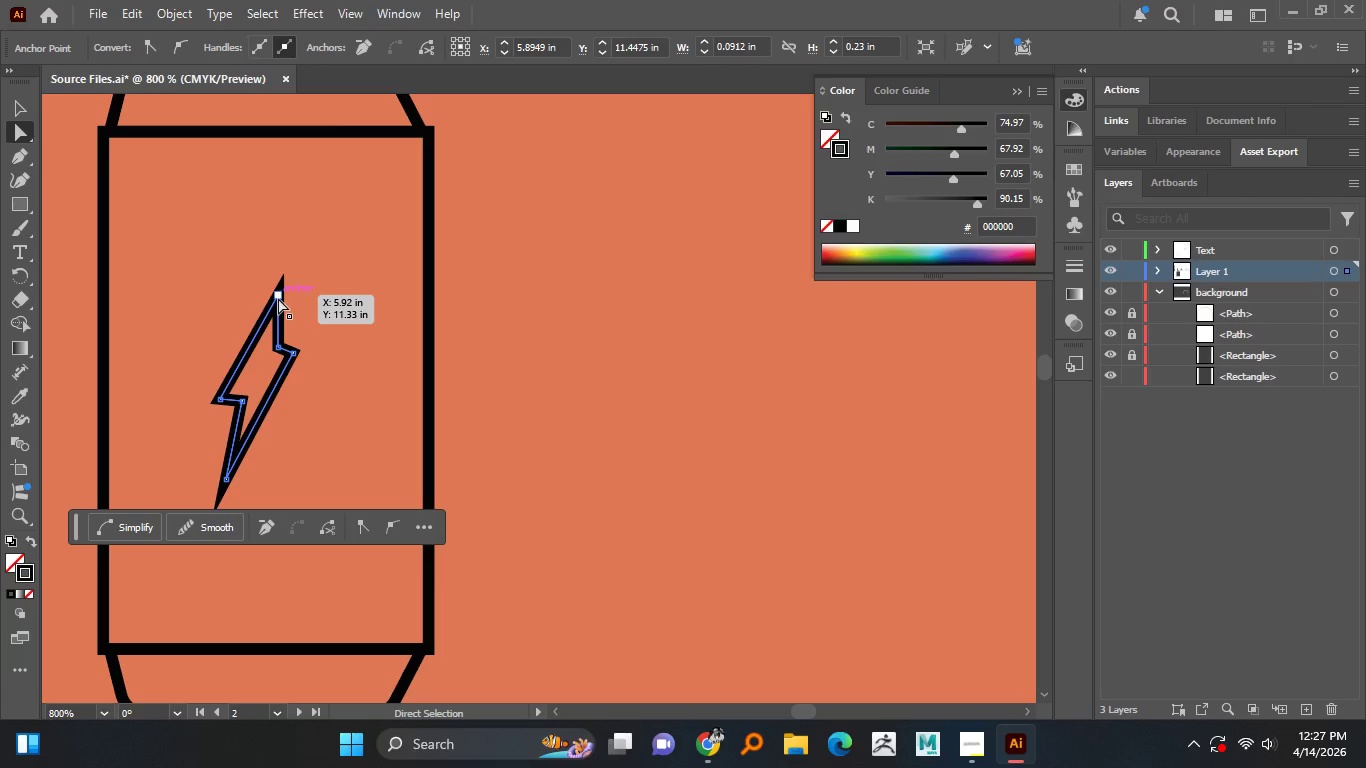 
left_click([278, 297])
 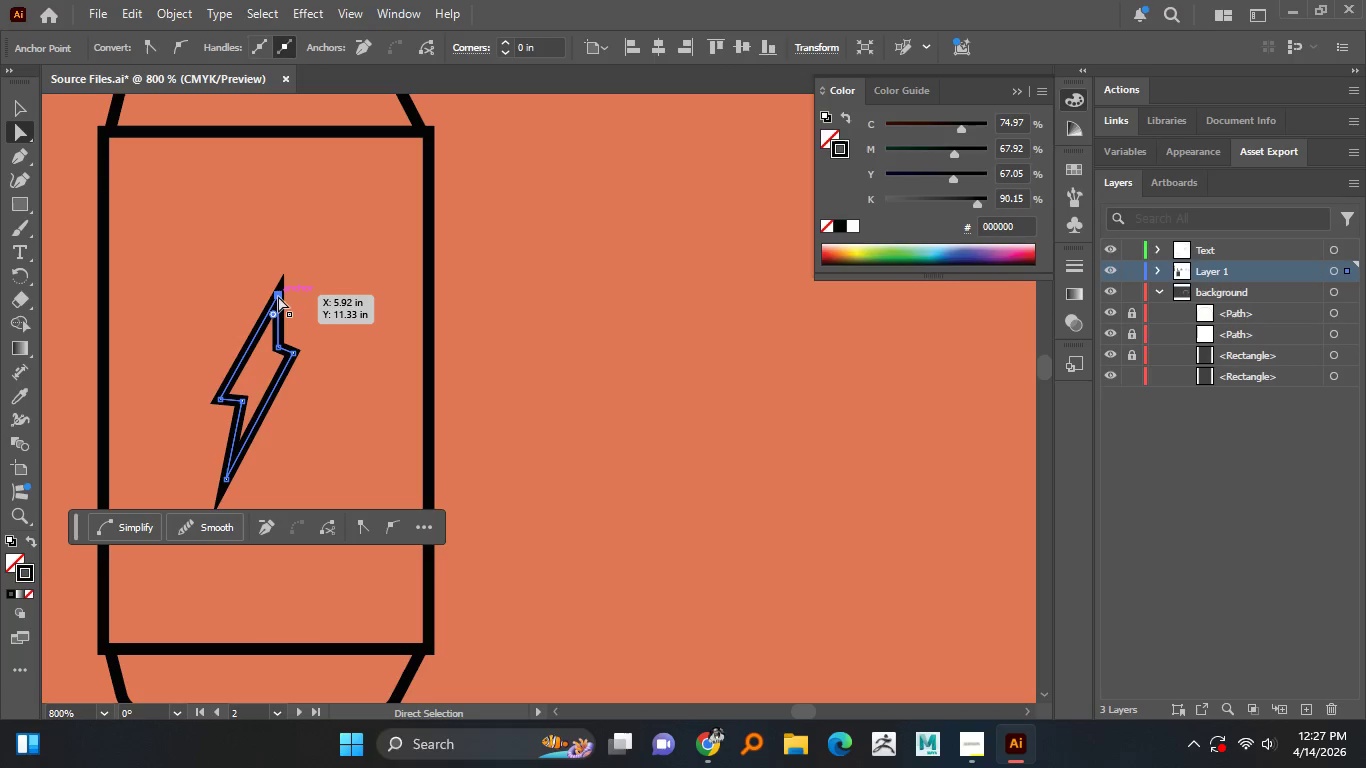 
left_click_drag(start_coordinate=[278, 296], to_coordinate=[282, 283])
 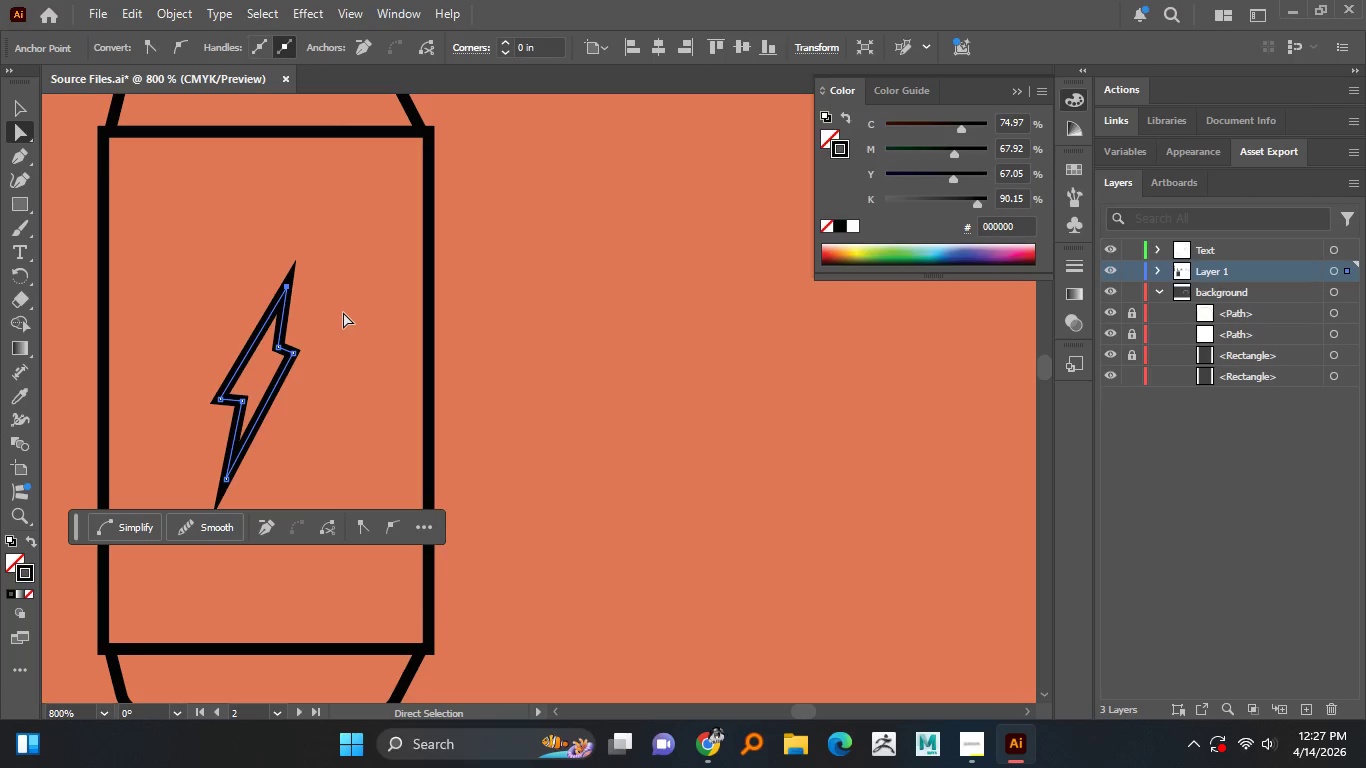 
hold_key(key=ShiftLeft, duration=1.52)
 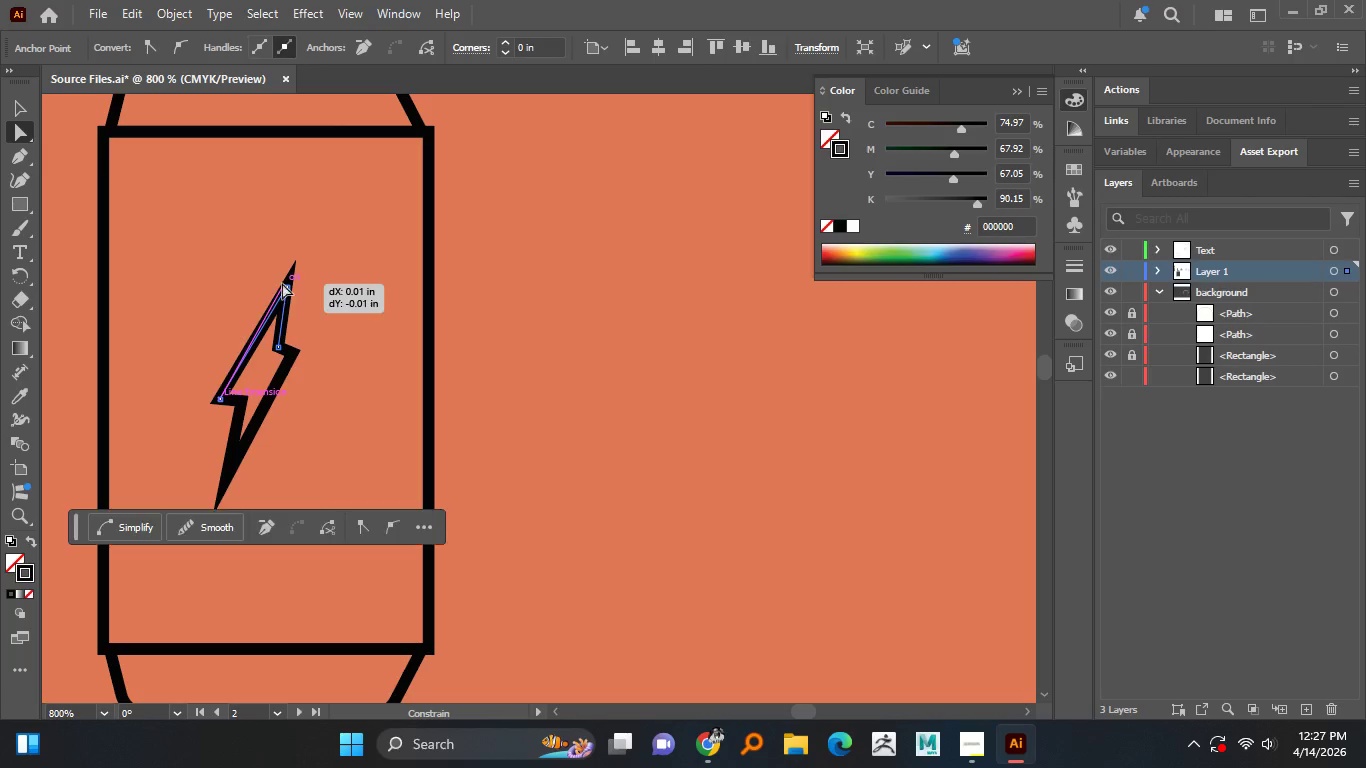 
key(Shift+ShiftLeft)
 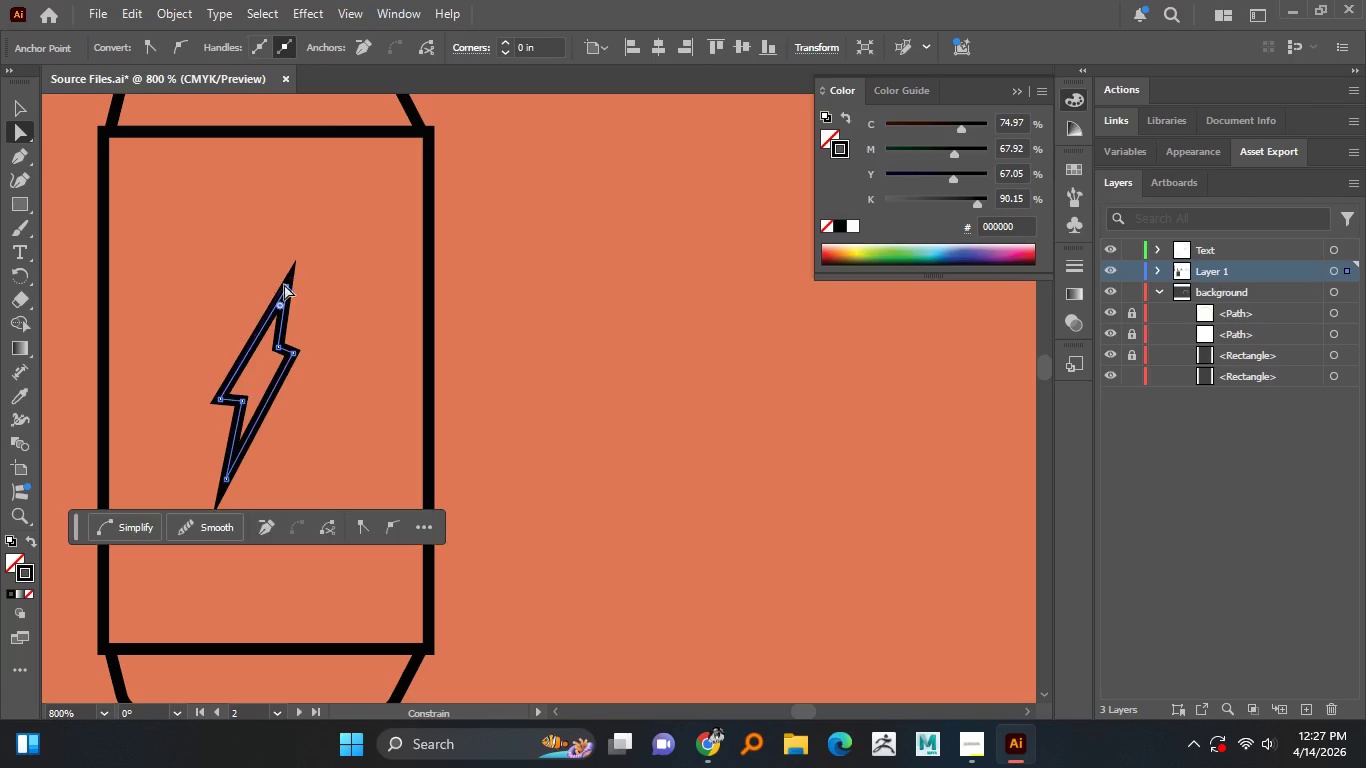 
key(Shift+ShiftLeft)
 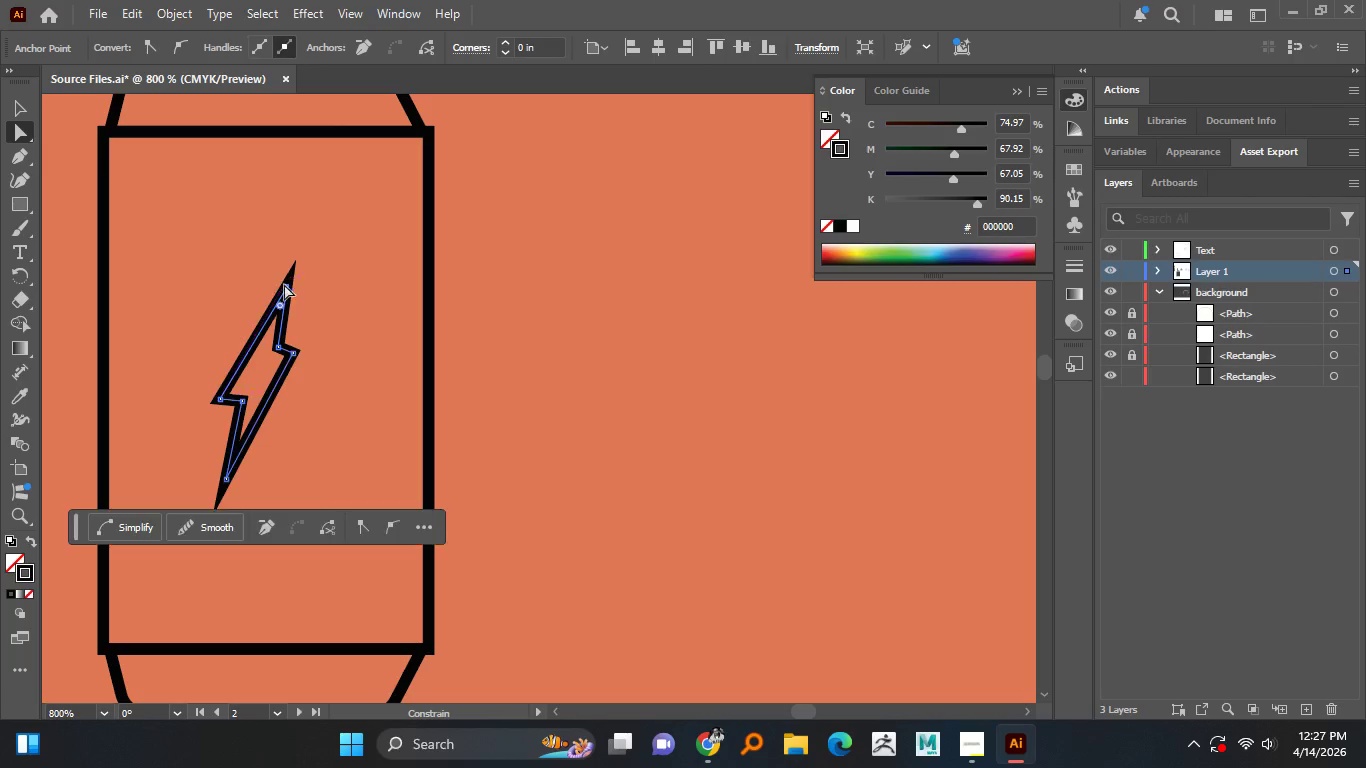 
key(Shift+ShiftLeft)
 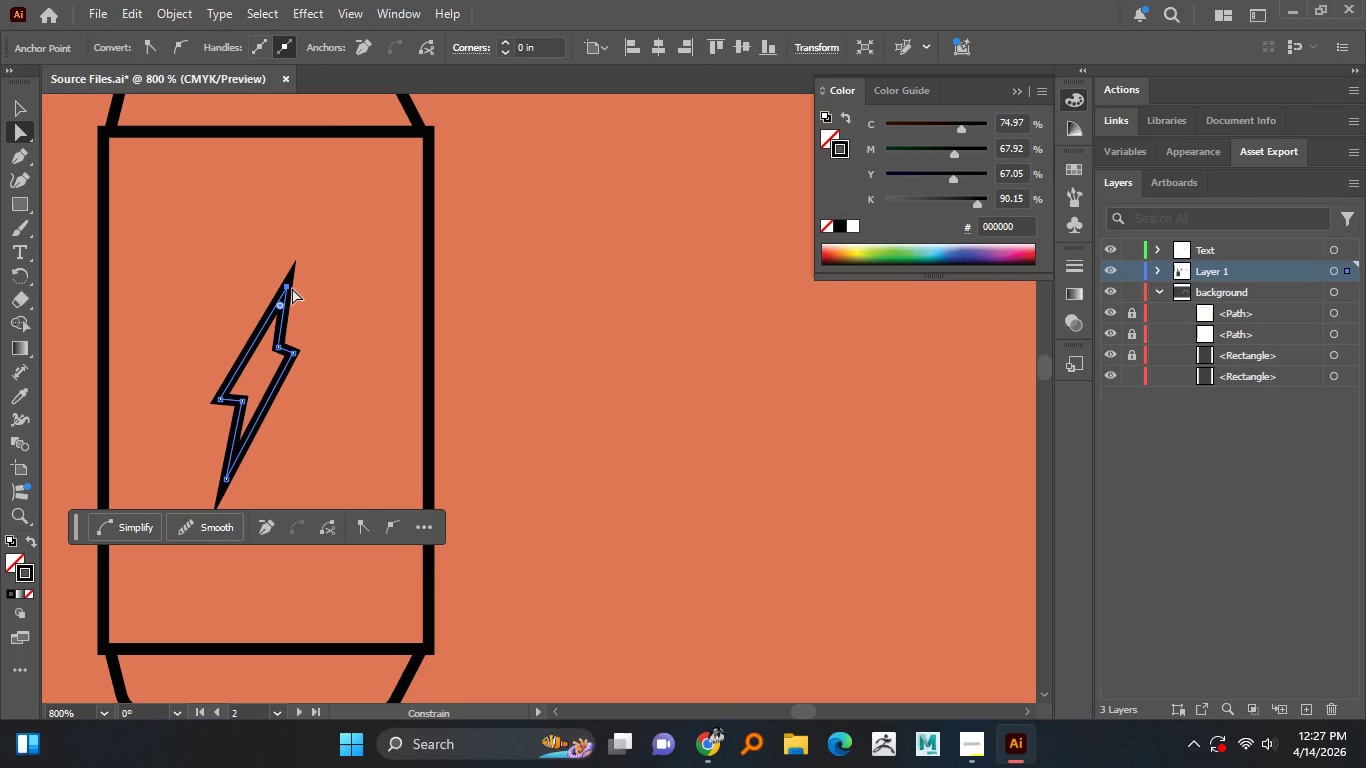 
key(Shift+ShiftLeft)
 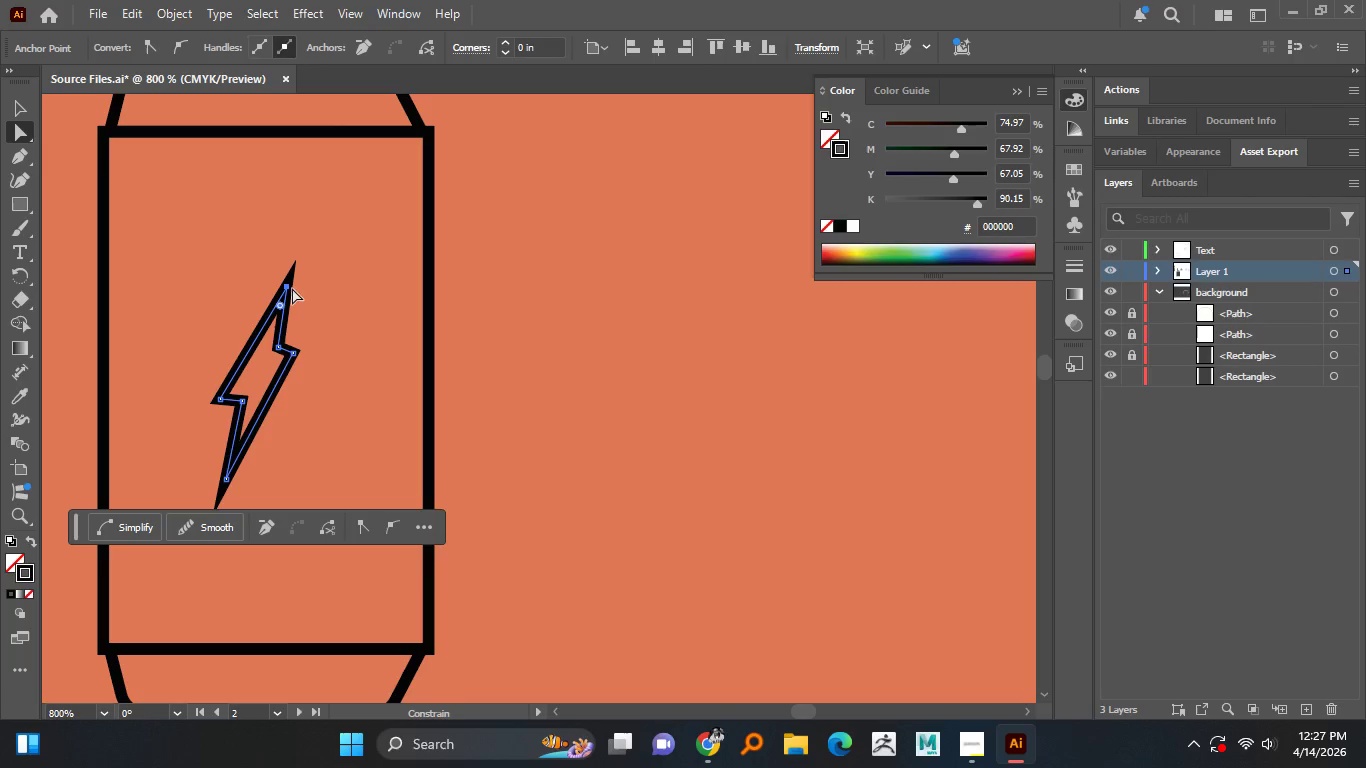 
key(Shift+ShiftLeft)
 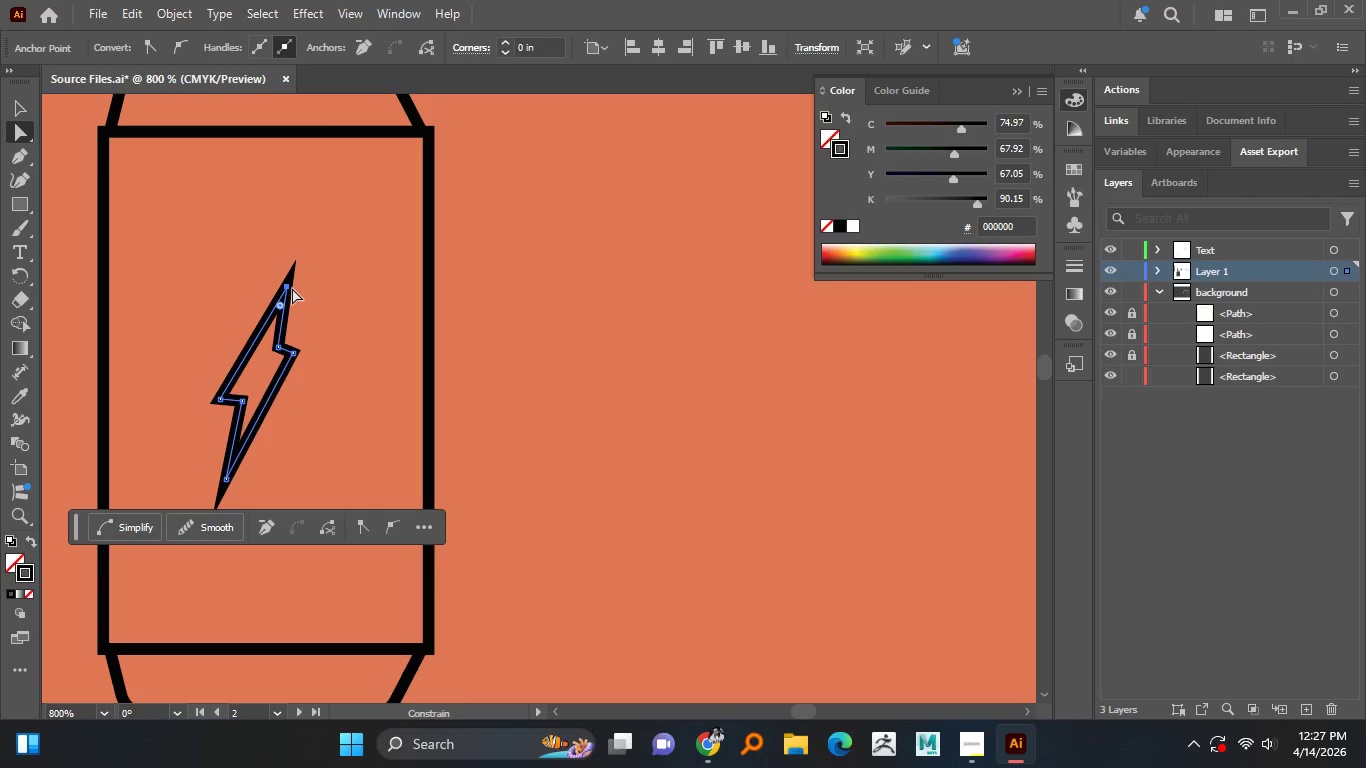 
key(Shift+ShiftLeft)
 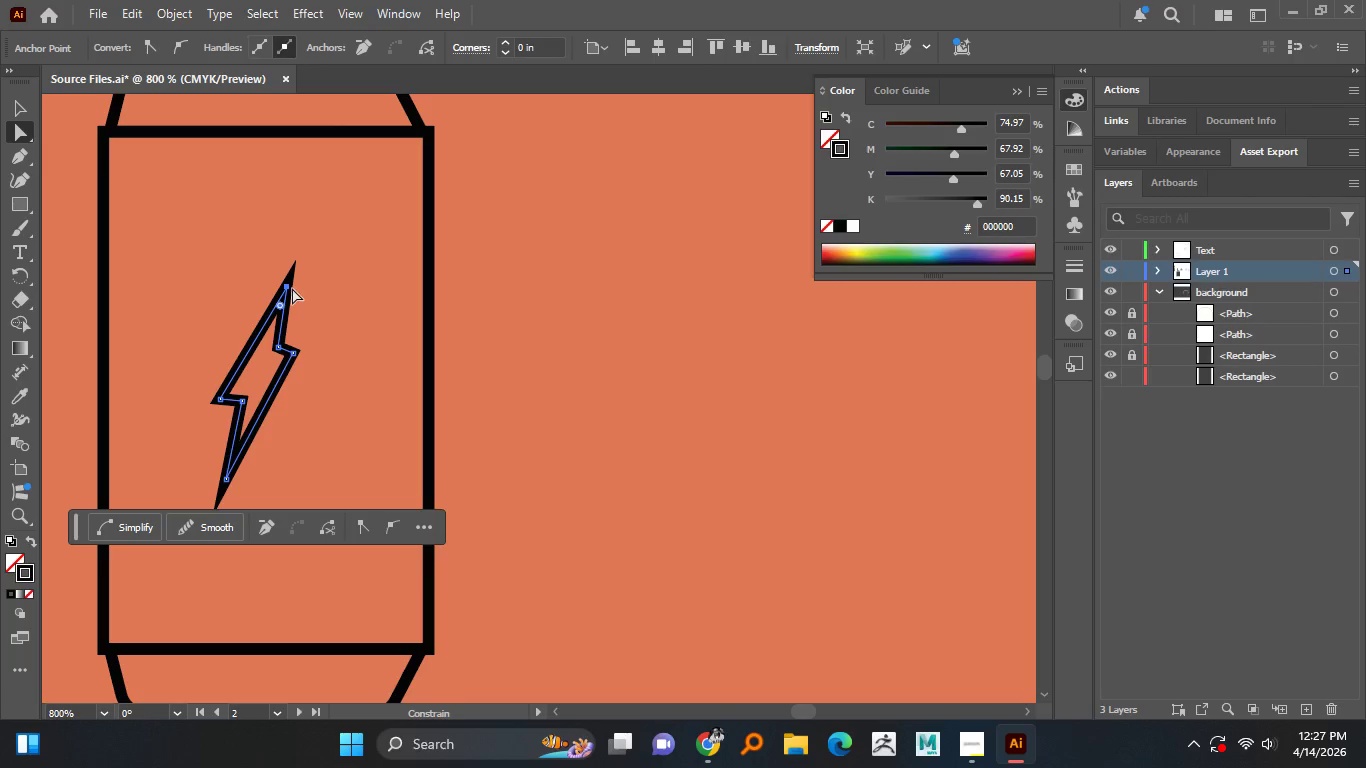 
key(Shift+ShiftLeft)
 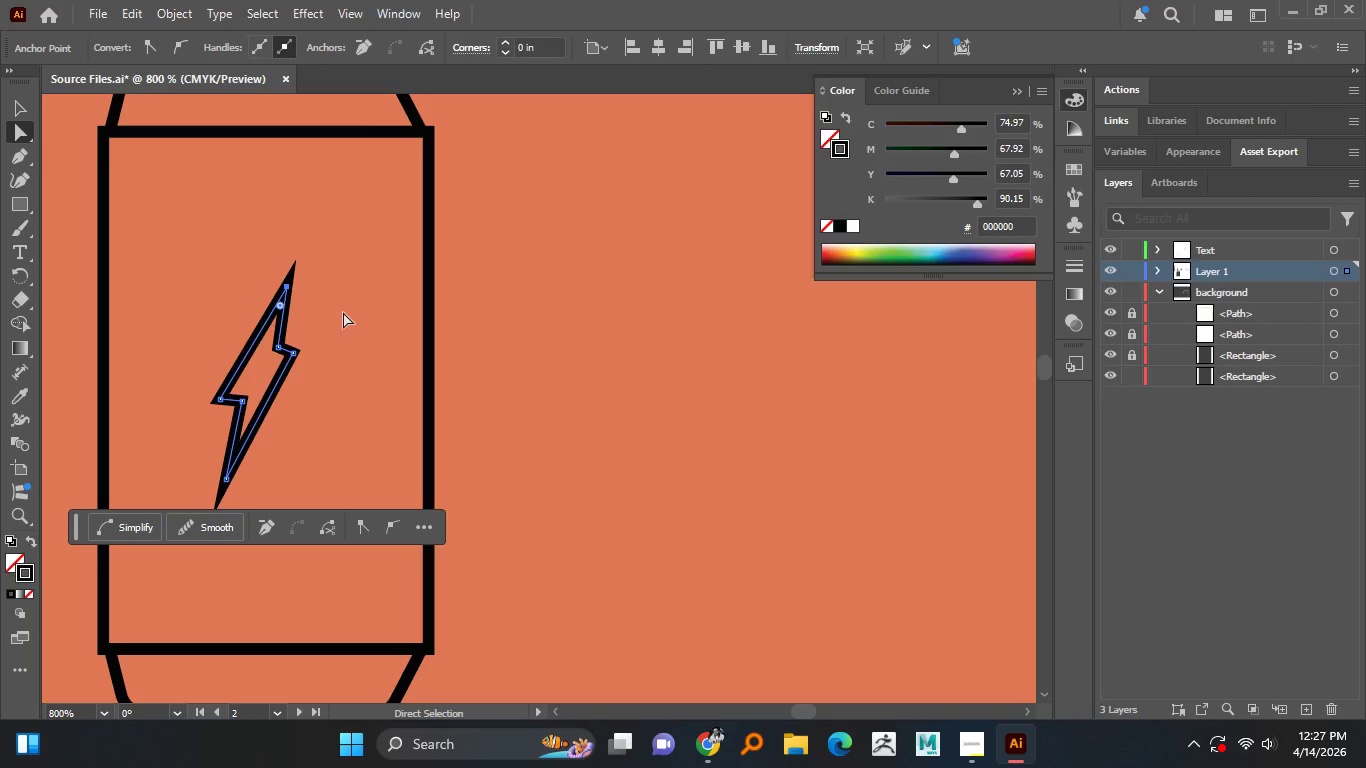 
left_click([343, 312])
 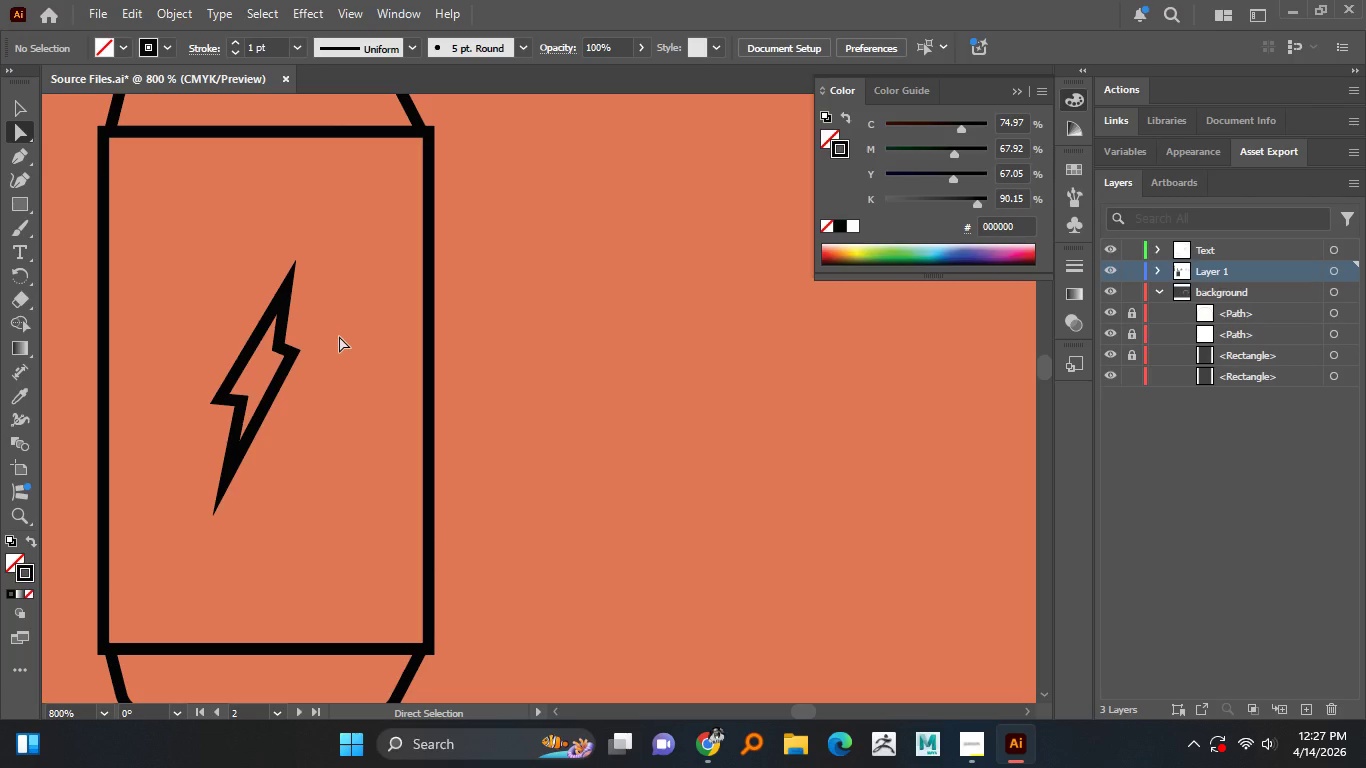 
hold_key(key=AltLeft, duration=1.52)
scroll: coordinate [337, 339], scroll_direction: down, amount: 3.0
 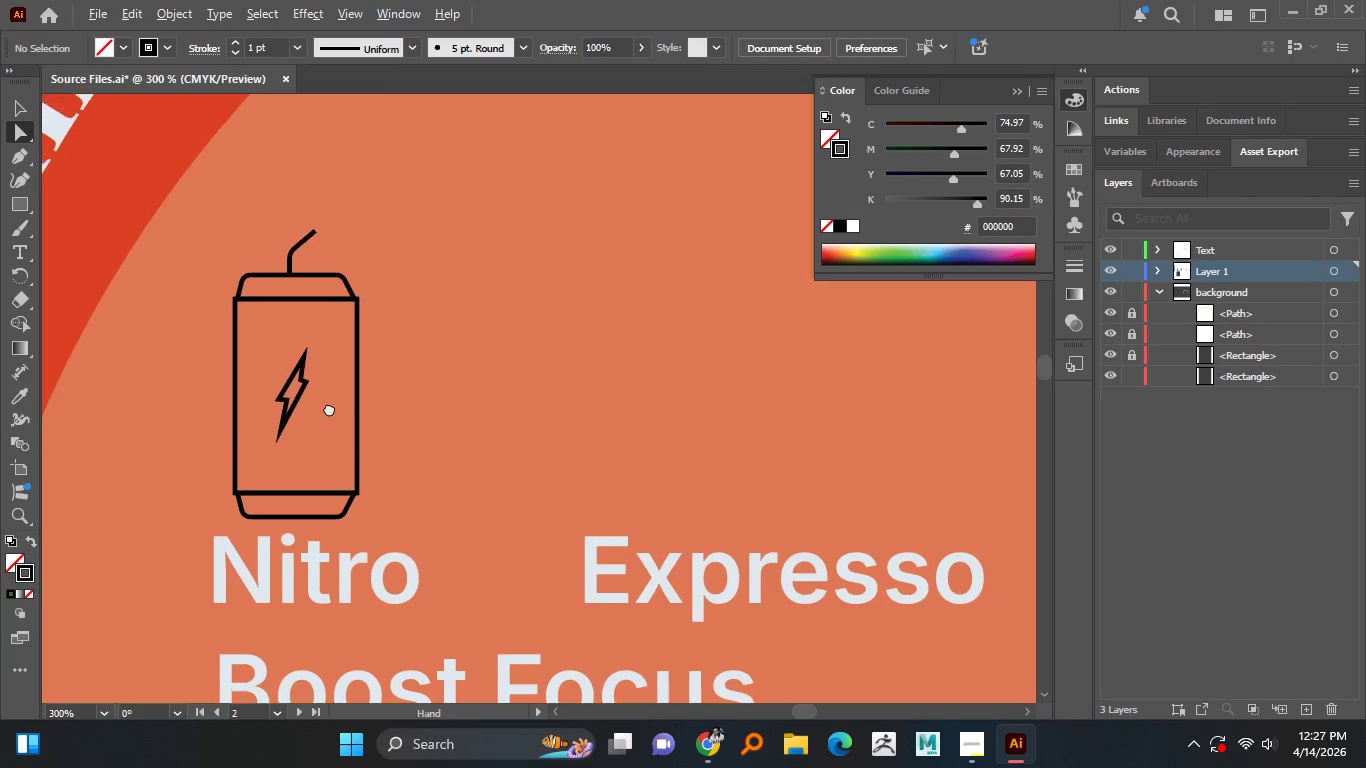 
hold_key(key=AltLeft, duration=1.05)
scroll: coordinate [315, 402], scroll_direction: up, amount: 1.0
 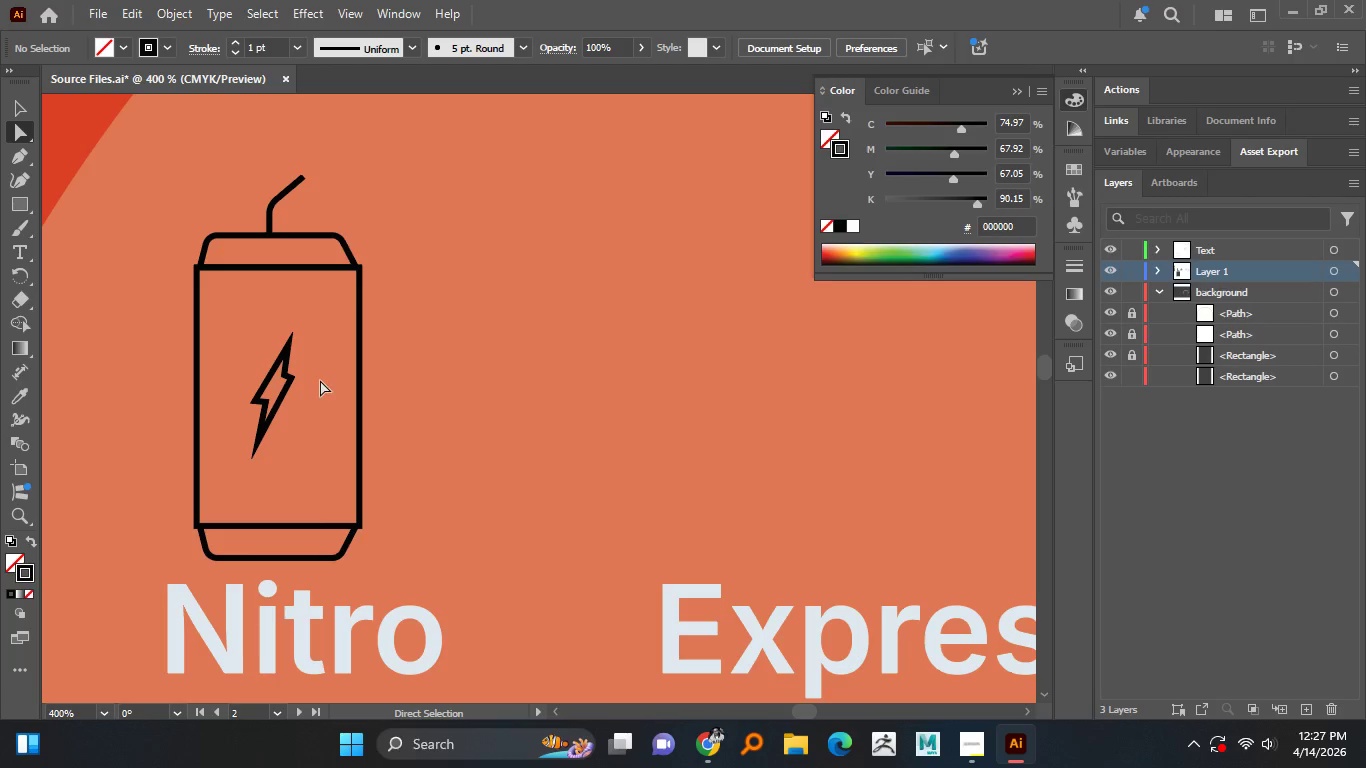 
wait(5.69)
 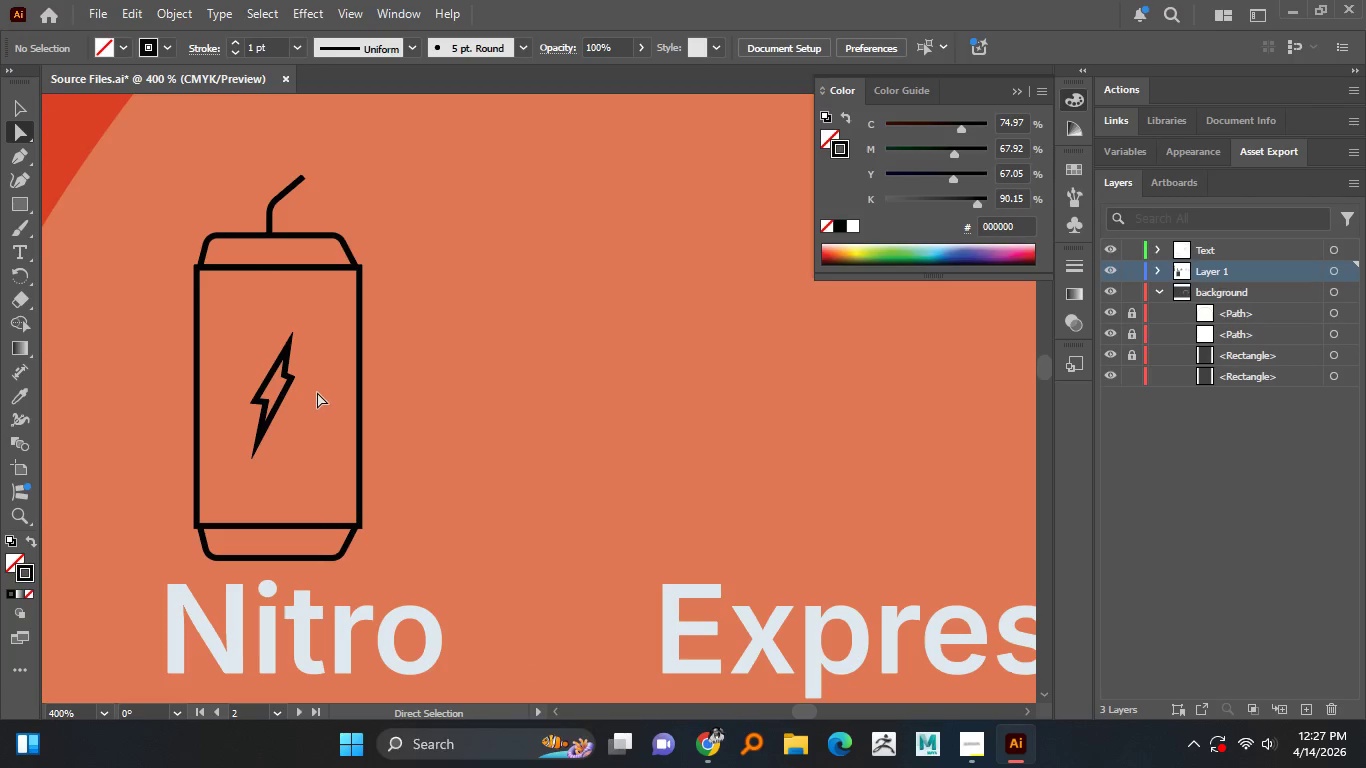 
hold_key(key=AltLeft, duration=1.53)
 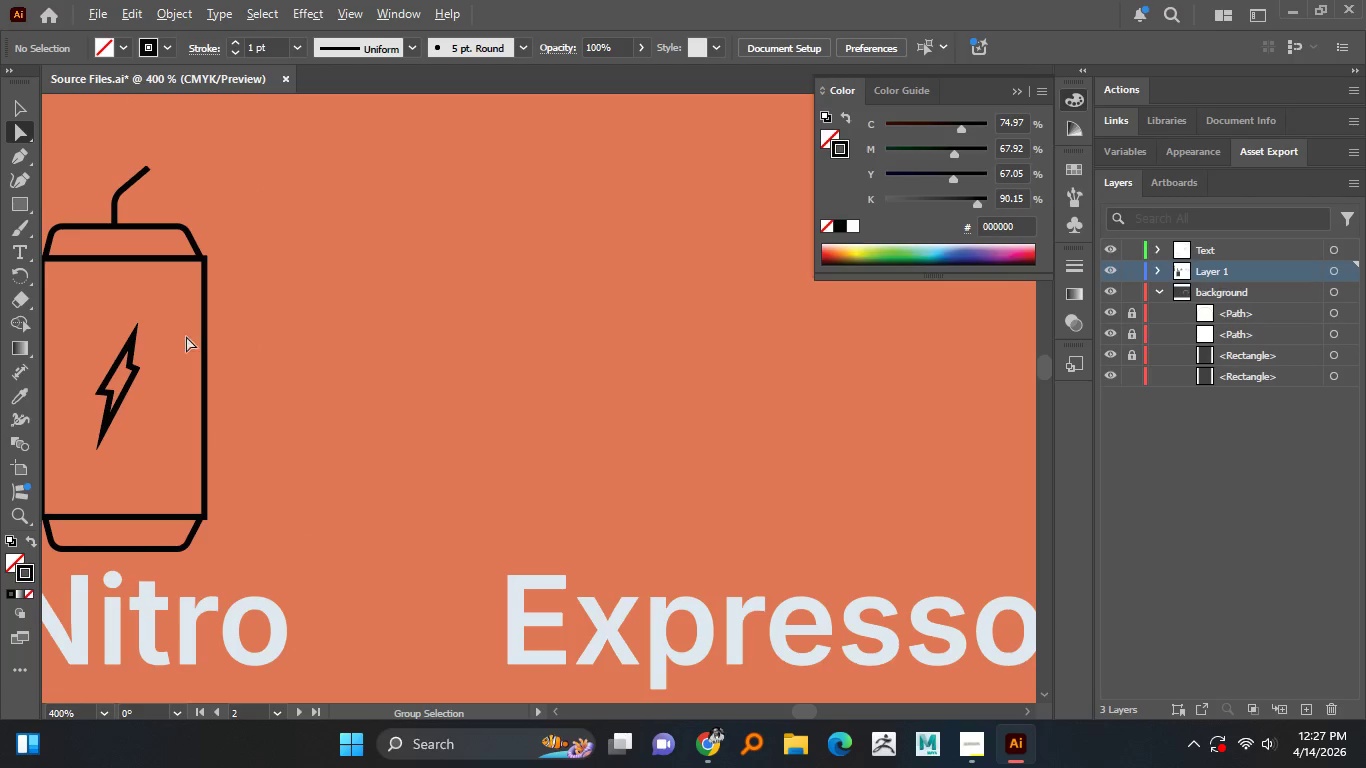 
hold_key(key=AltLeft, duration=0.56)
 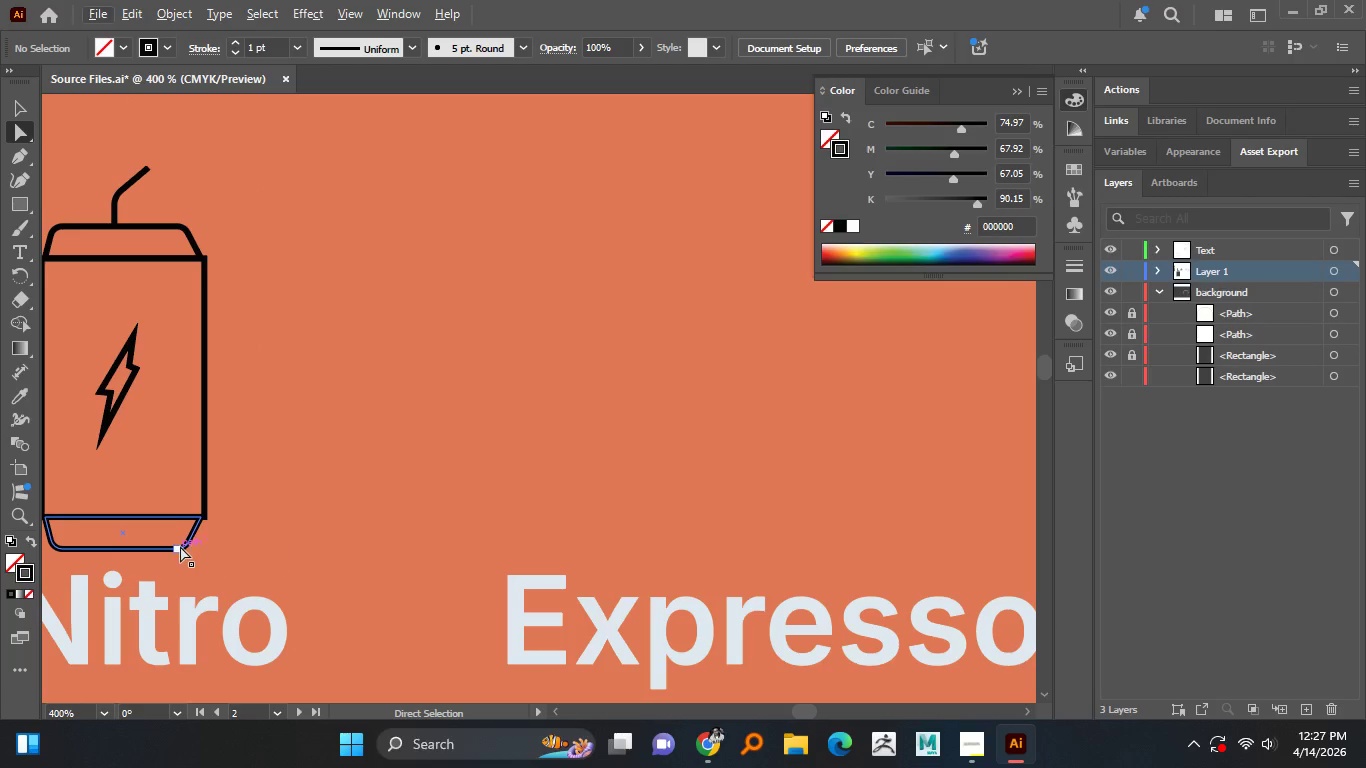 
left_click([24, 114])
 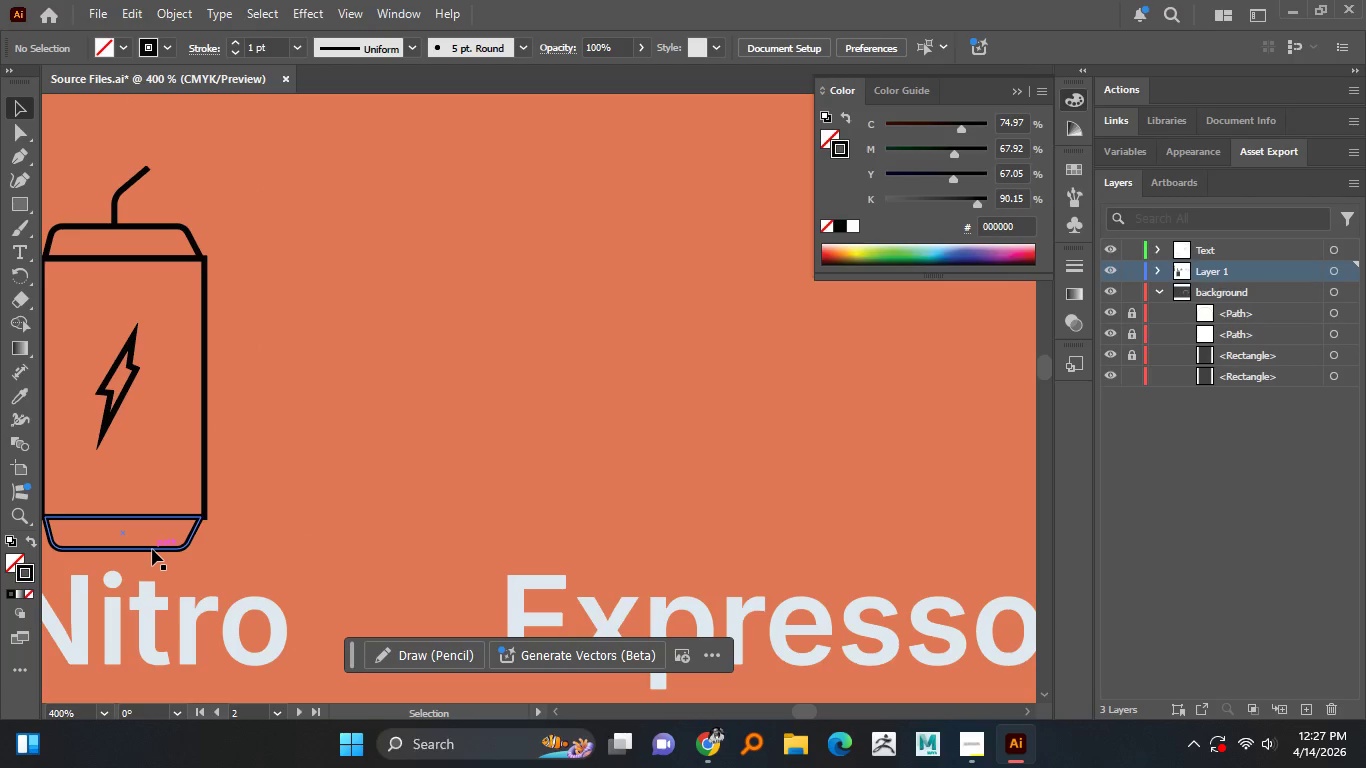 
left_click([152, 549])
 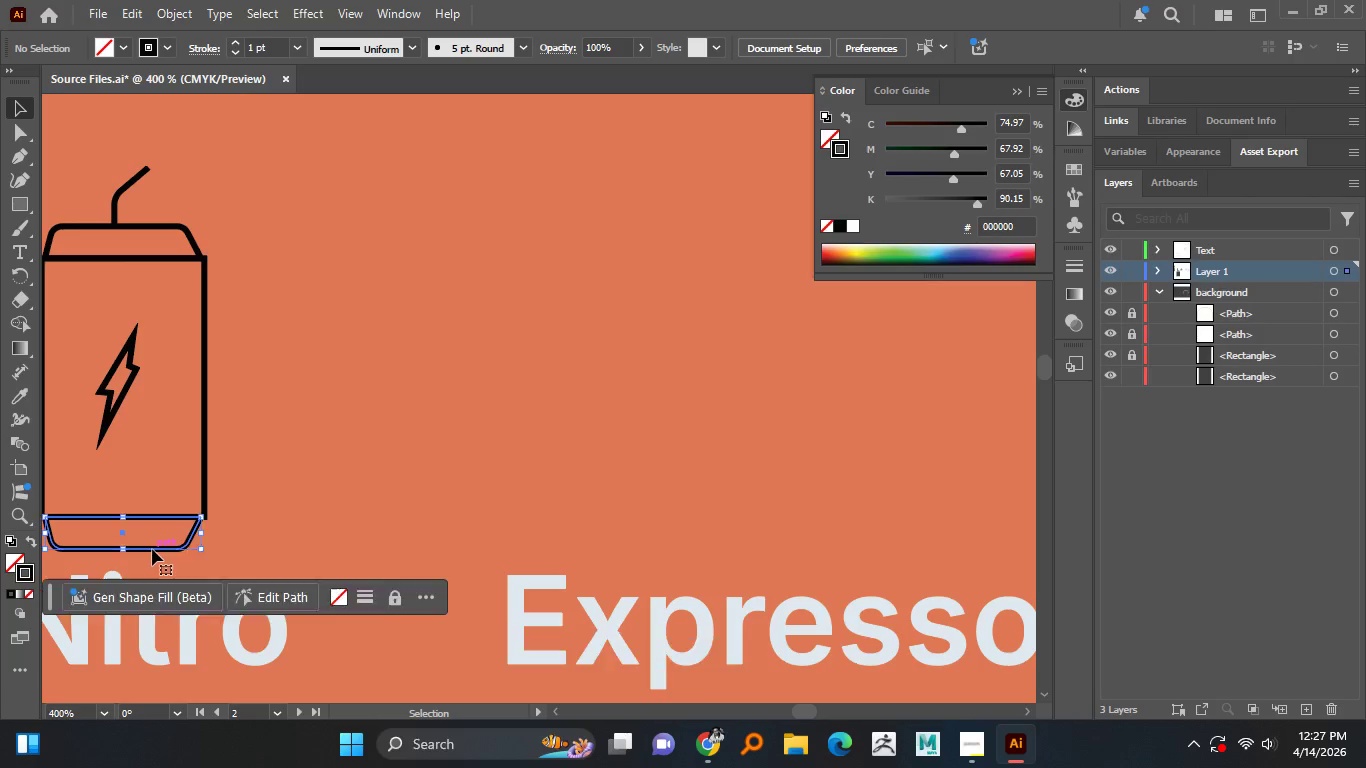 
left_click_drag(start_coordinate=[152, 549], to_coordinate=[171, 547])
 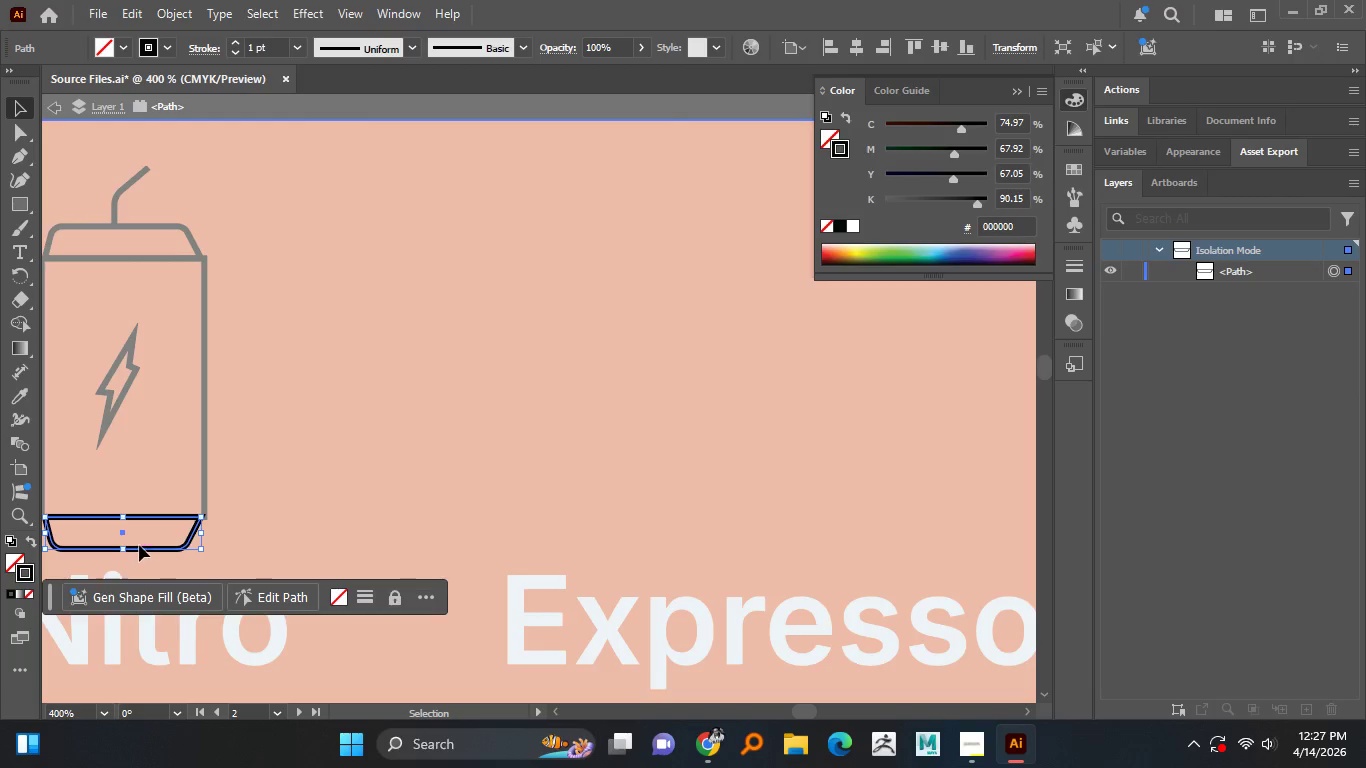 
right_click([152, 549])
 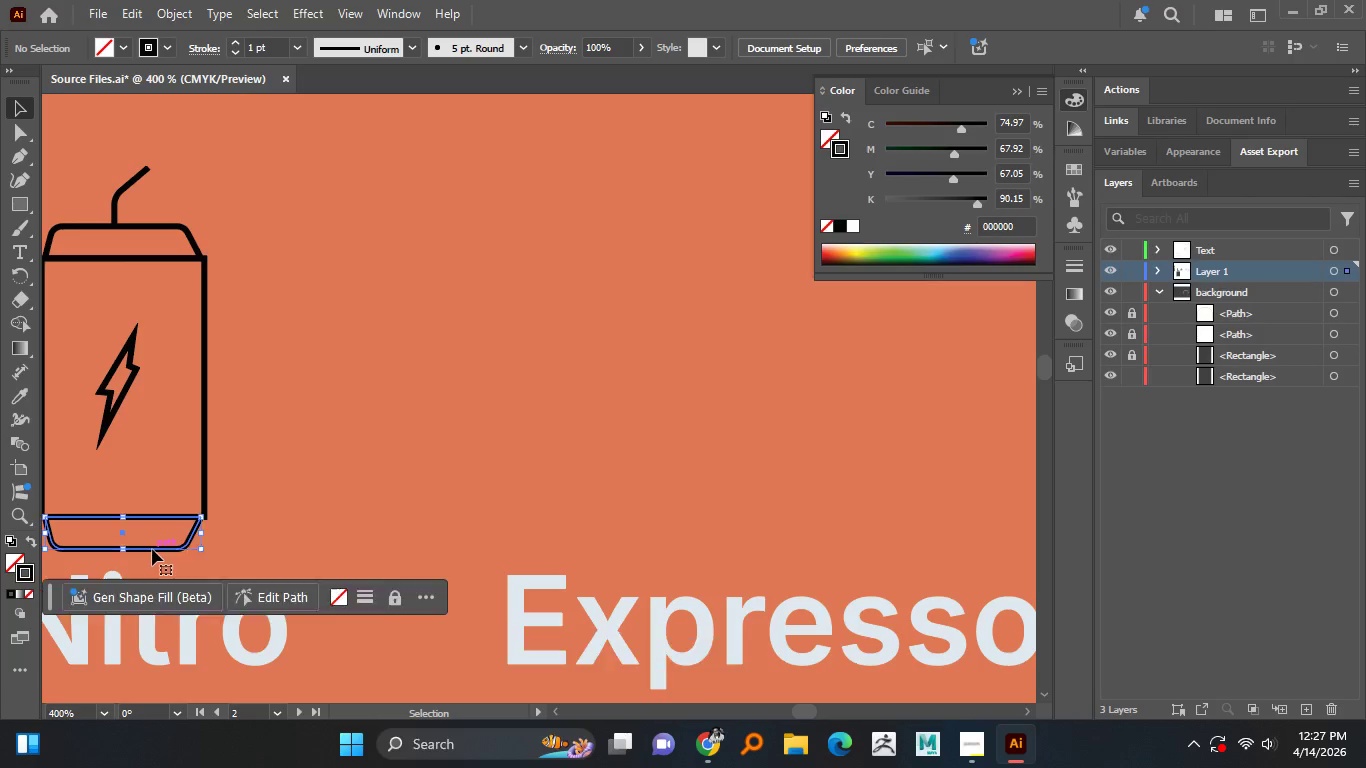 
hold_key(key=AltLeft, duration=0.66)
 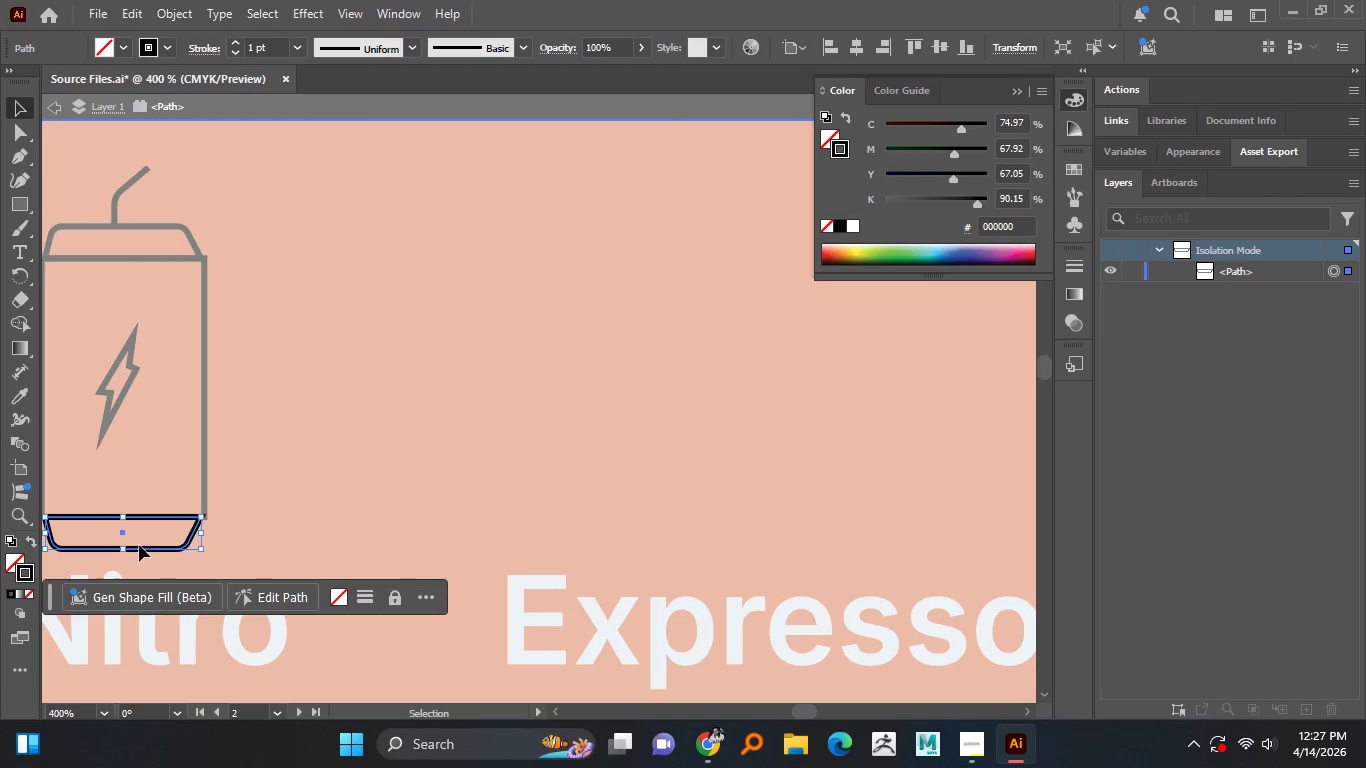 
hold_key(key=AltLeft, duration=1.44)
left_click([125, 547])
 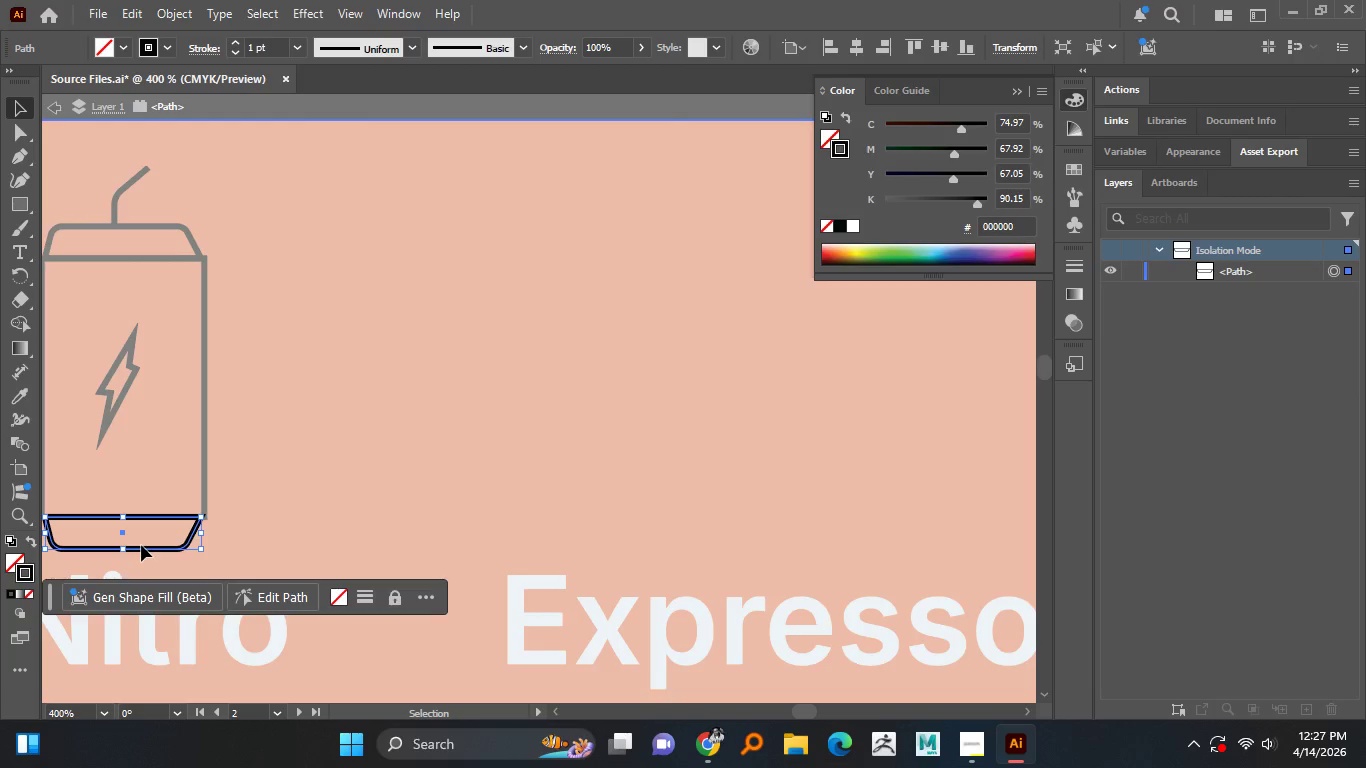 
left_click_drag(start_coordinate=[141, 545], to_coordinate=[181, 549])
 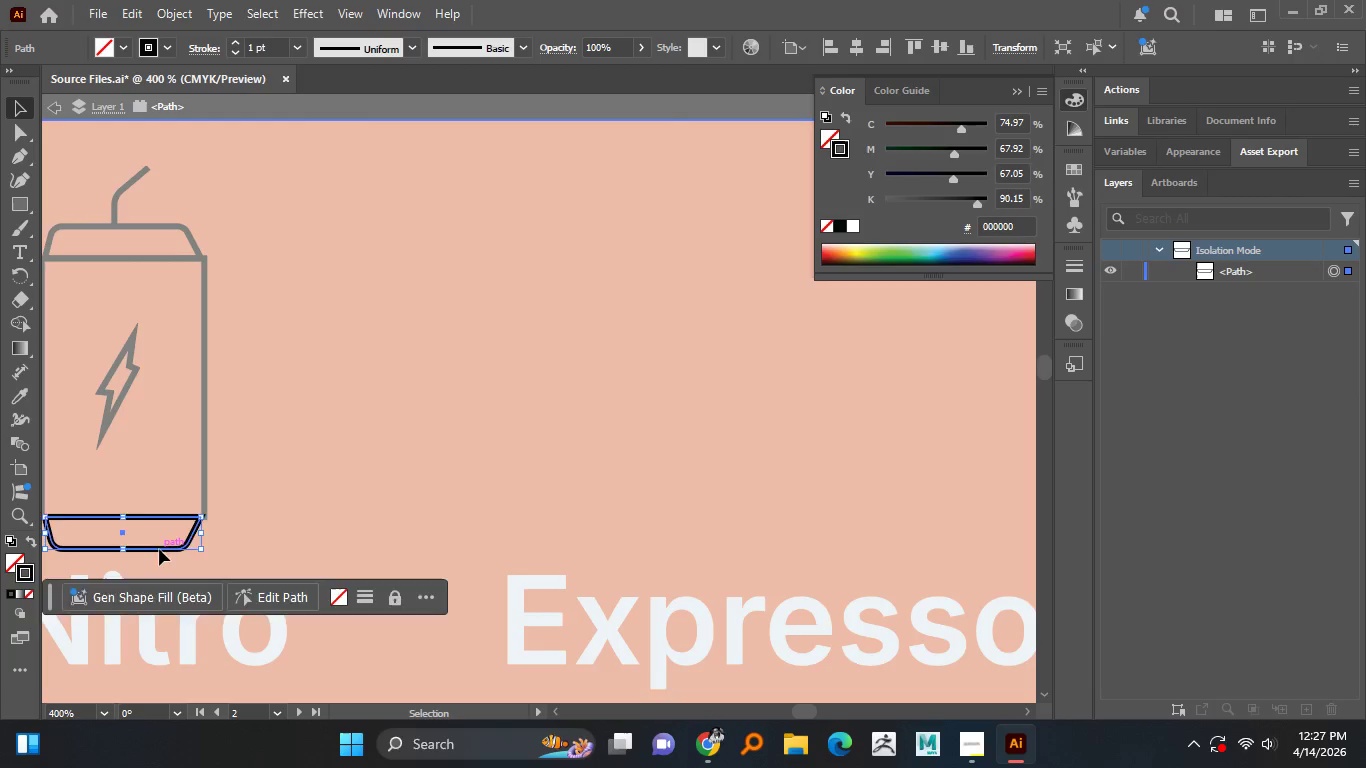 
left_click_drag(start_coordinate=[159, 549], to_coordinate=[830, 570])
 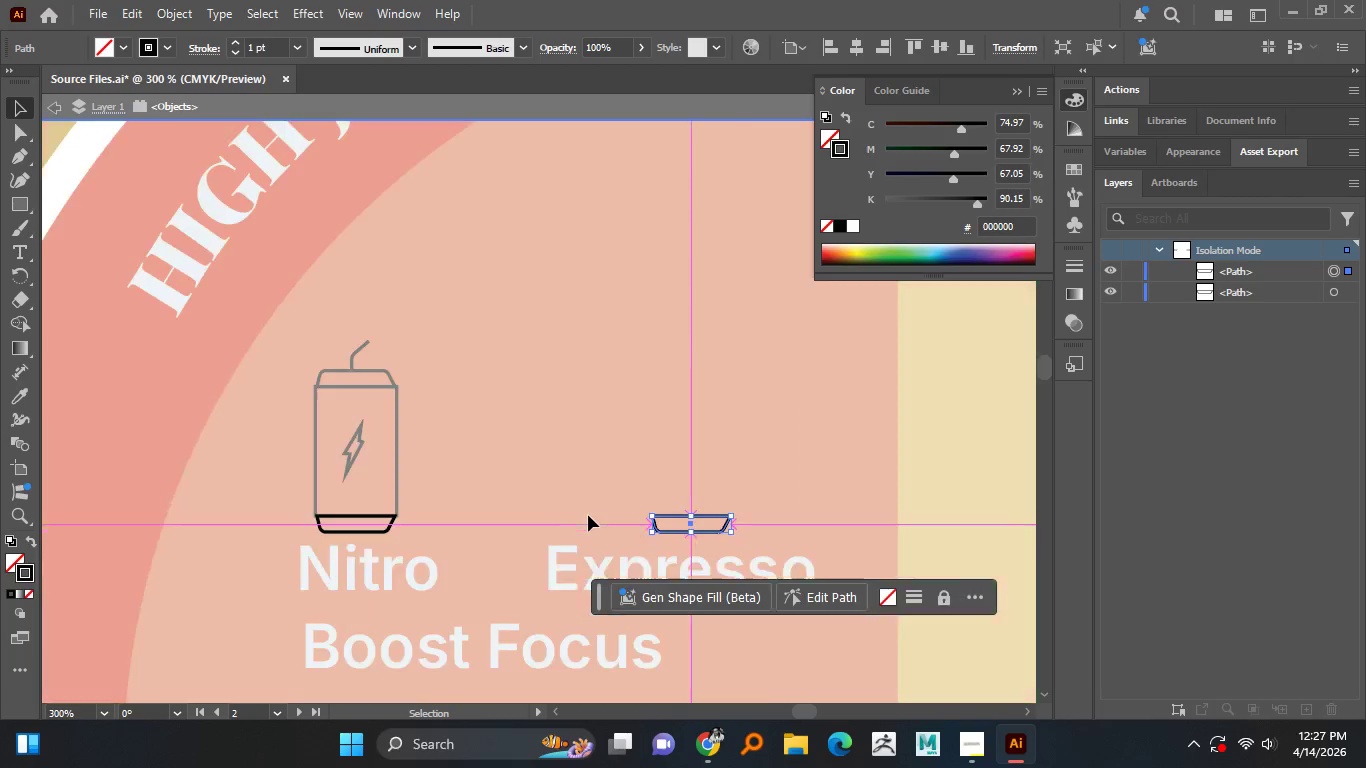 
hold_key(key=AltLeft, duration=3.48)
 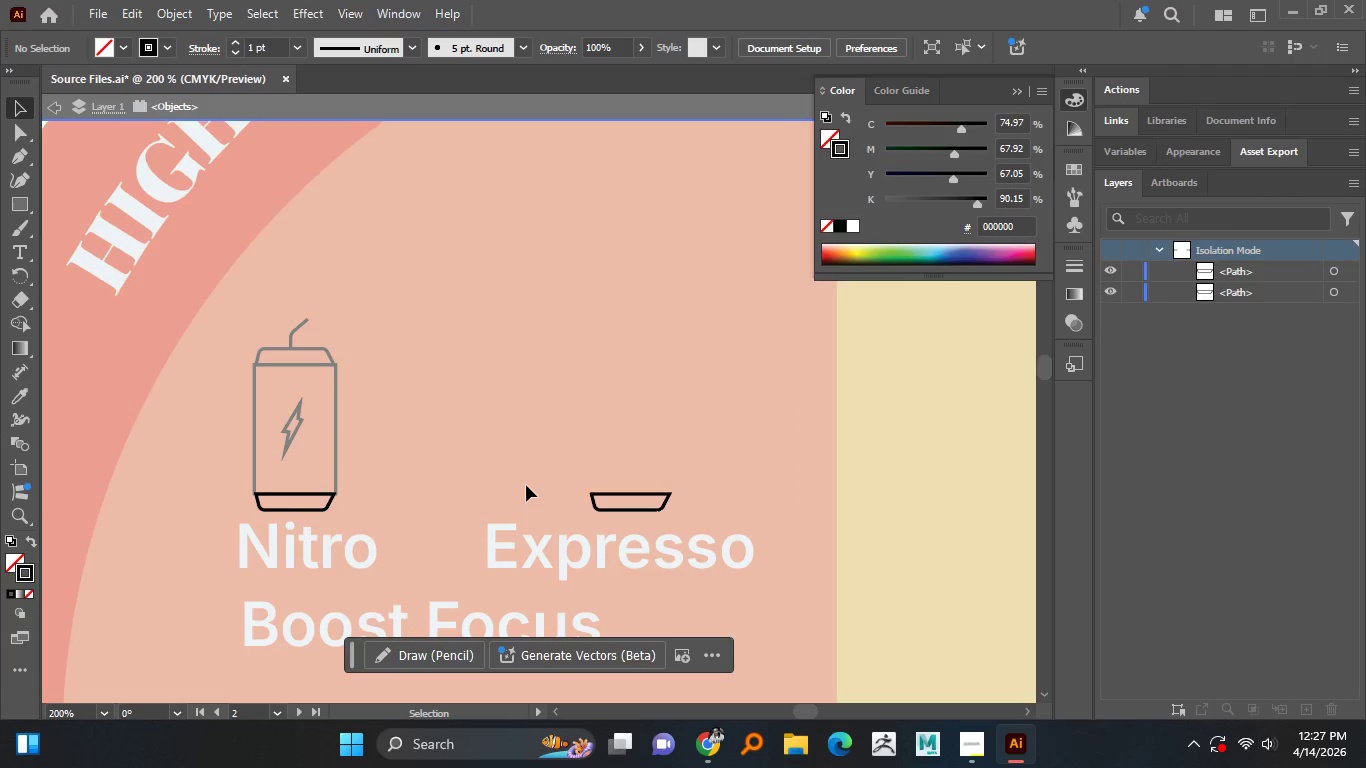 
hold_key(key=ShiftLeft, duration=1.5)
 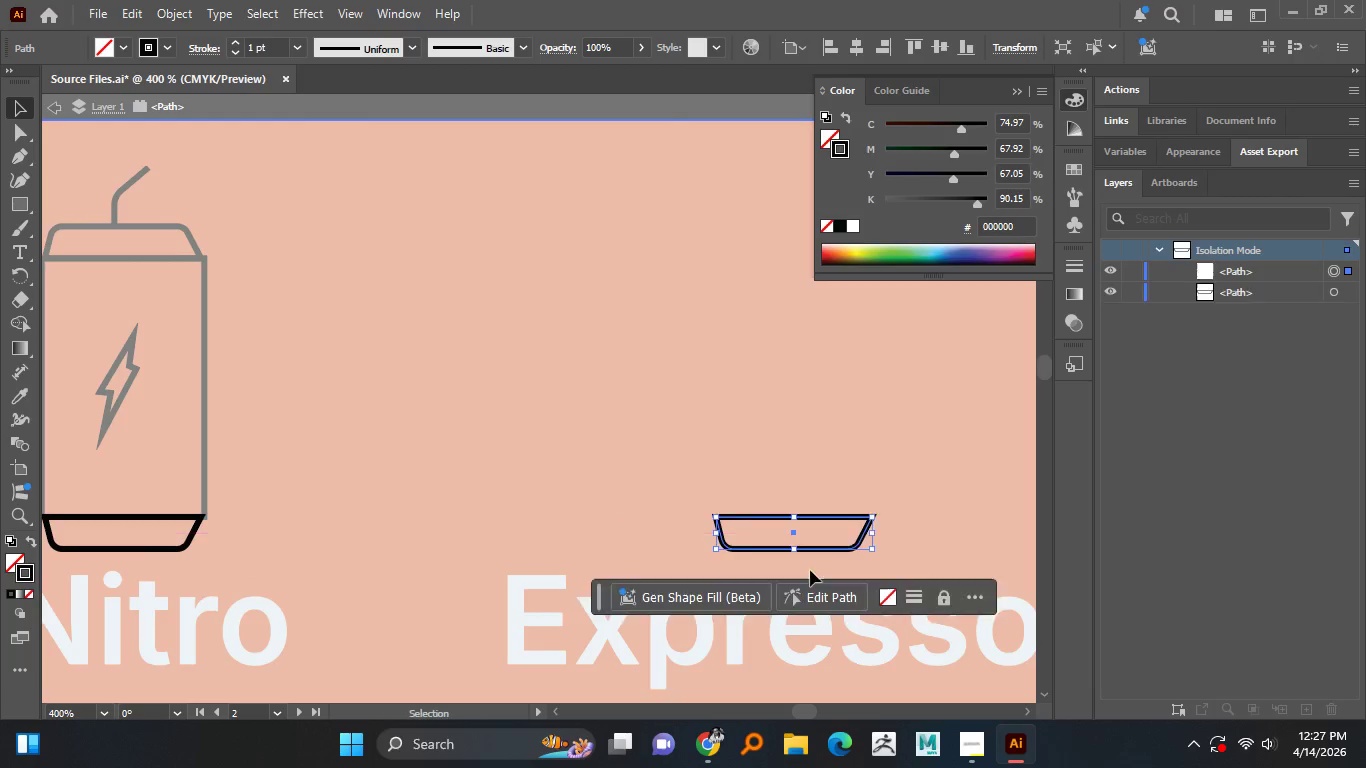 
hold_key(key=ShiftLeft, duration=0.66)
 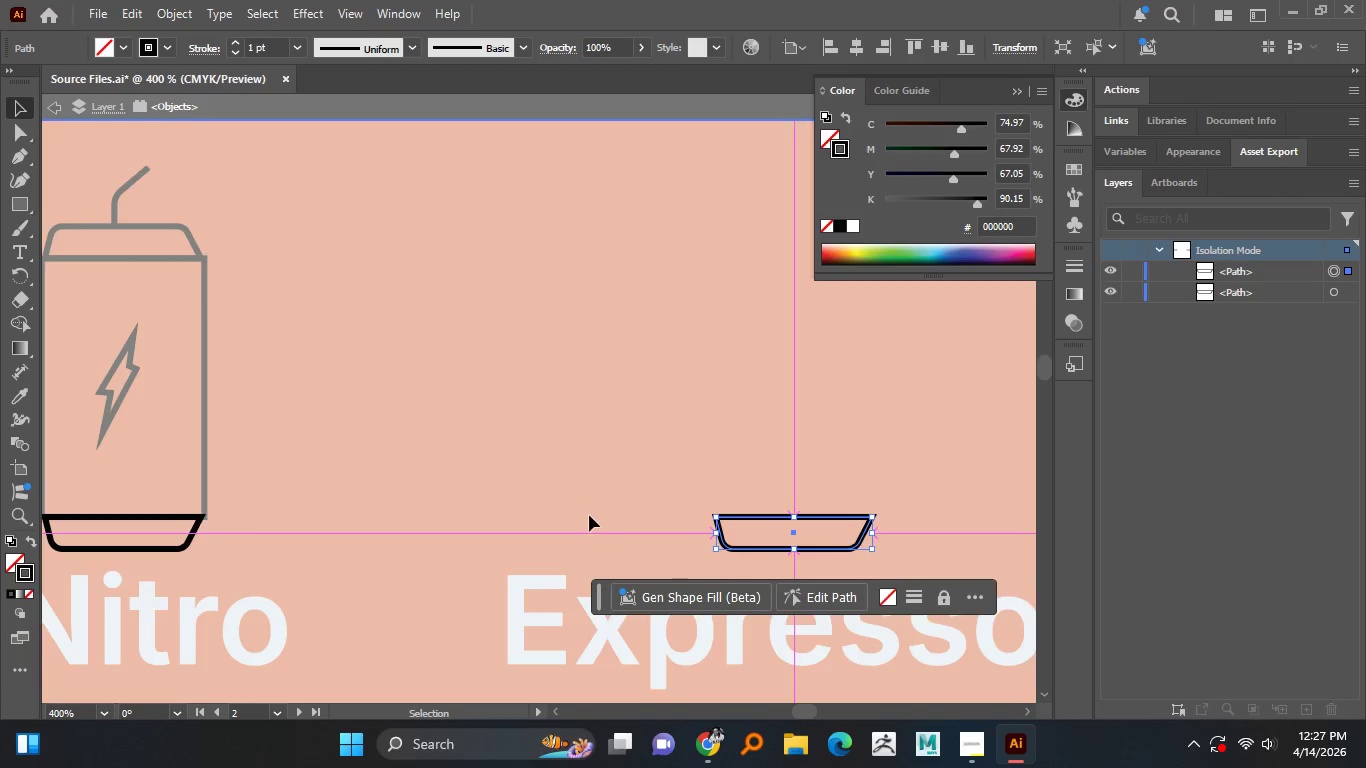 
scroll: coordinate [589, 515], scroll_direction: down, amount: 2.0
 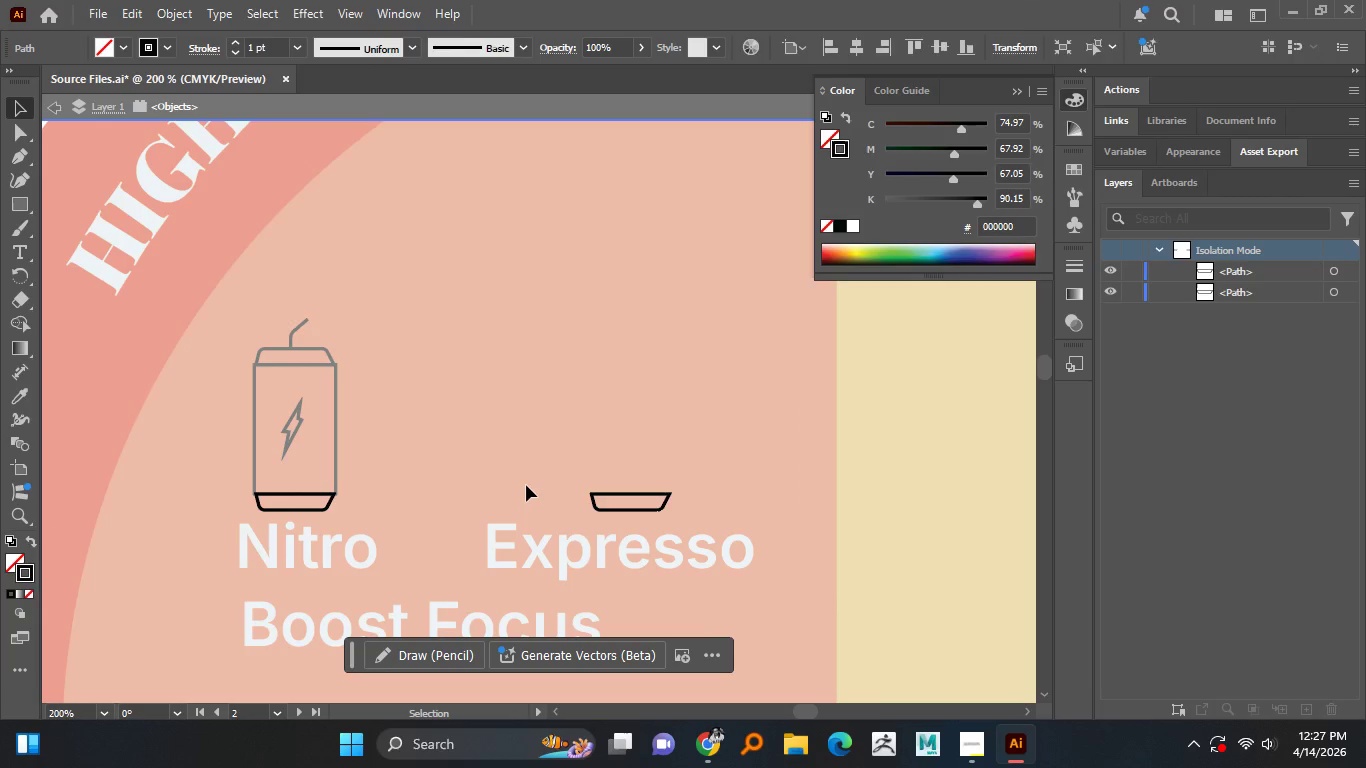 
double_click([526, 485])
 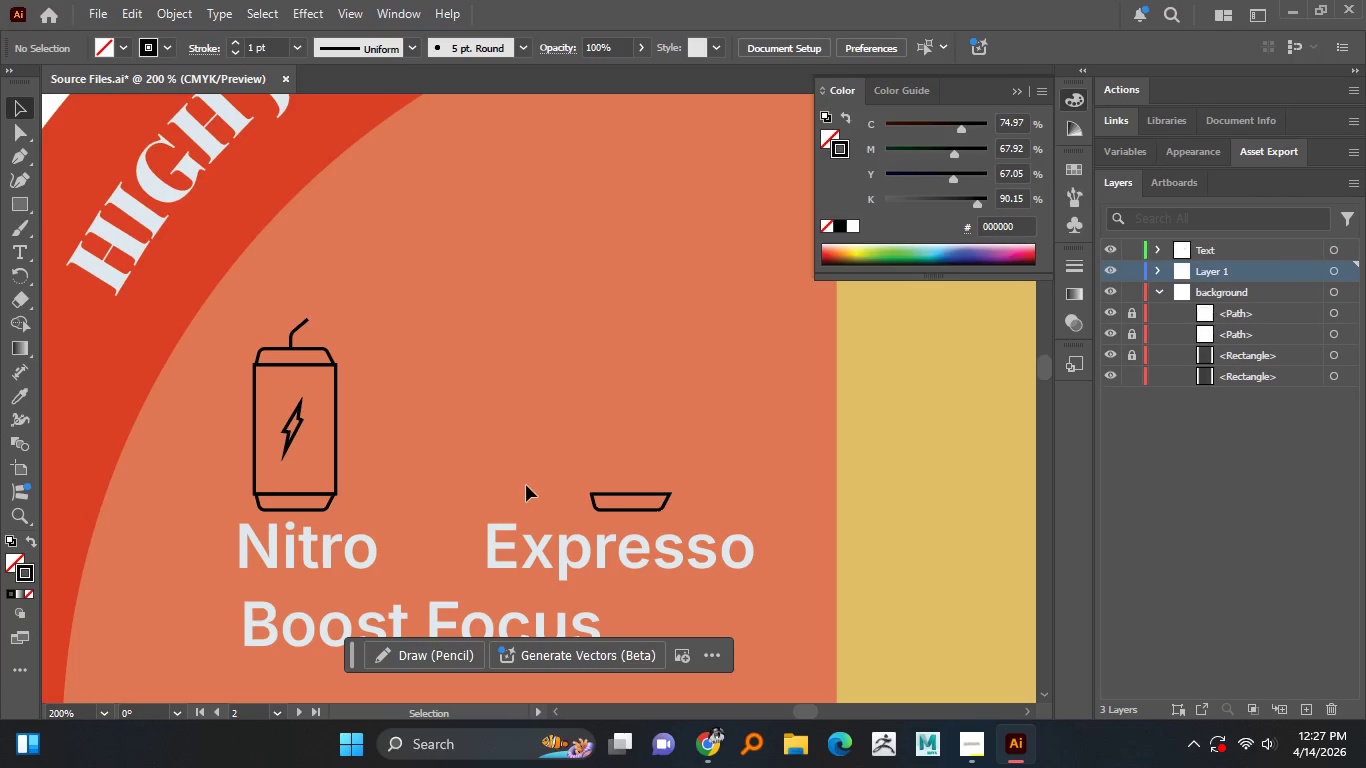 
hold_key(key=AltLeft, duration=0.59)
 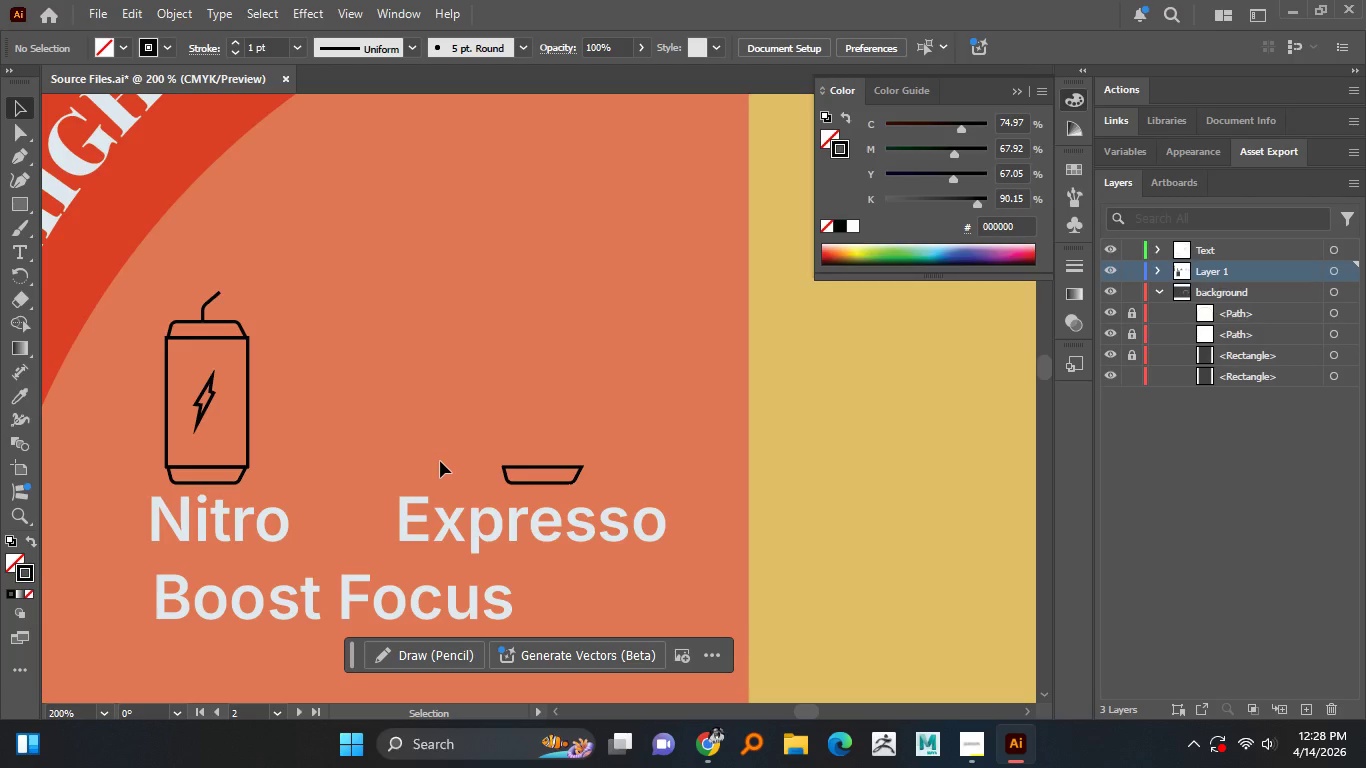 
wait(12.09)
 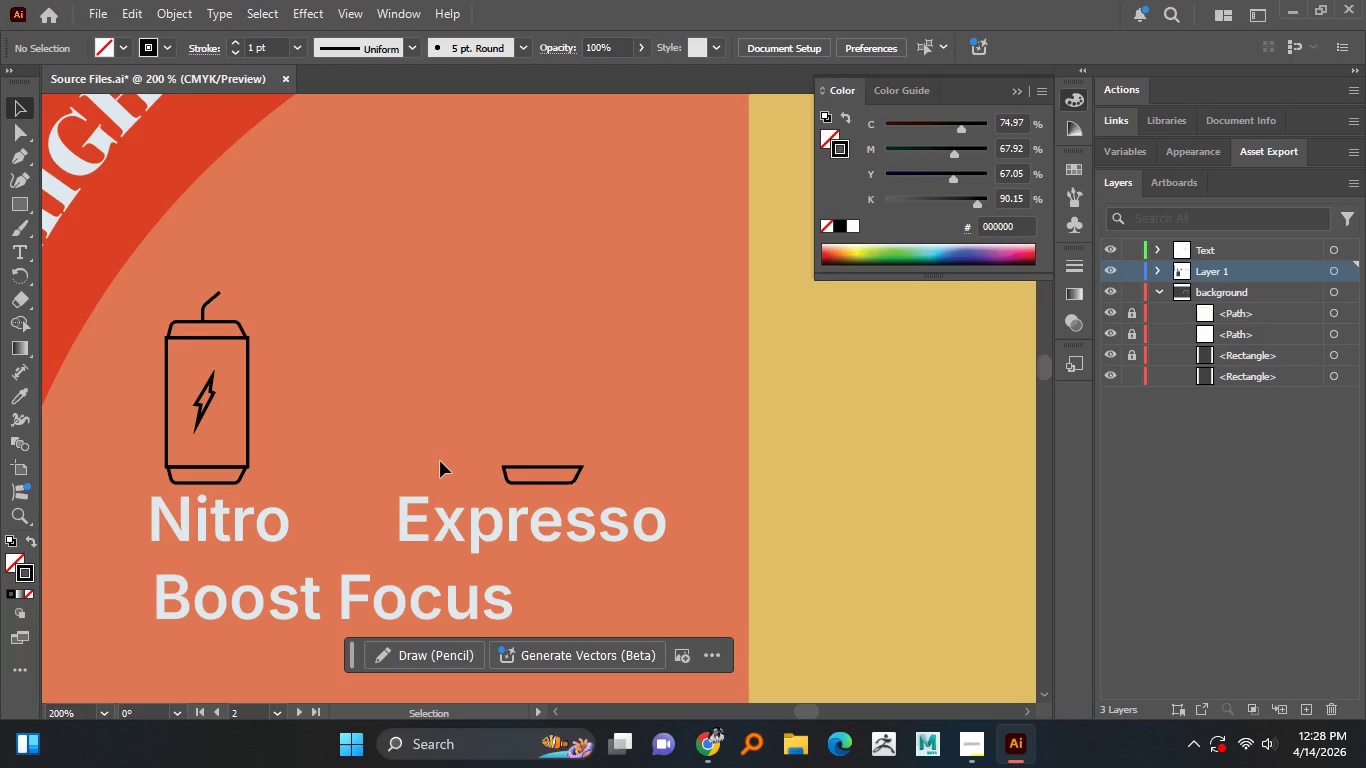 
left_click([24, 200])
 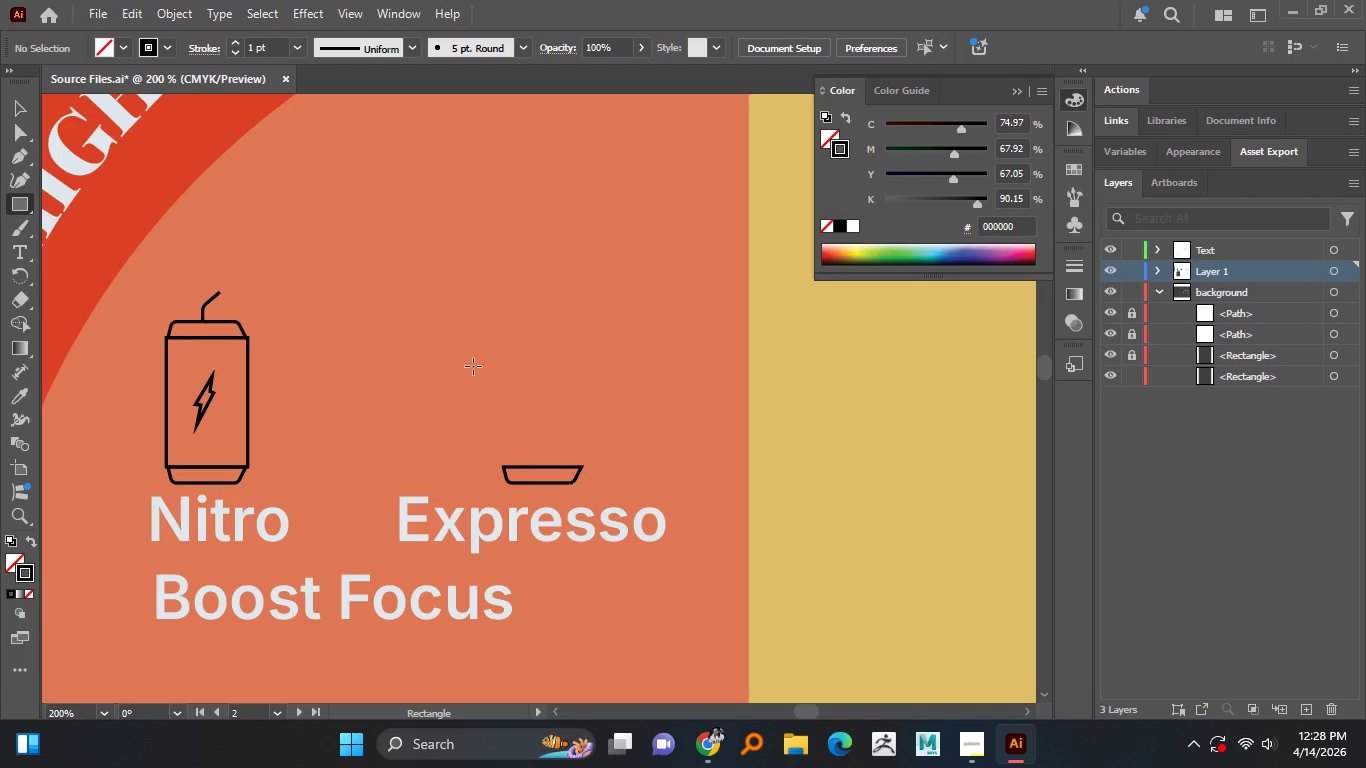 
hold_key(key=AltLeft, duration=1.08)
scroll: coordinate [486, 424], scroll_direction: up, amount: 2.0
 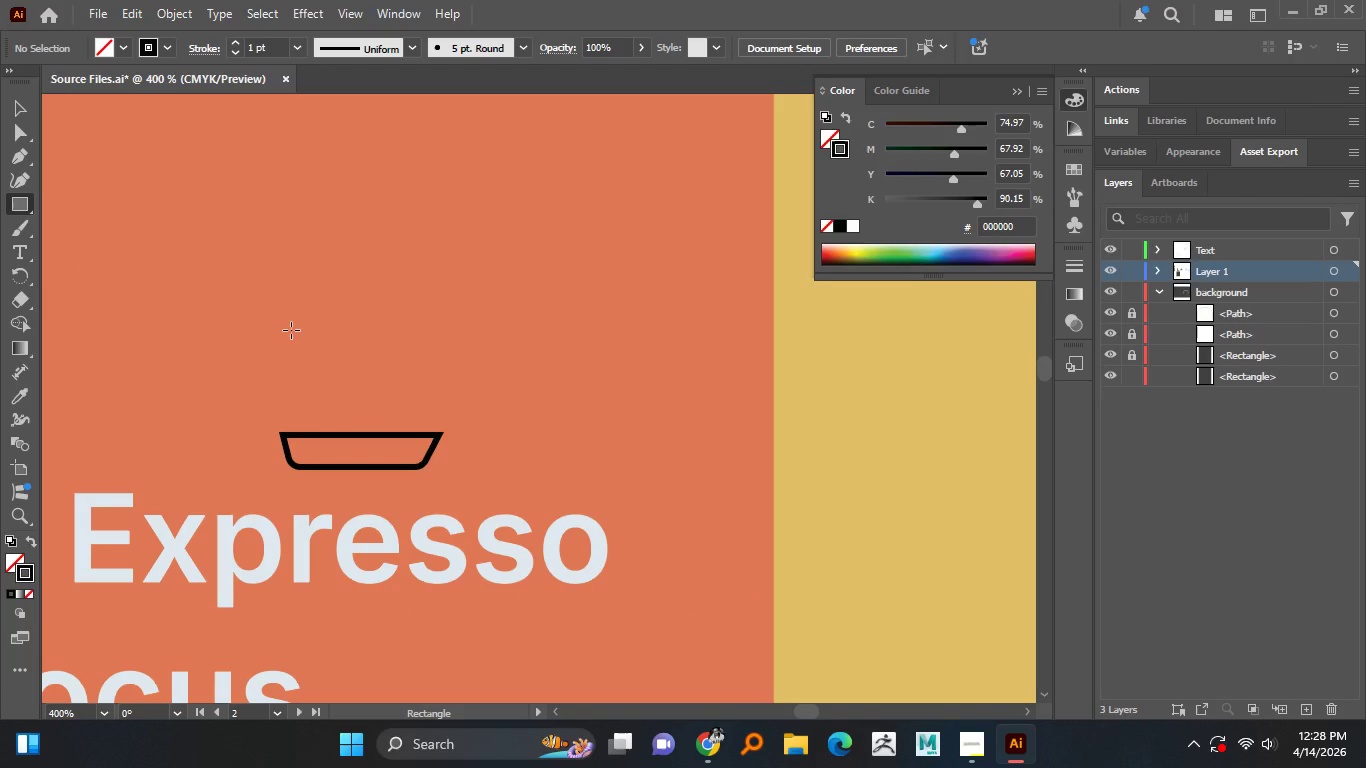 
wait(7.56)
 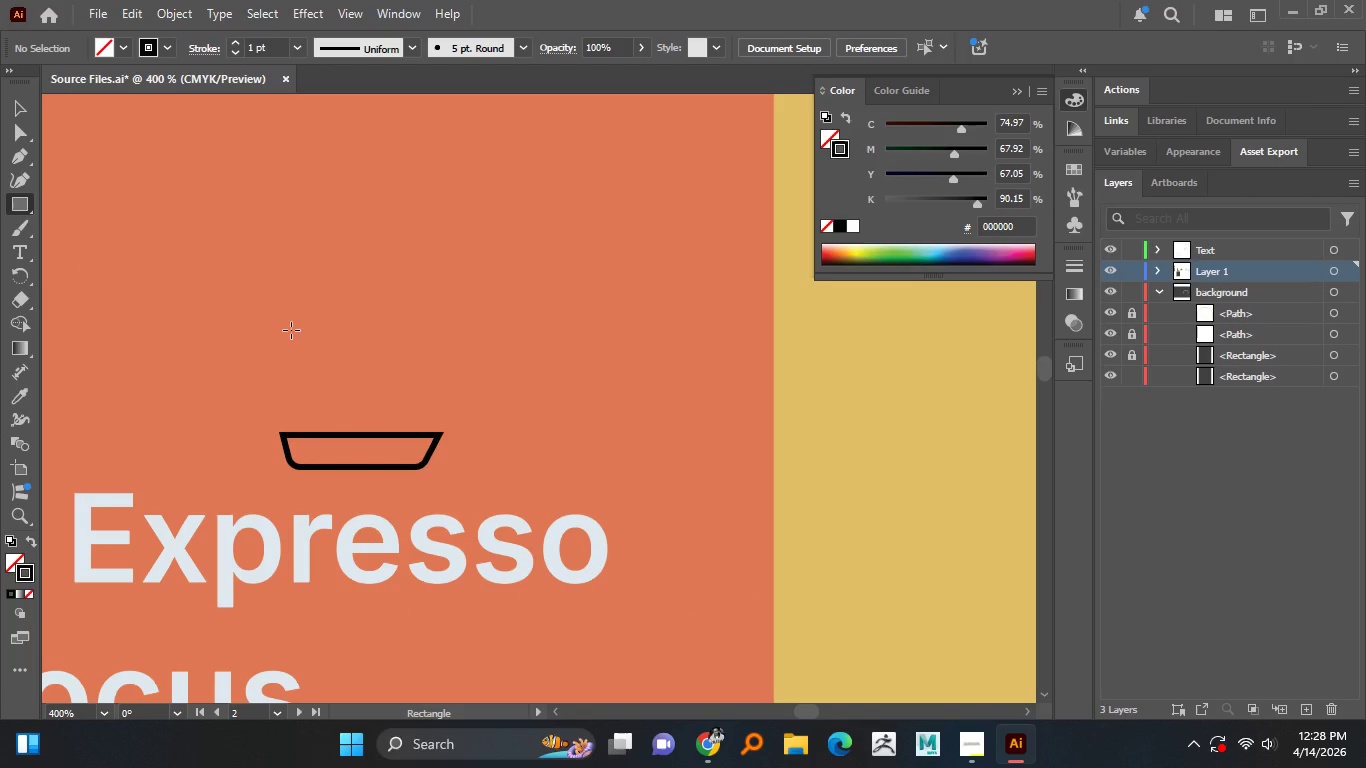 
left_click_drag(start_coordinate=[291, 329], to_coordinate=[423, 433])
 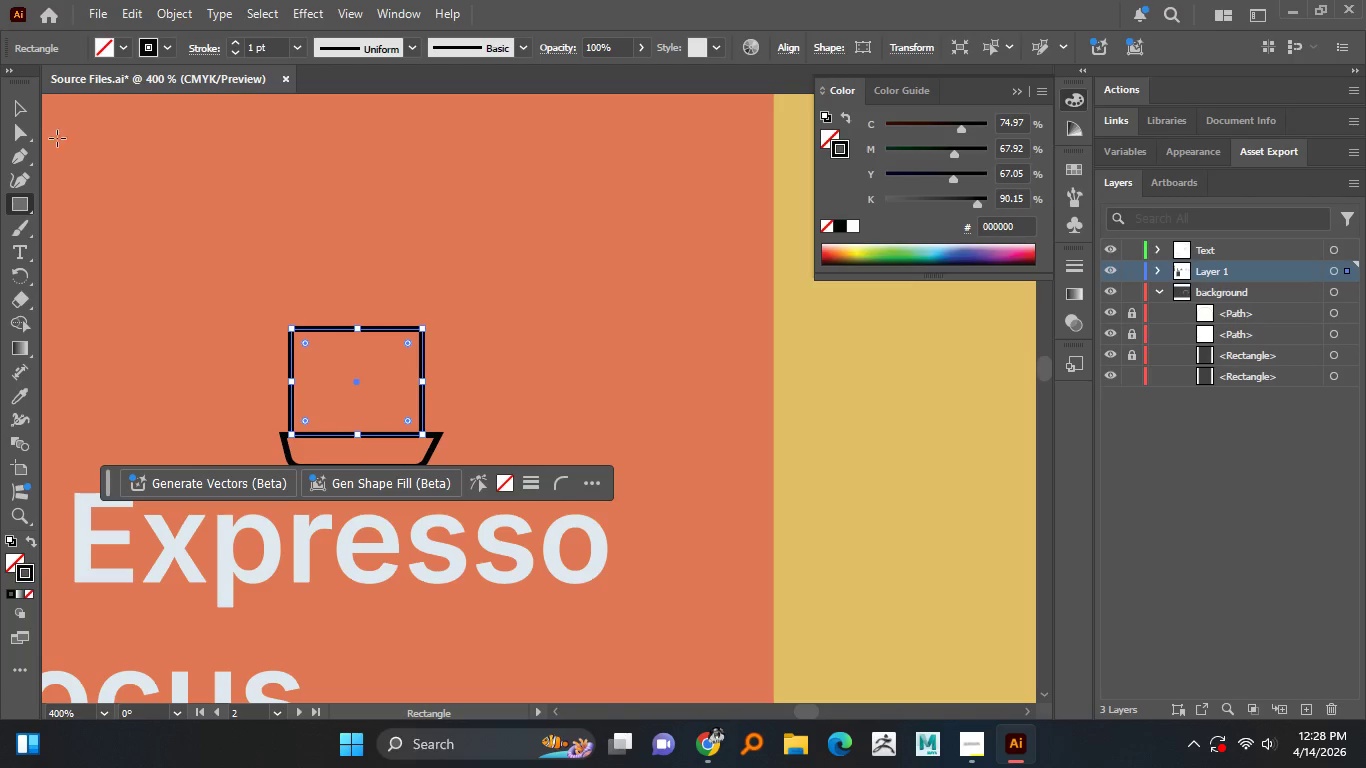 
left_click([21, 136])
 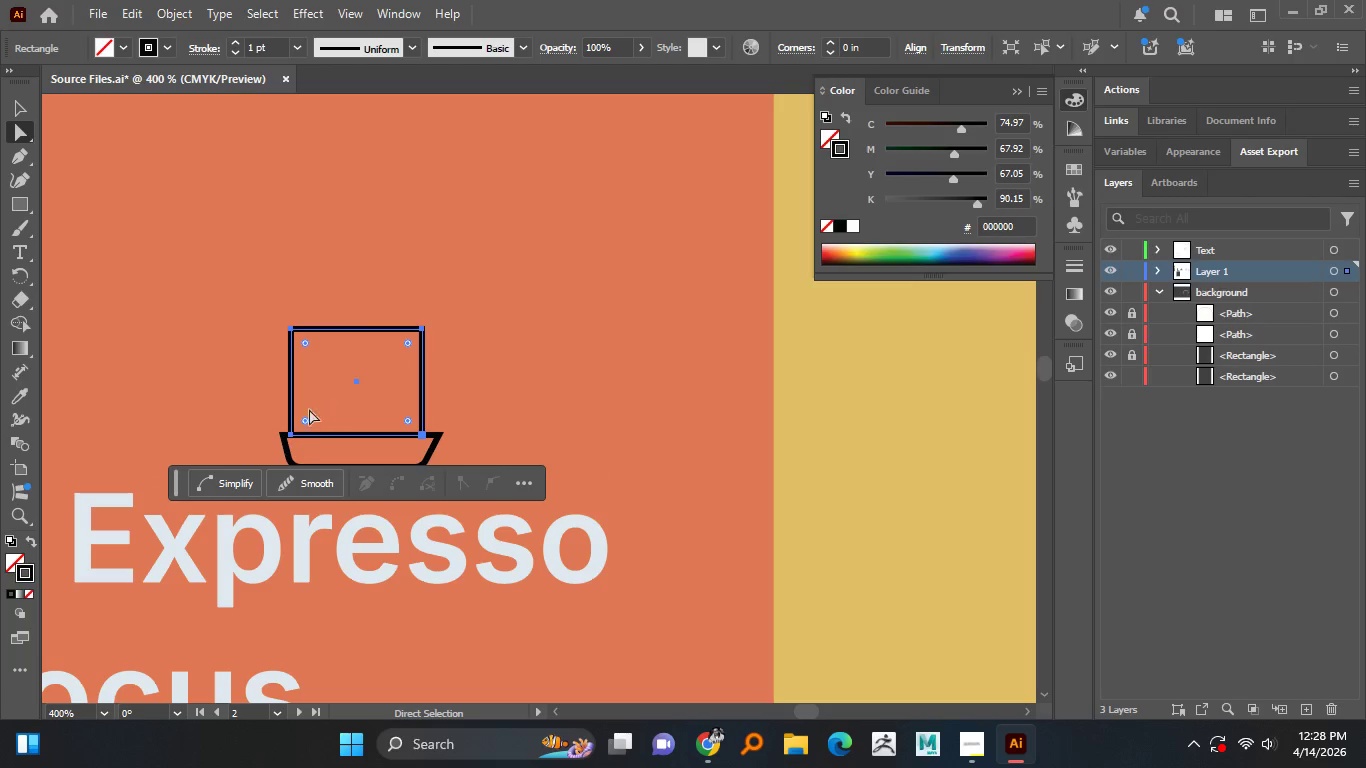 
left_click([293, 434])
 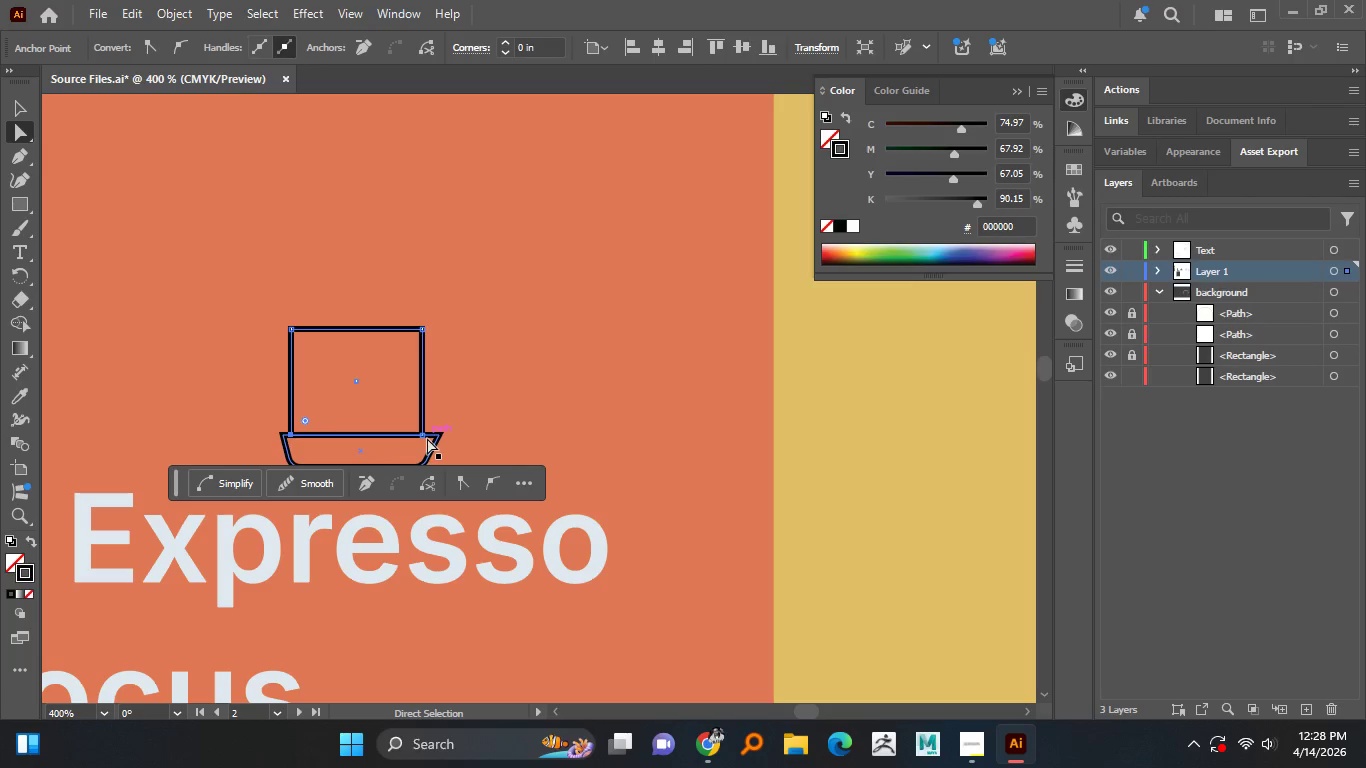 
left_click([423, 438])
 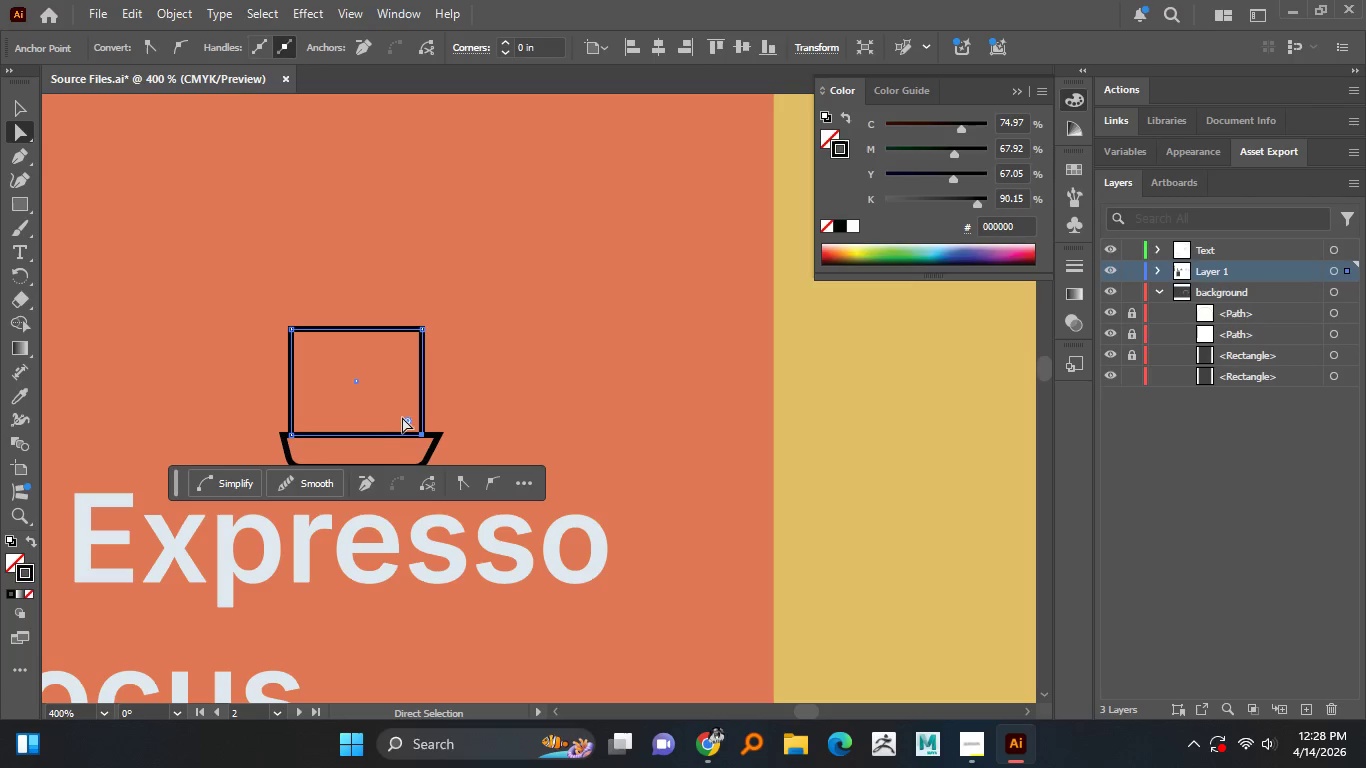 
left_click_drag(start_coordinate=[407, 419], to_coordinate=[377, 387])
 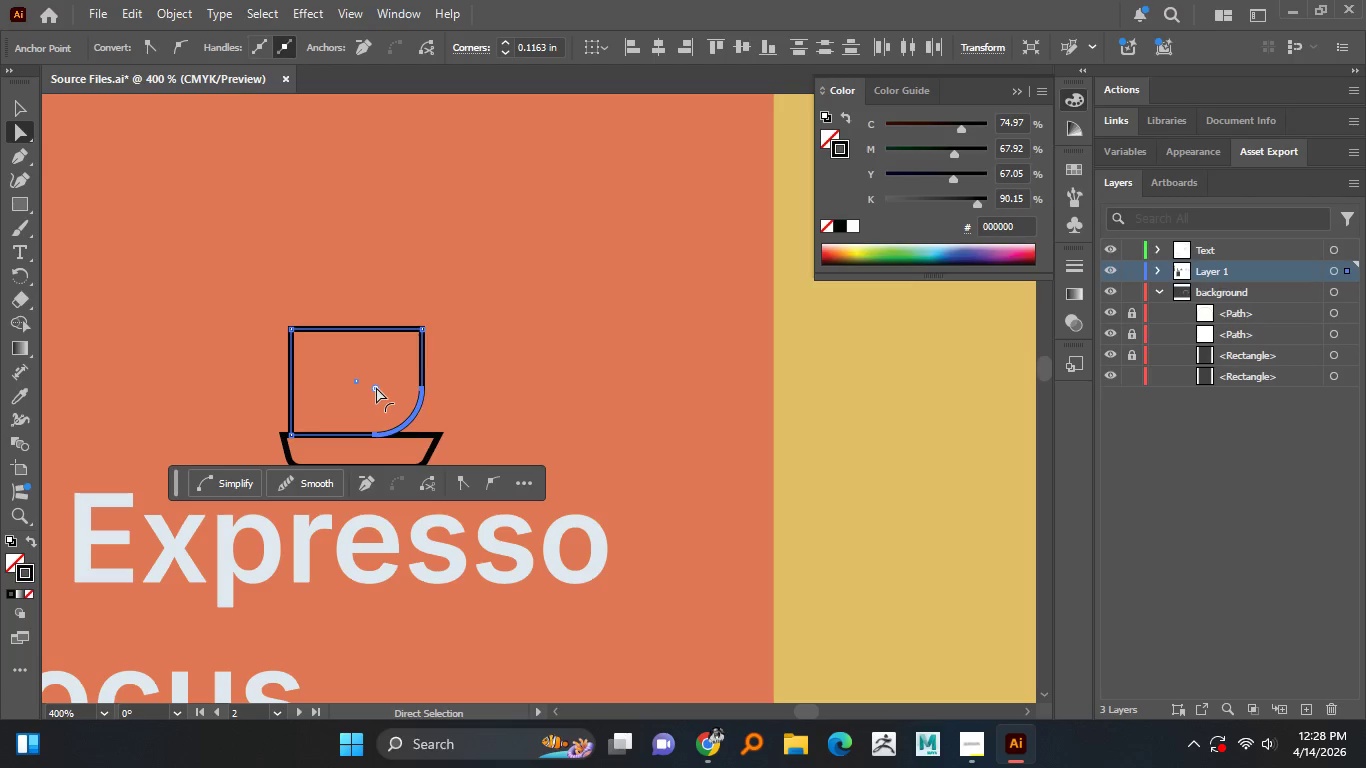 
key(Control+Z)
 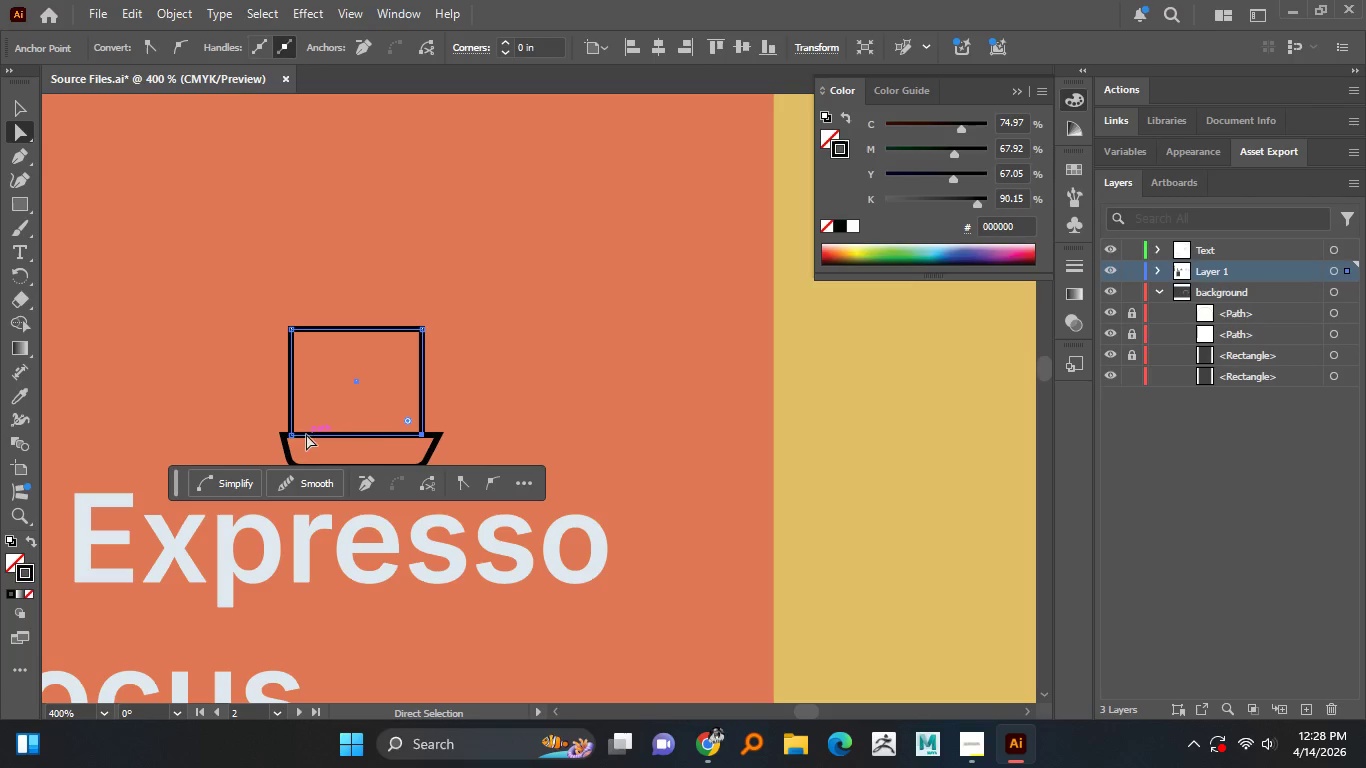 
hold_key(key=ShiftLeft, duration=0.67)
left_click([291, 437])
 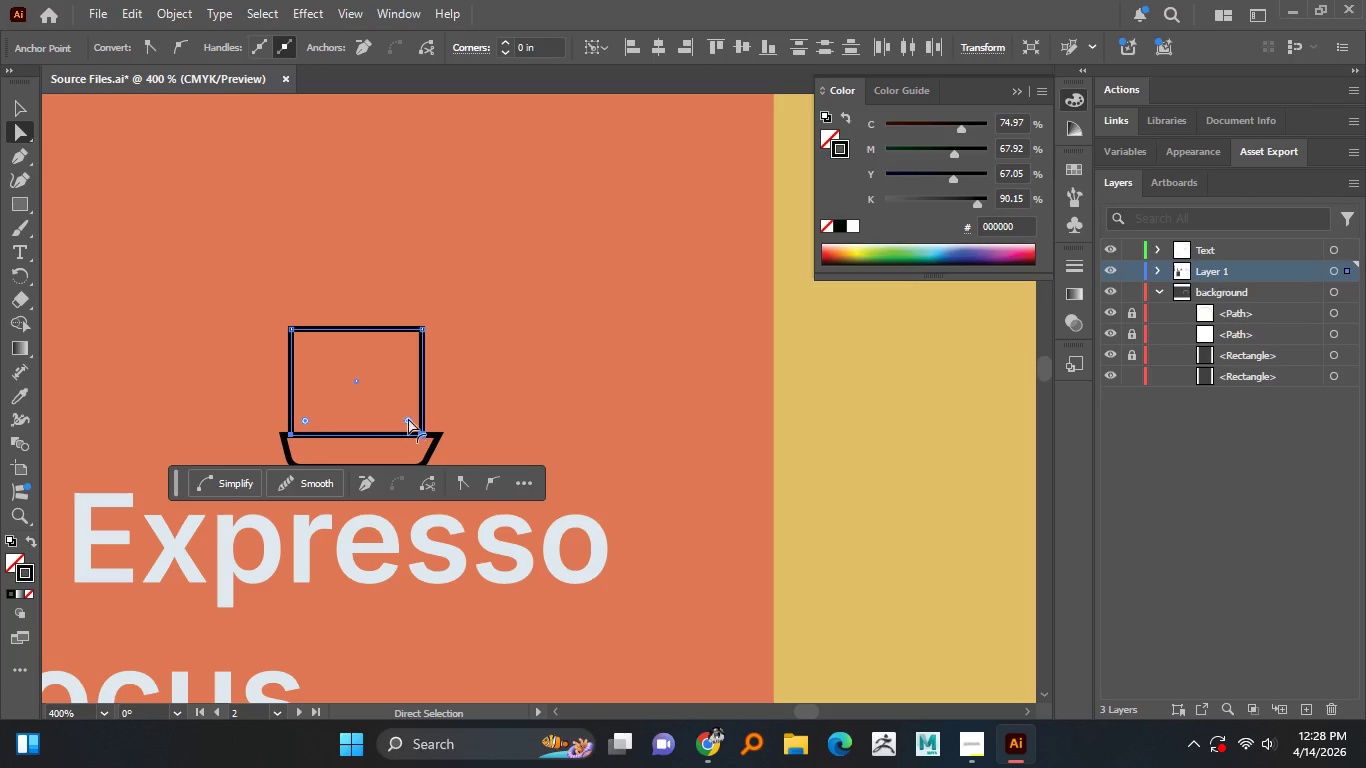 
left_click_drag(start_coordinate=[408, 418], to_coordinate=[383, 392])
 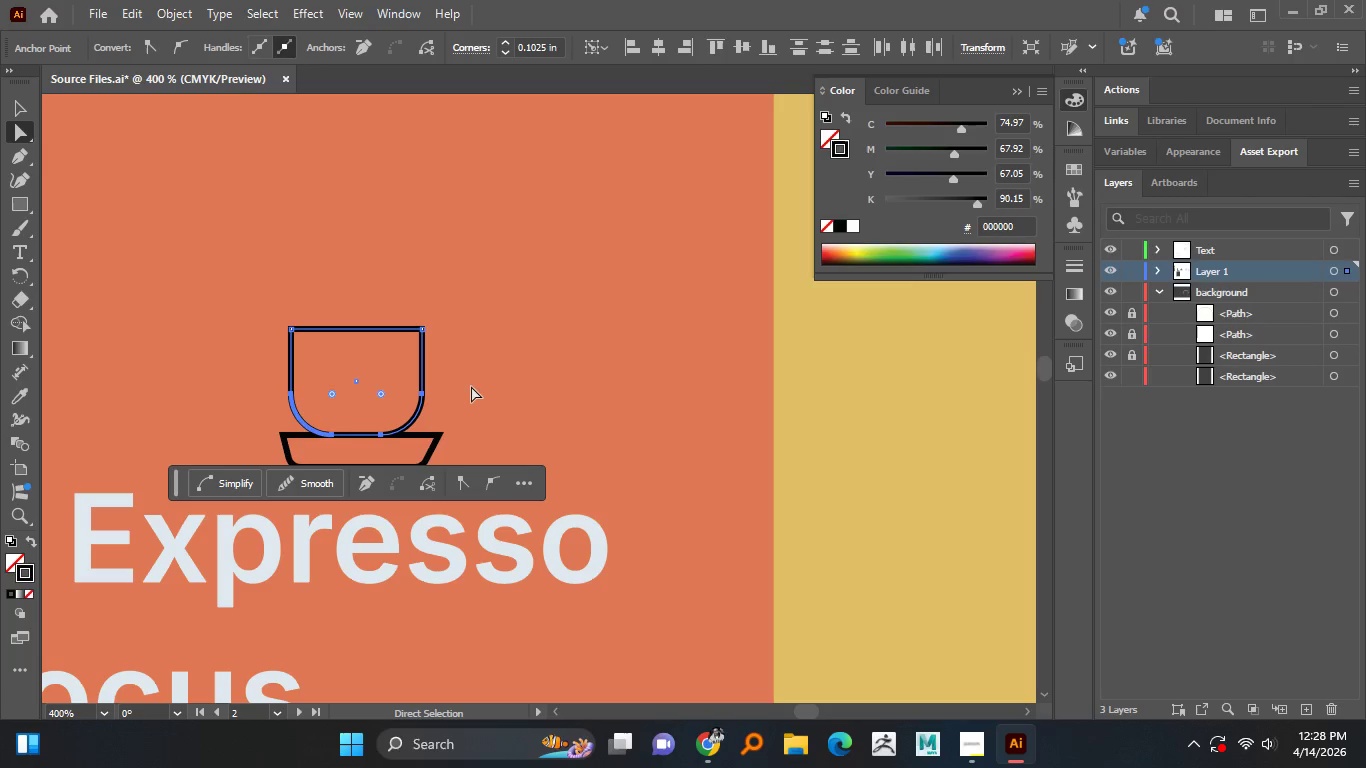 
left_click([471, 386])
 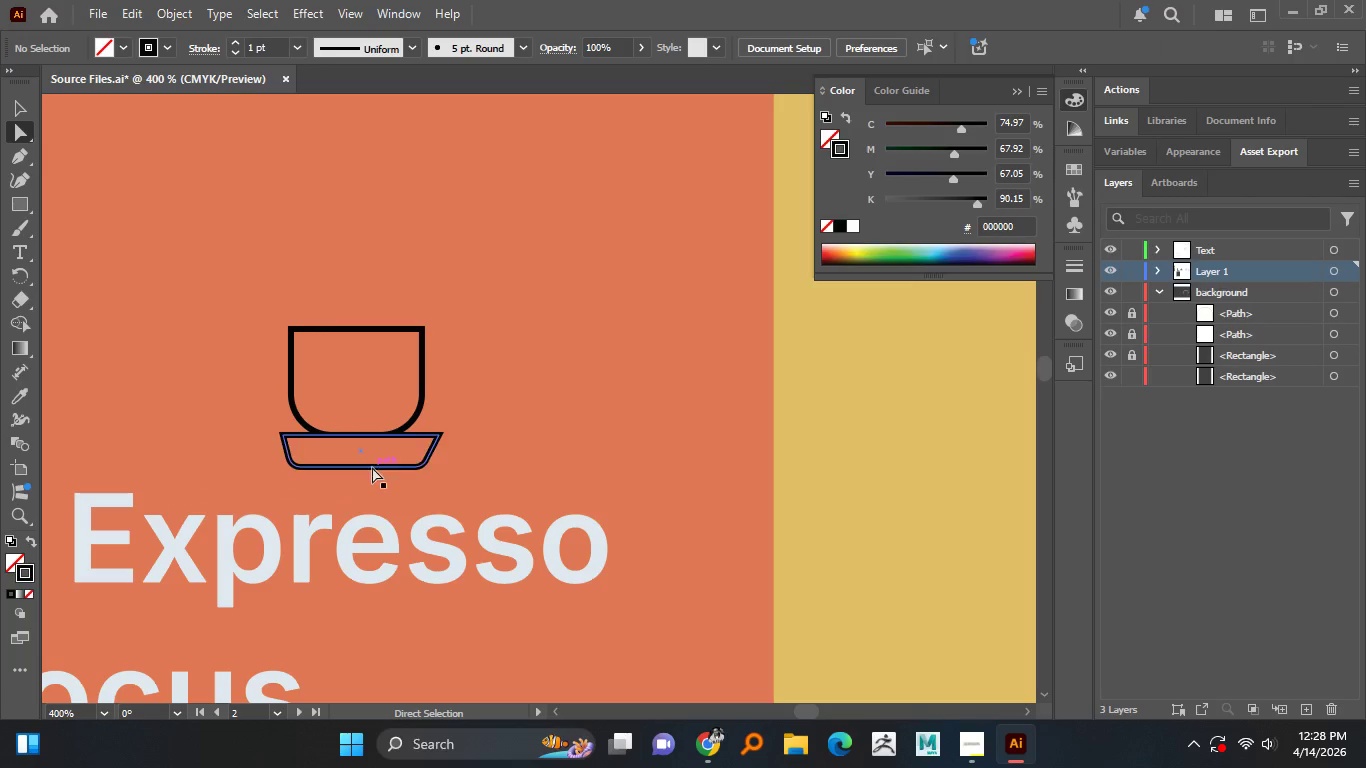 
left_click([371, 468])
 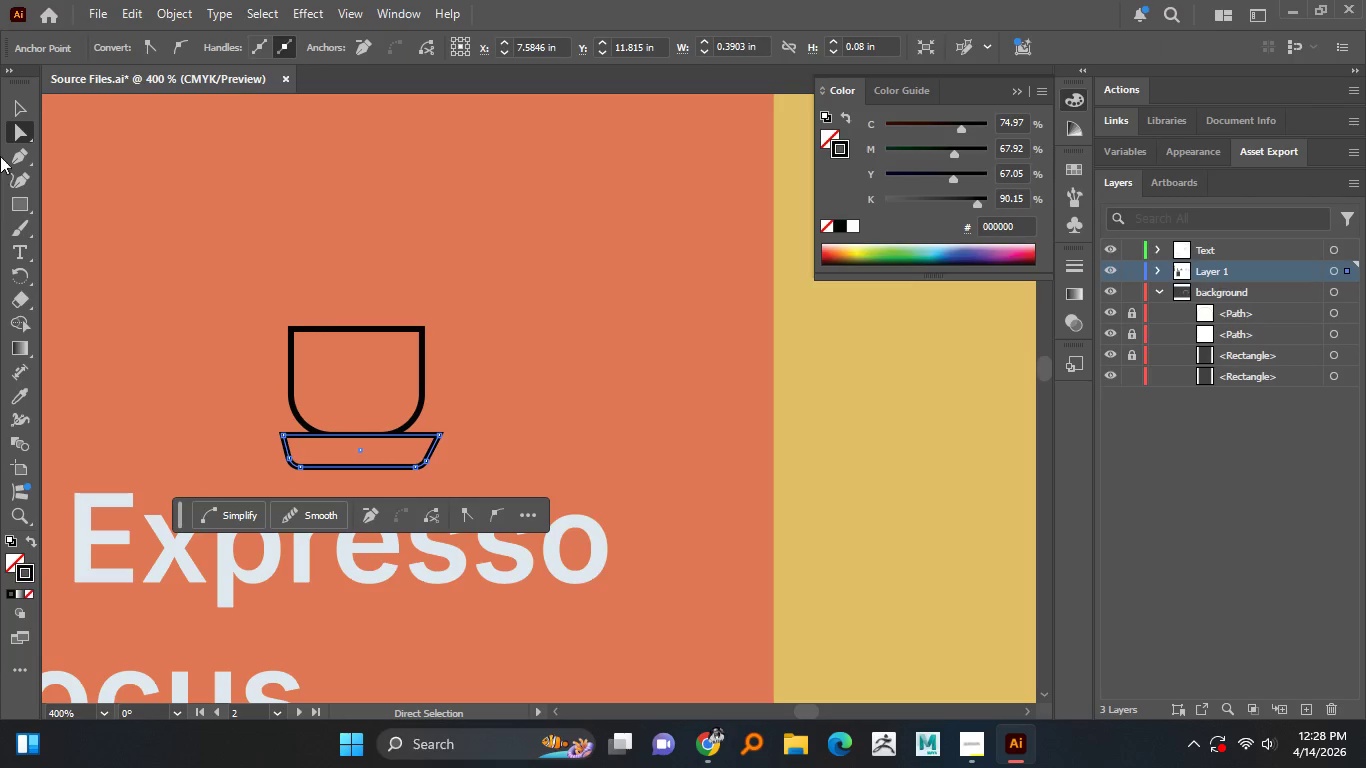 
left_click([22, 109])
 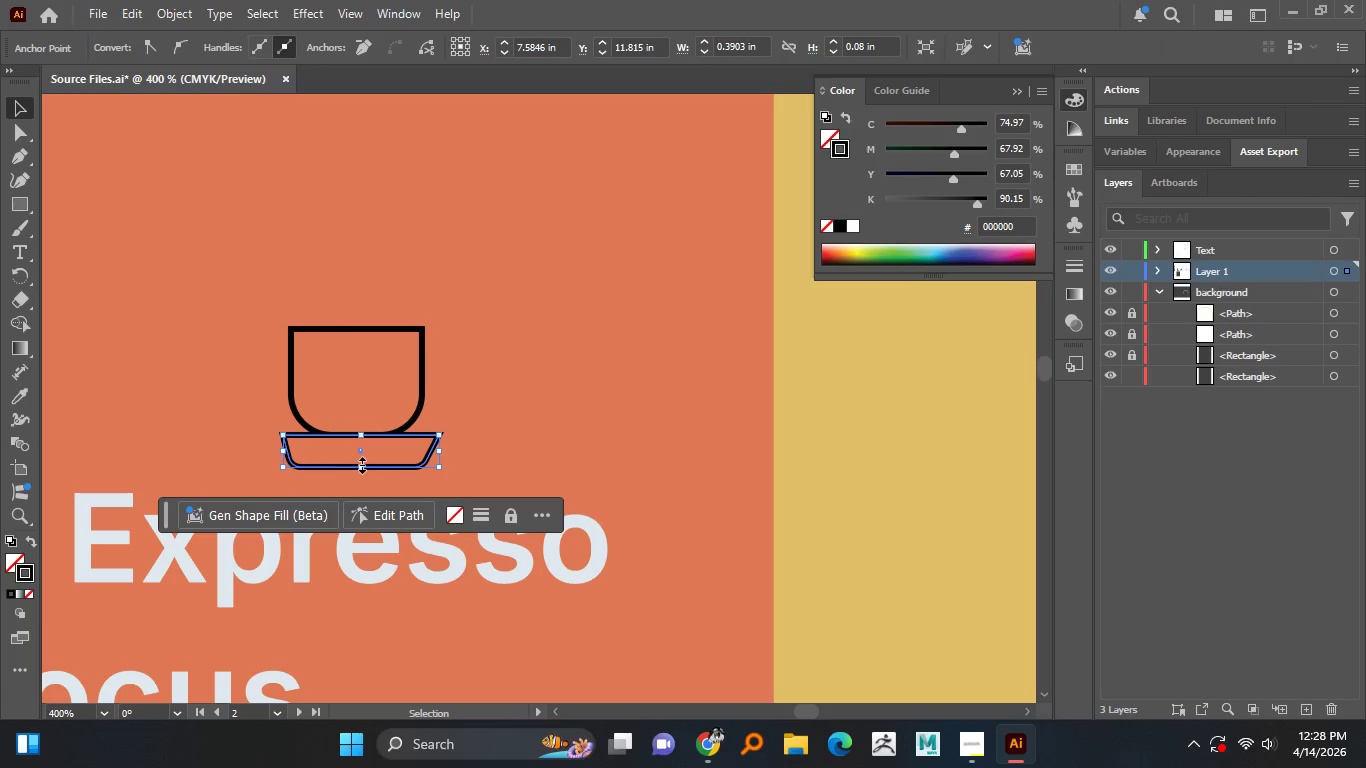 
left_click_drag(start_coordinate=[361, 464], to_coordinate=[358, 444])
 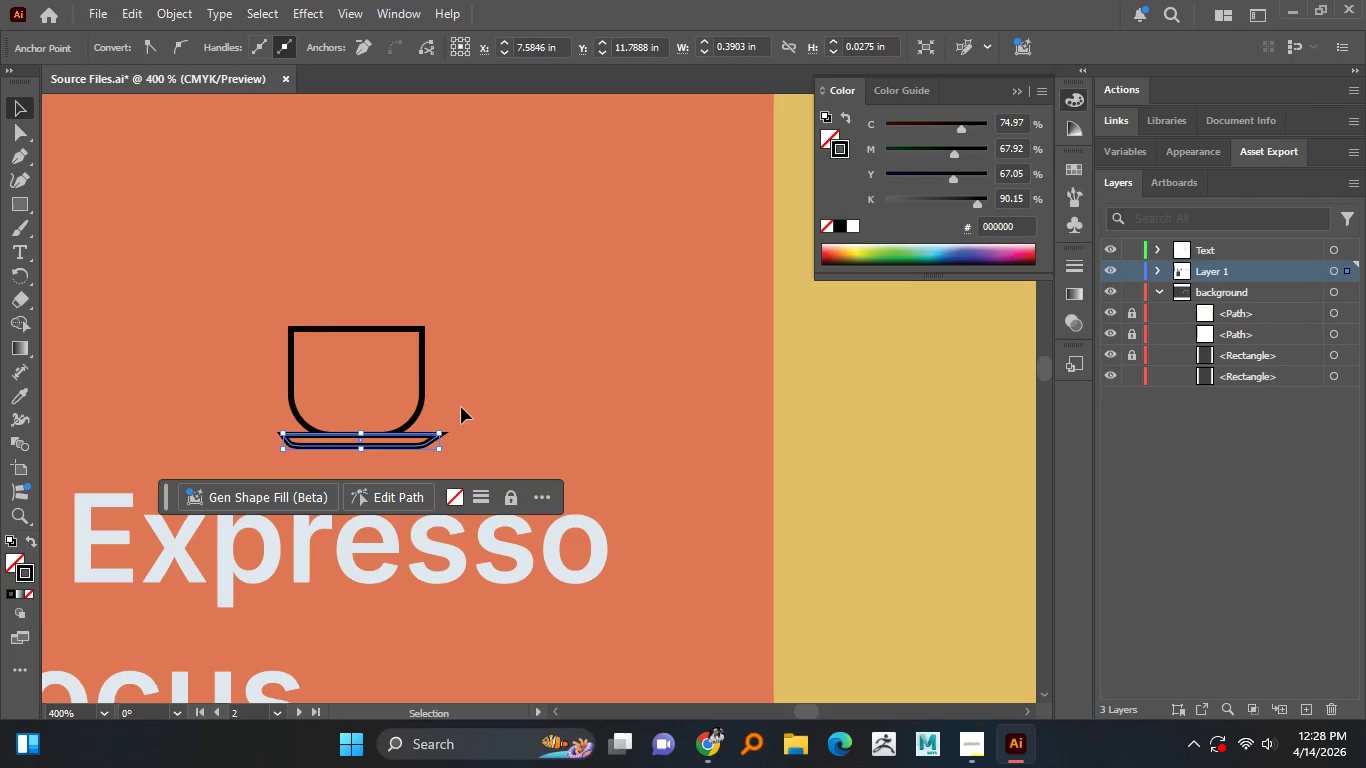 
left_click([461, 407])
 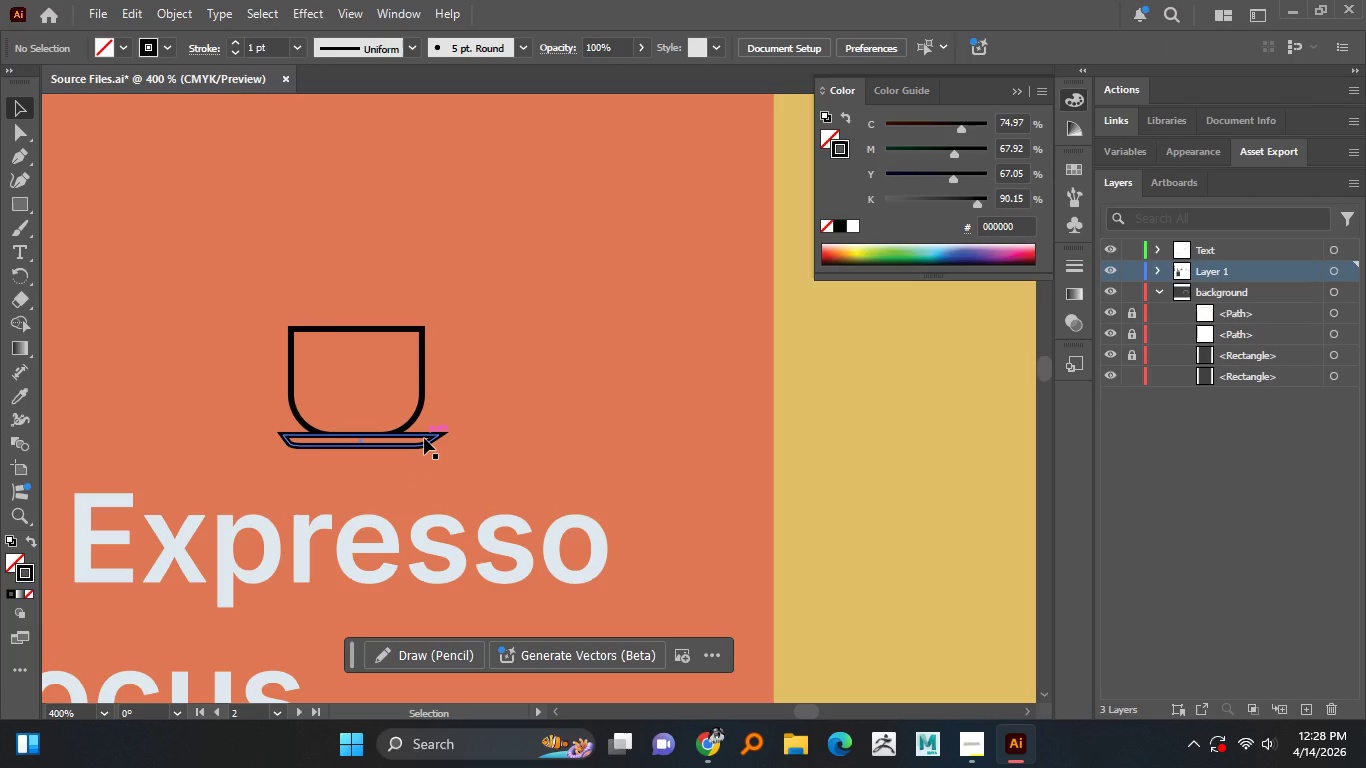 
left_click_drag(start_coordinate=[424, 438], to_coordinate=[414, 435])
 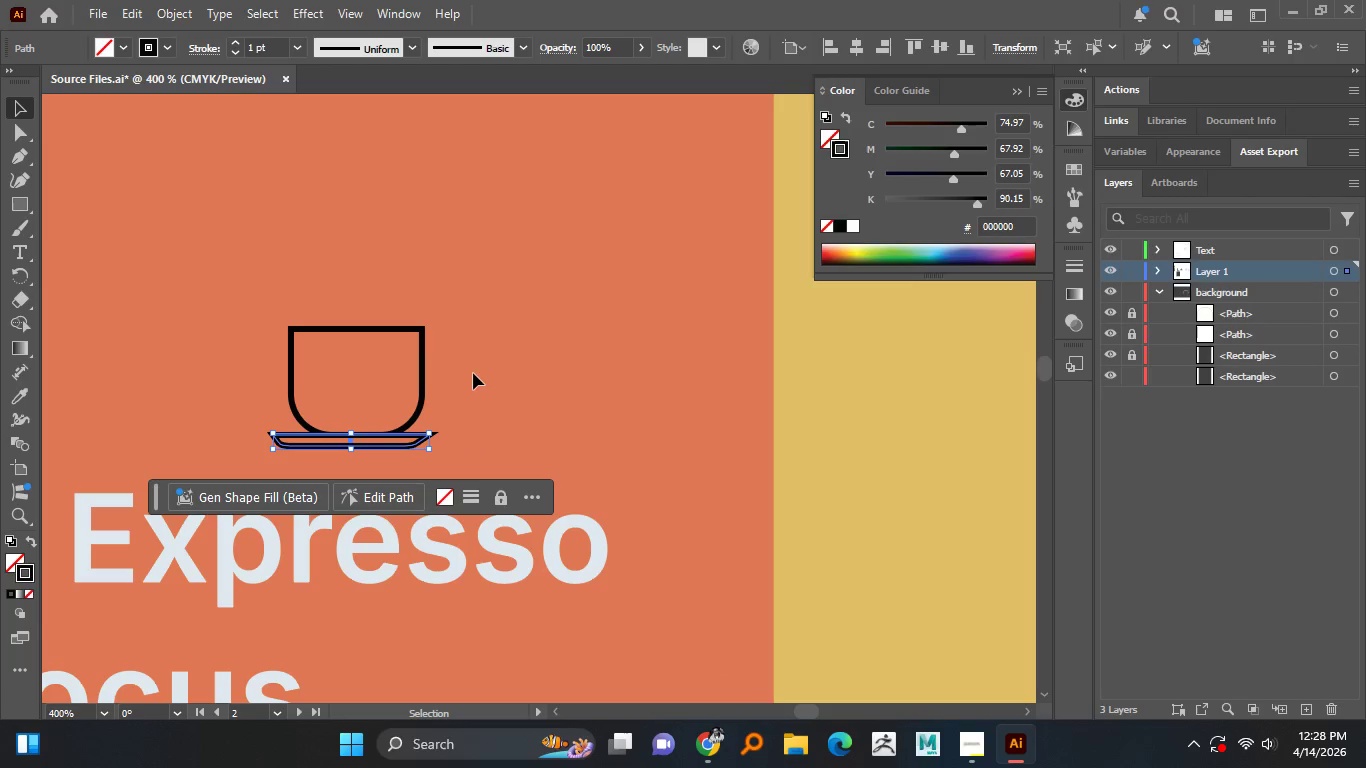 
left_click([473, 373])
 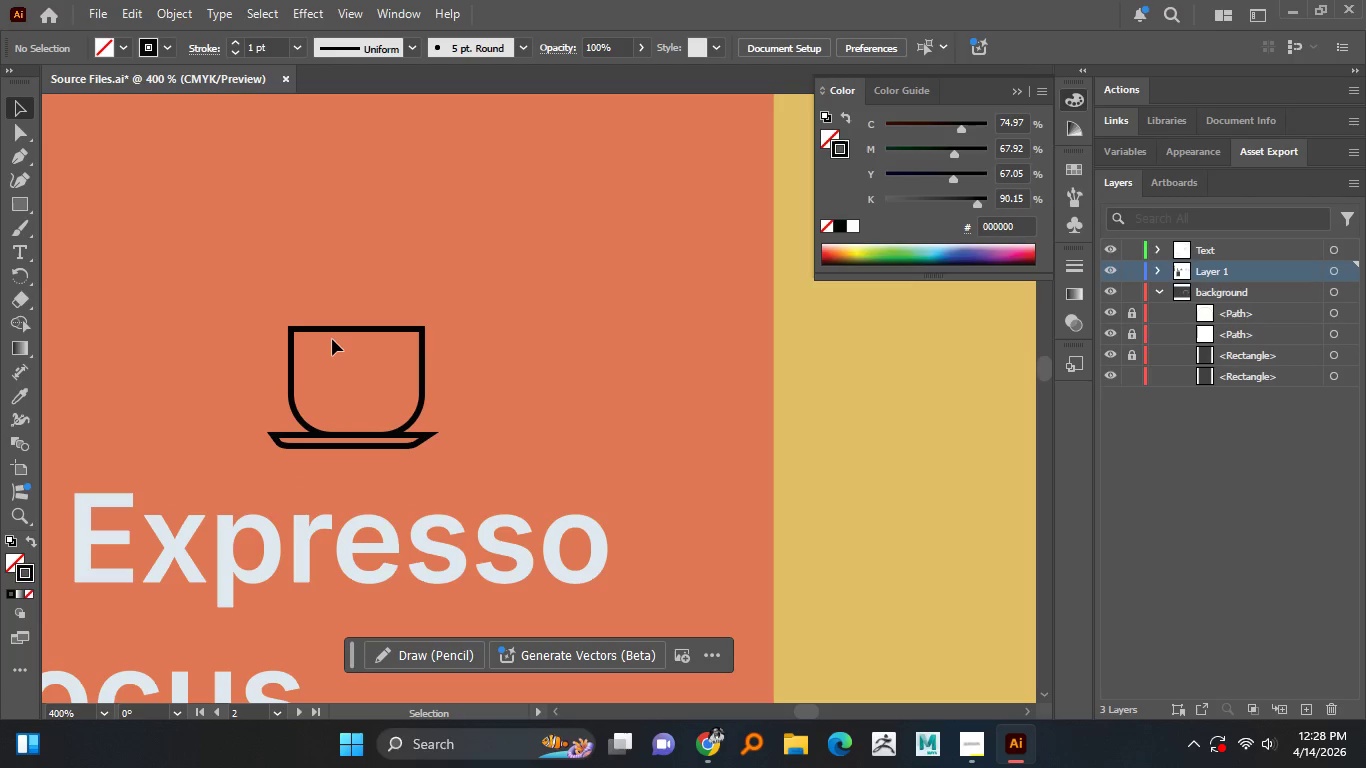 
left_click([331, 329])
 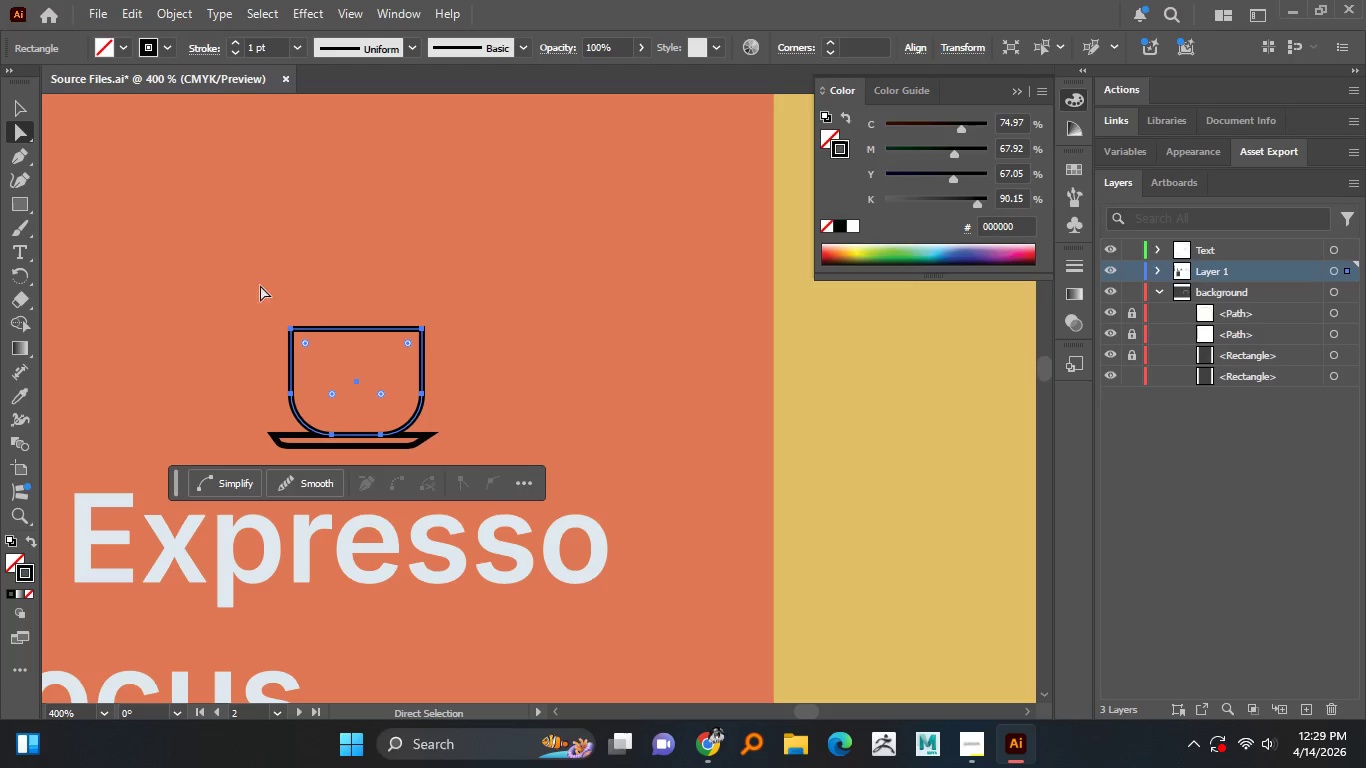 
left_click([291, 331])
 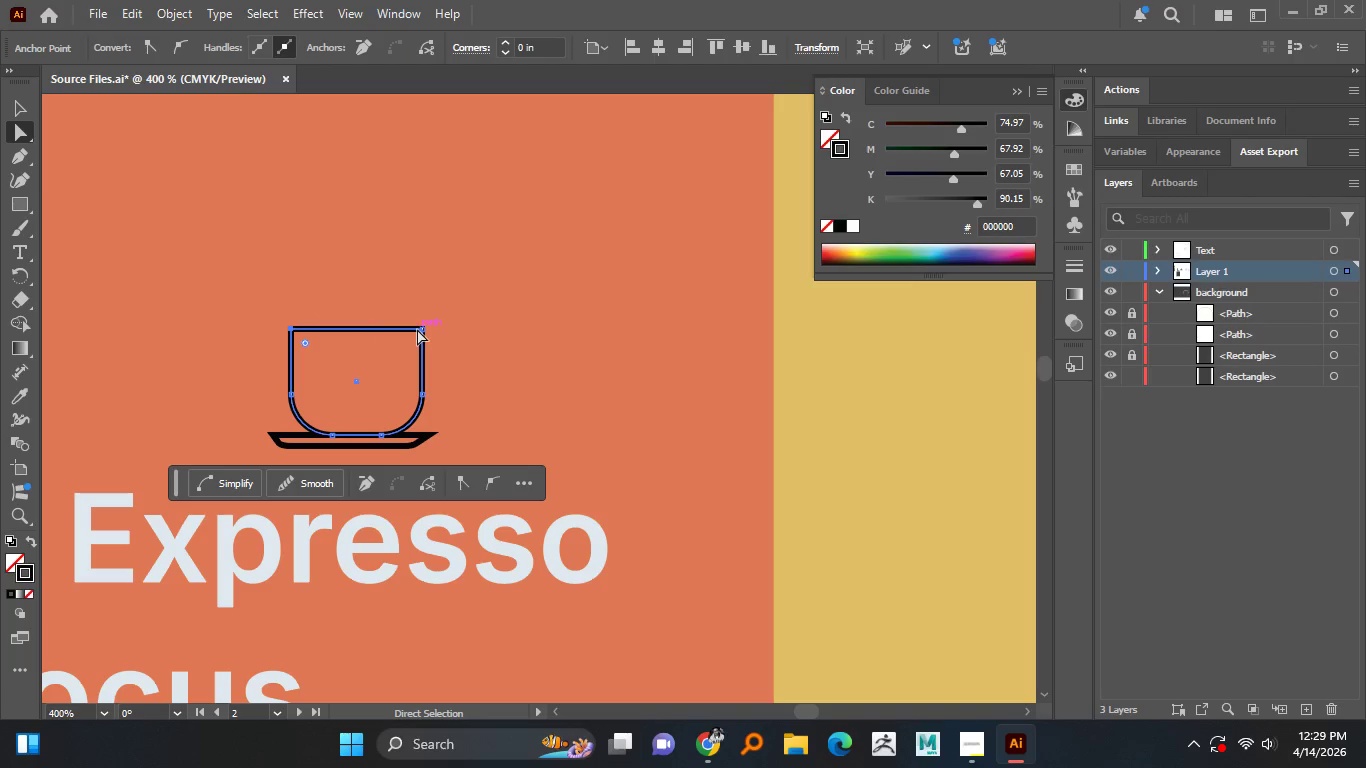 
hold_key(key=ShiftLeft, duration=0.7)
left_click([423, 329])
 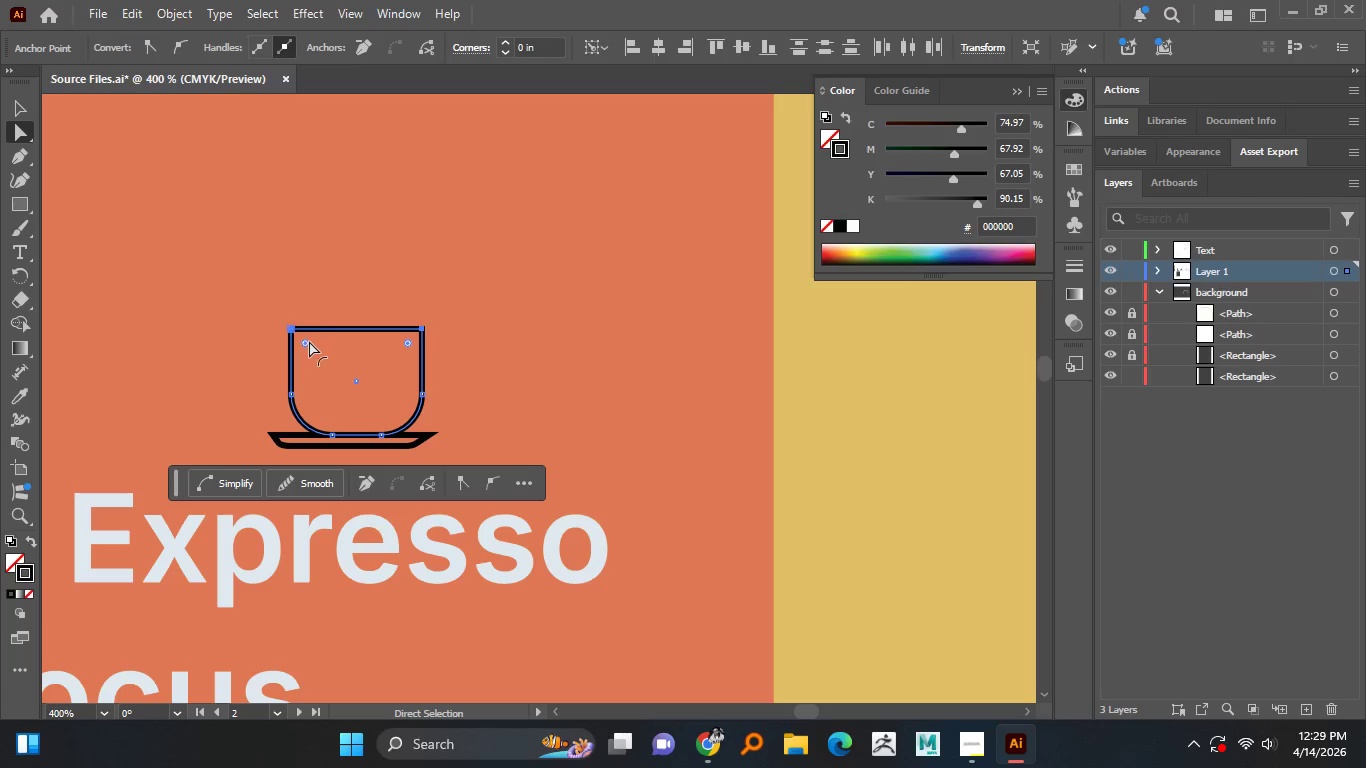 
left_click_drag(start_coordinate=[306, 342], to_coordinate=[309, 323])
 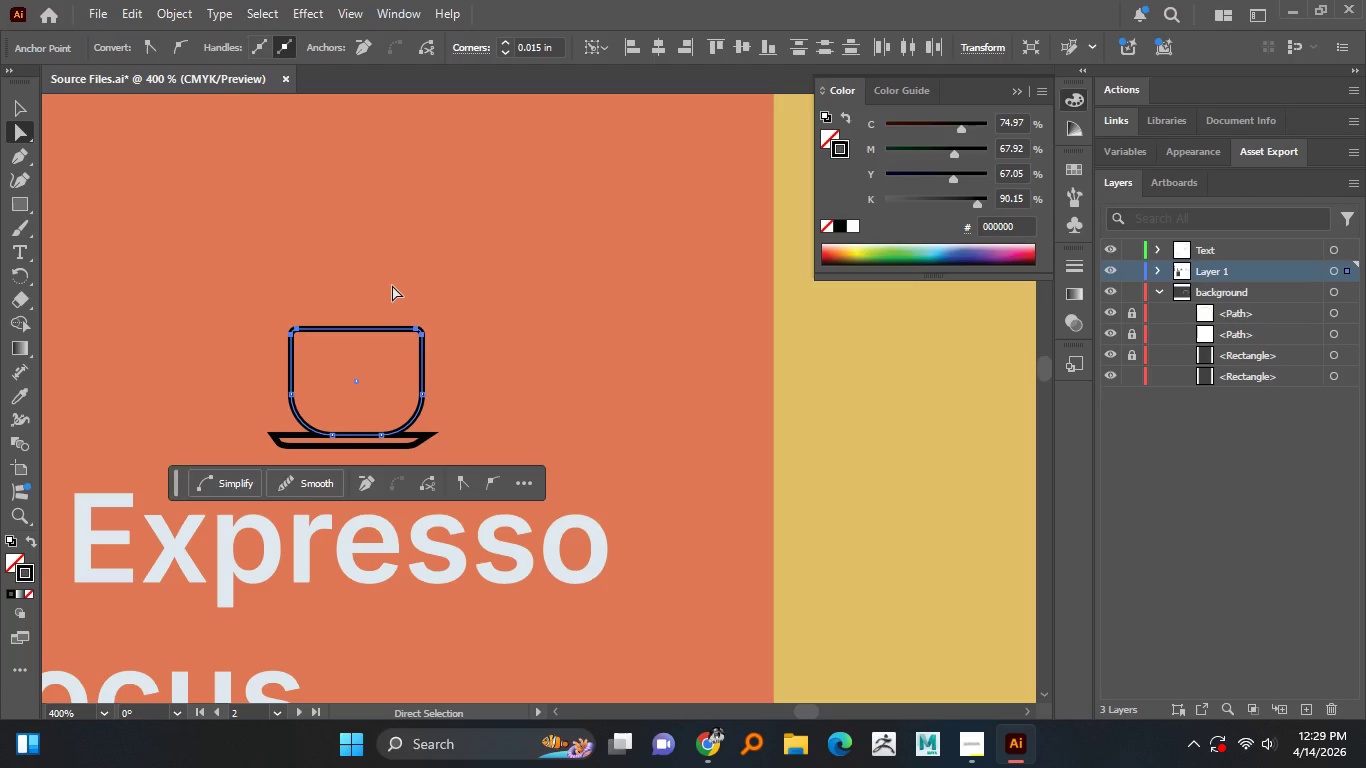 
left_click([392, 285])
 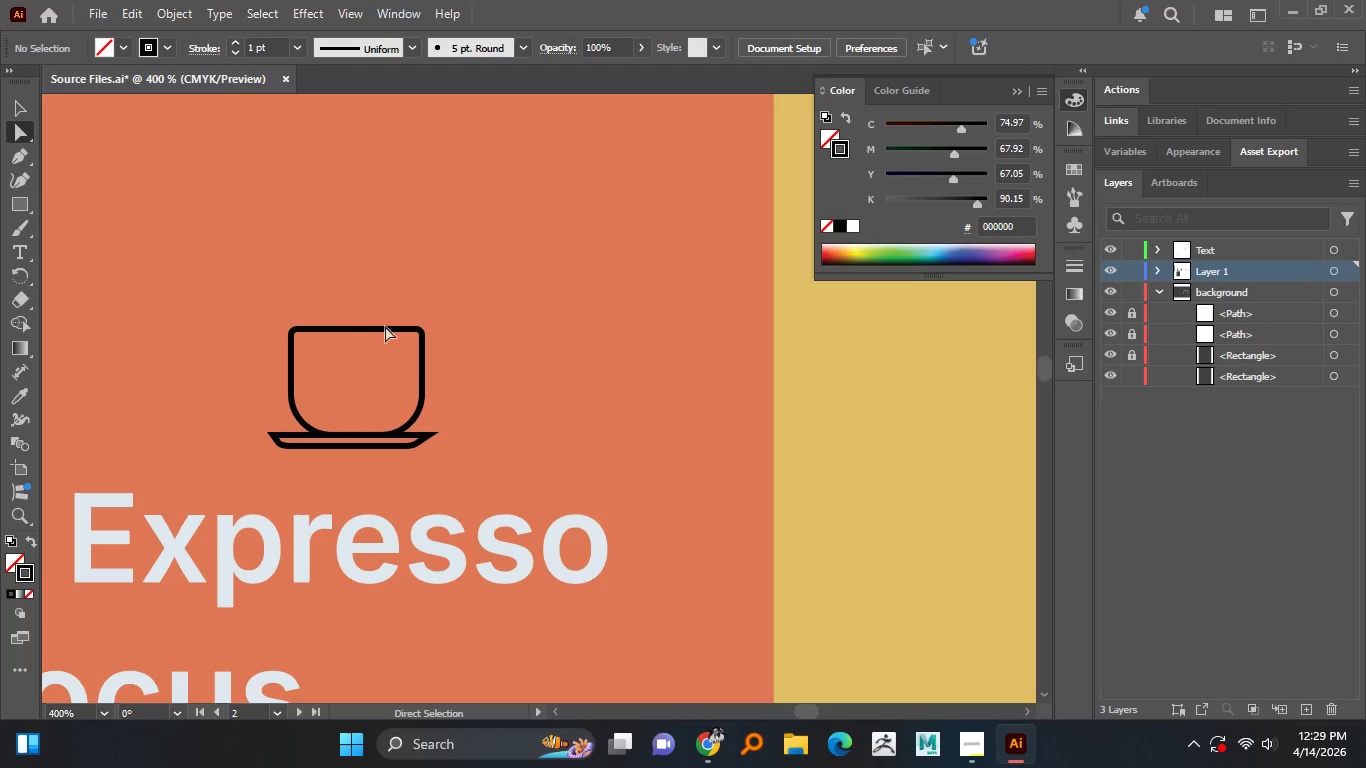 
key(Meta+MetaLeft)
 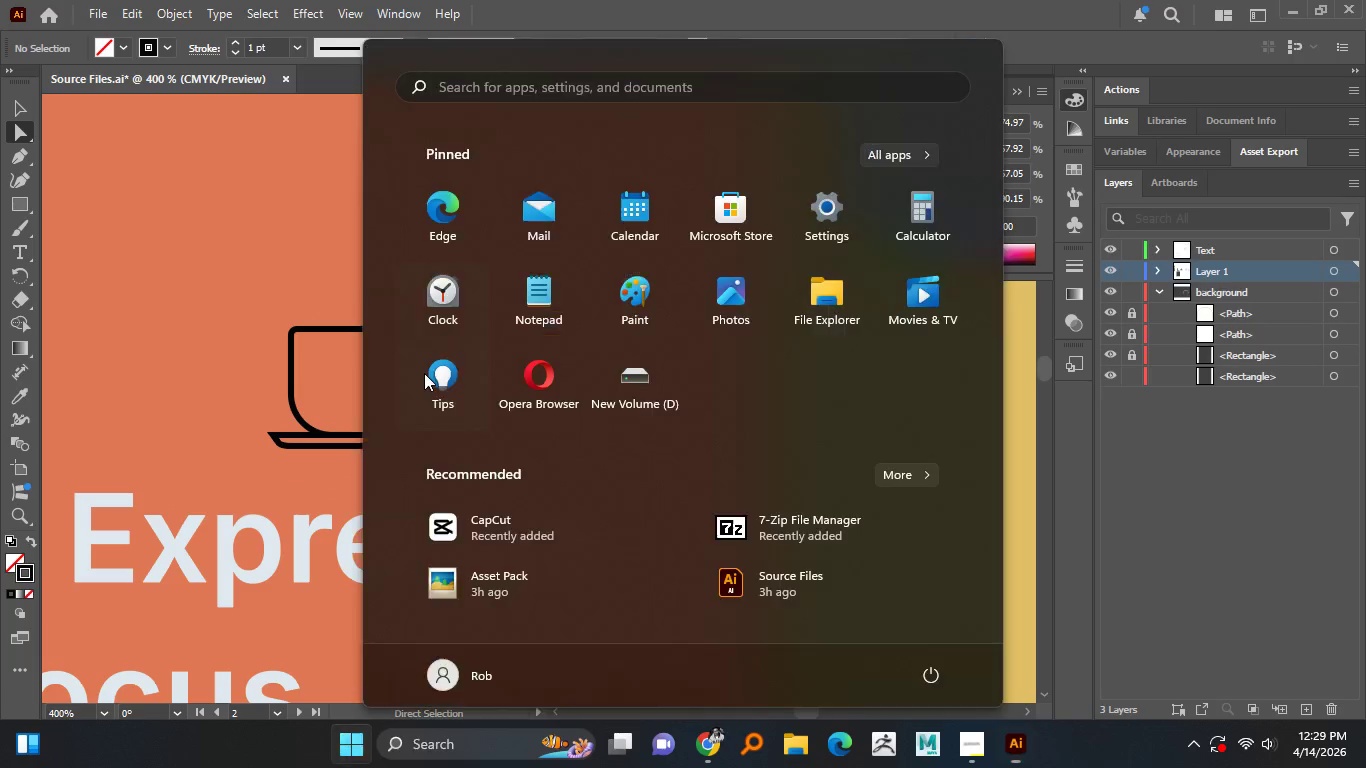 
hold_key(key=MetaLeft, duration=0.34)
 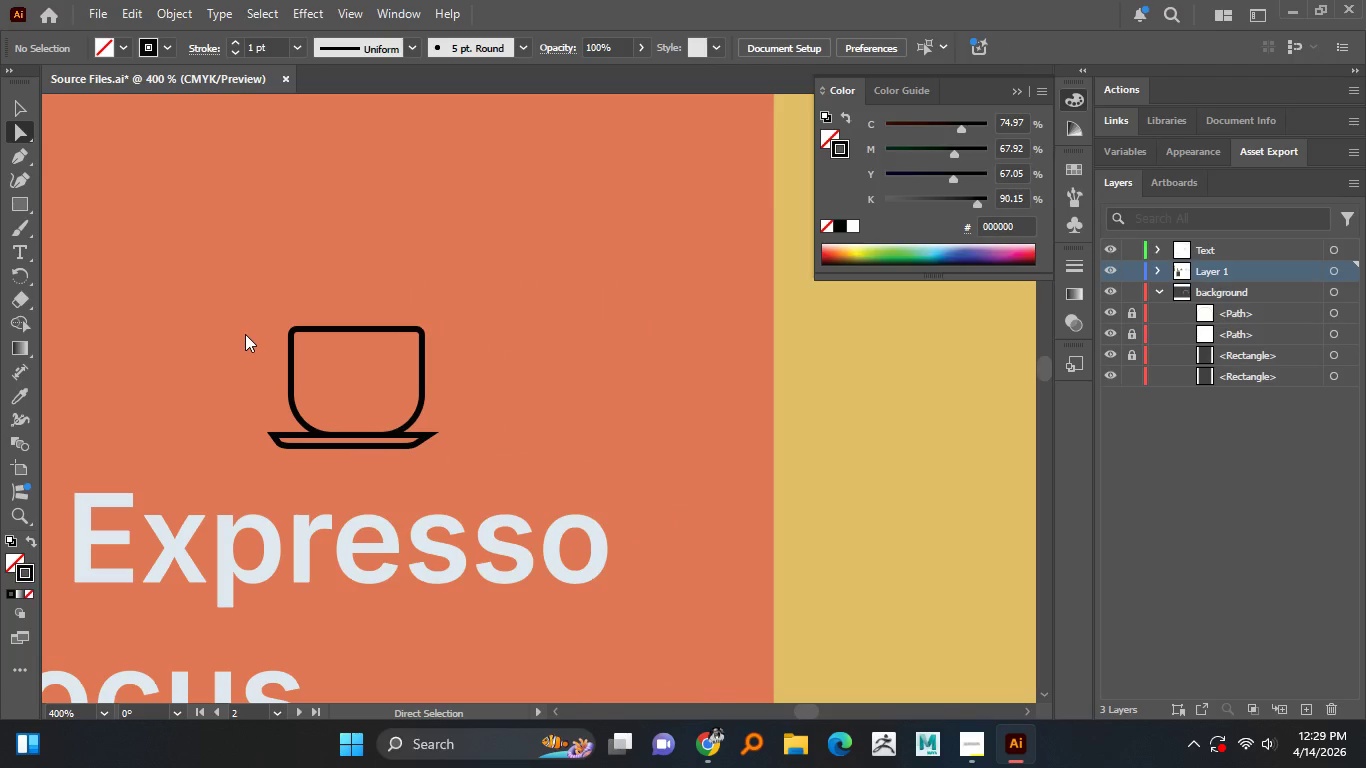 
key(Meta+MetaLeft)
 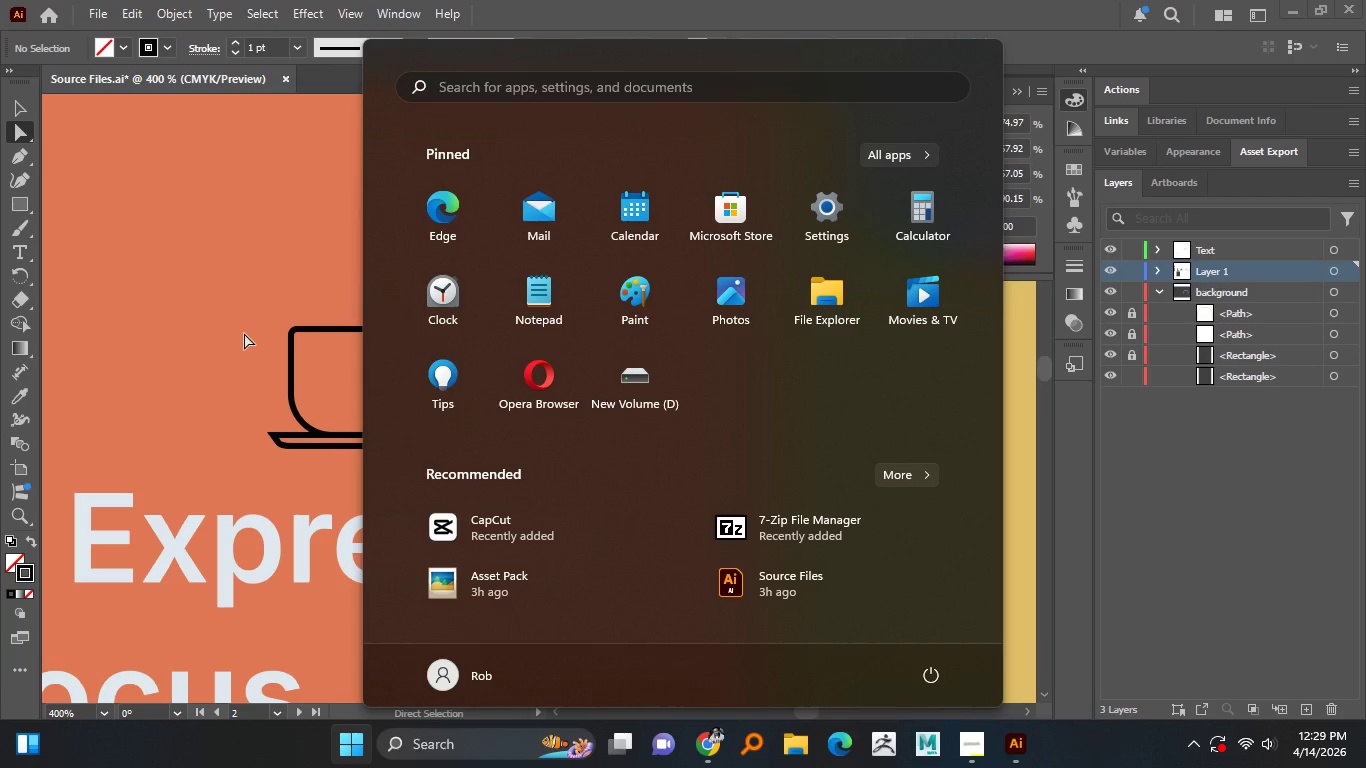 
key(Meta+MetaLeft)
 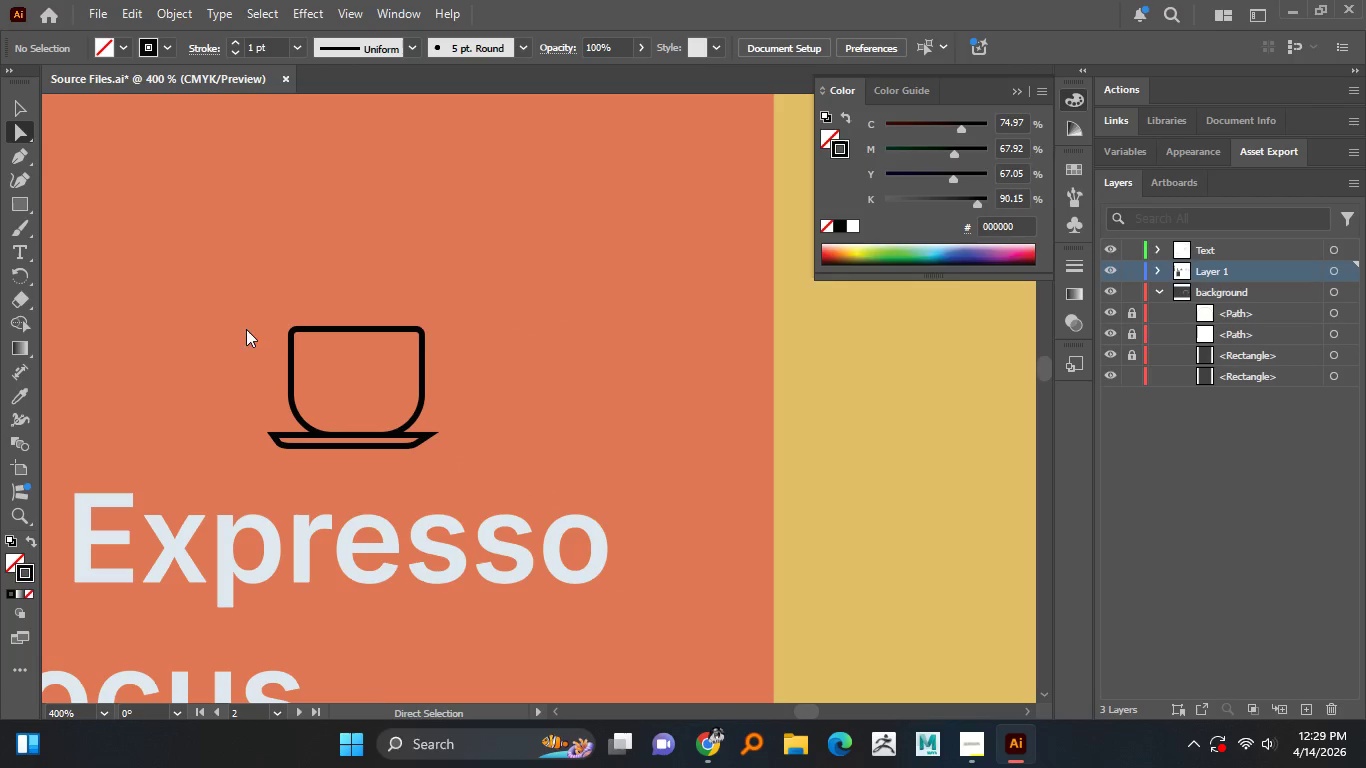 
hold_key(key=AltLeft, duration=1.5)
 